 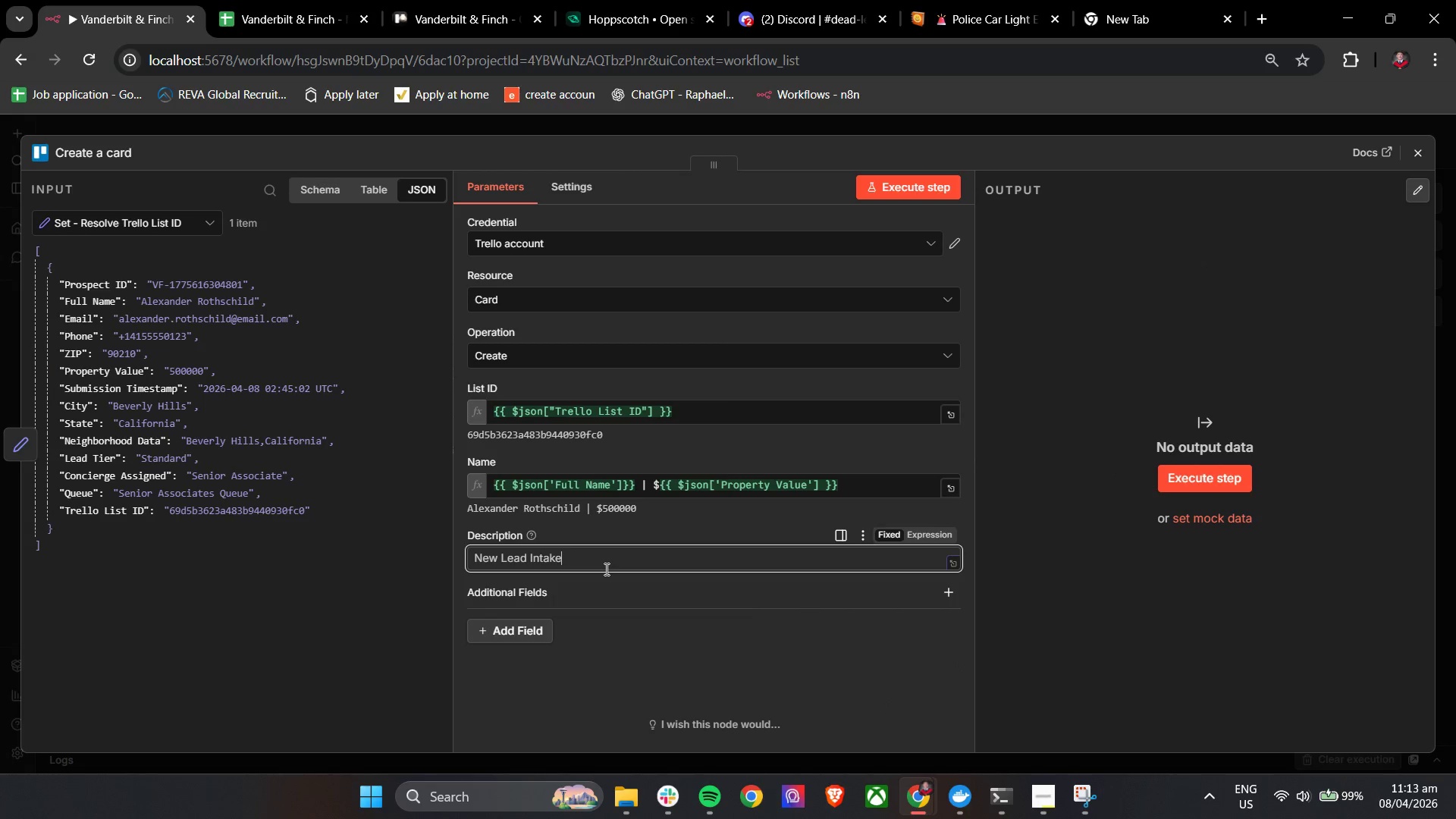 
left_click([943, 534])
 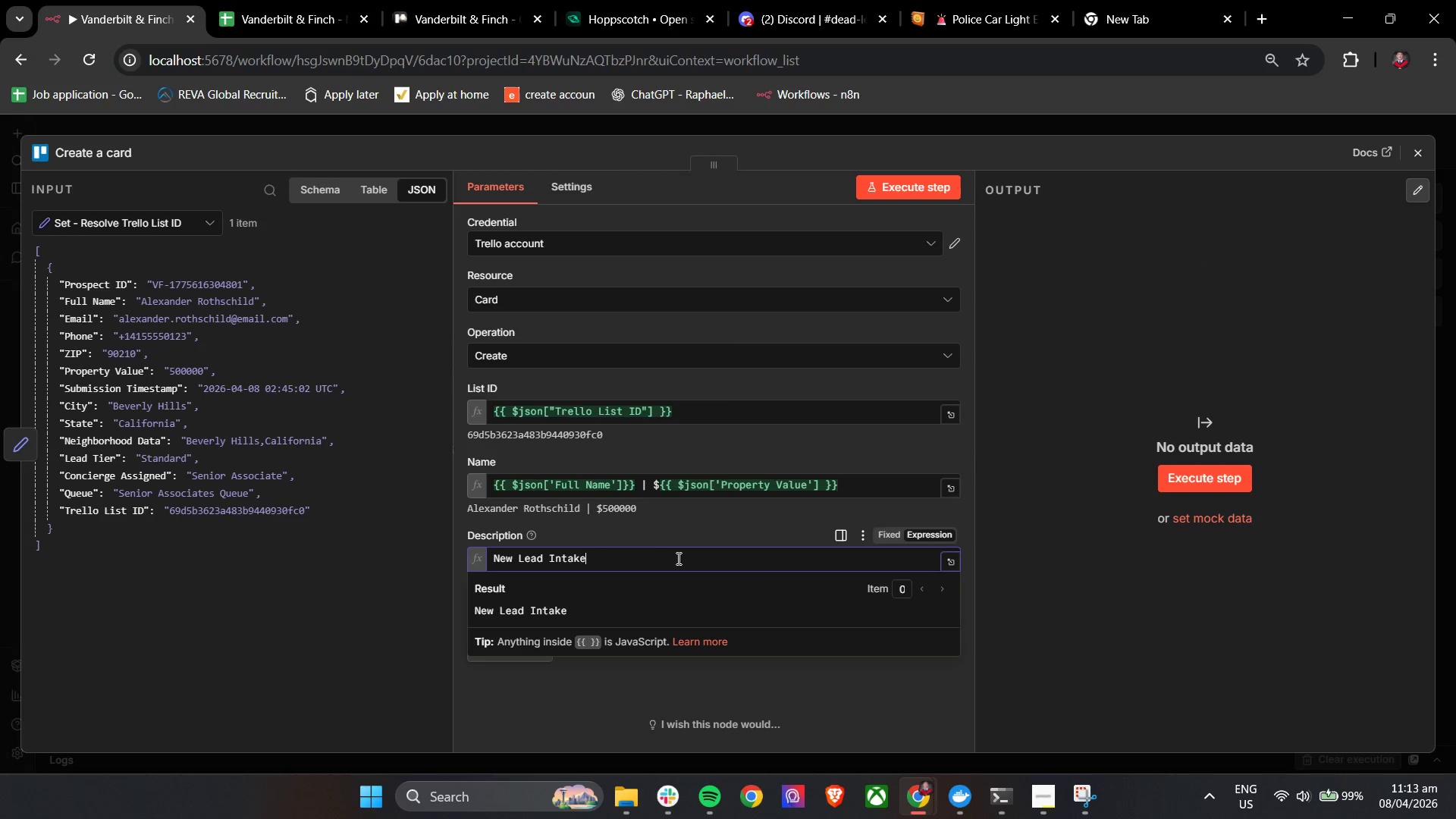 
left_click([667, 564])
 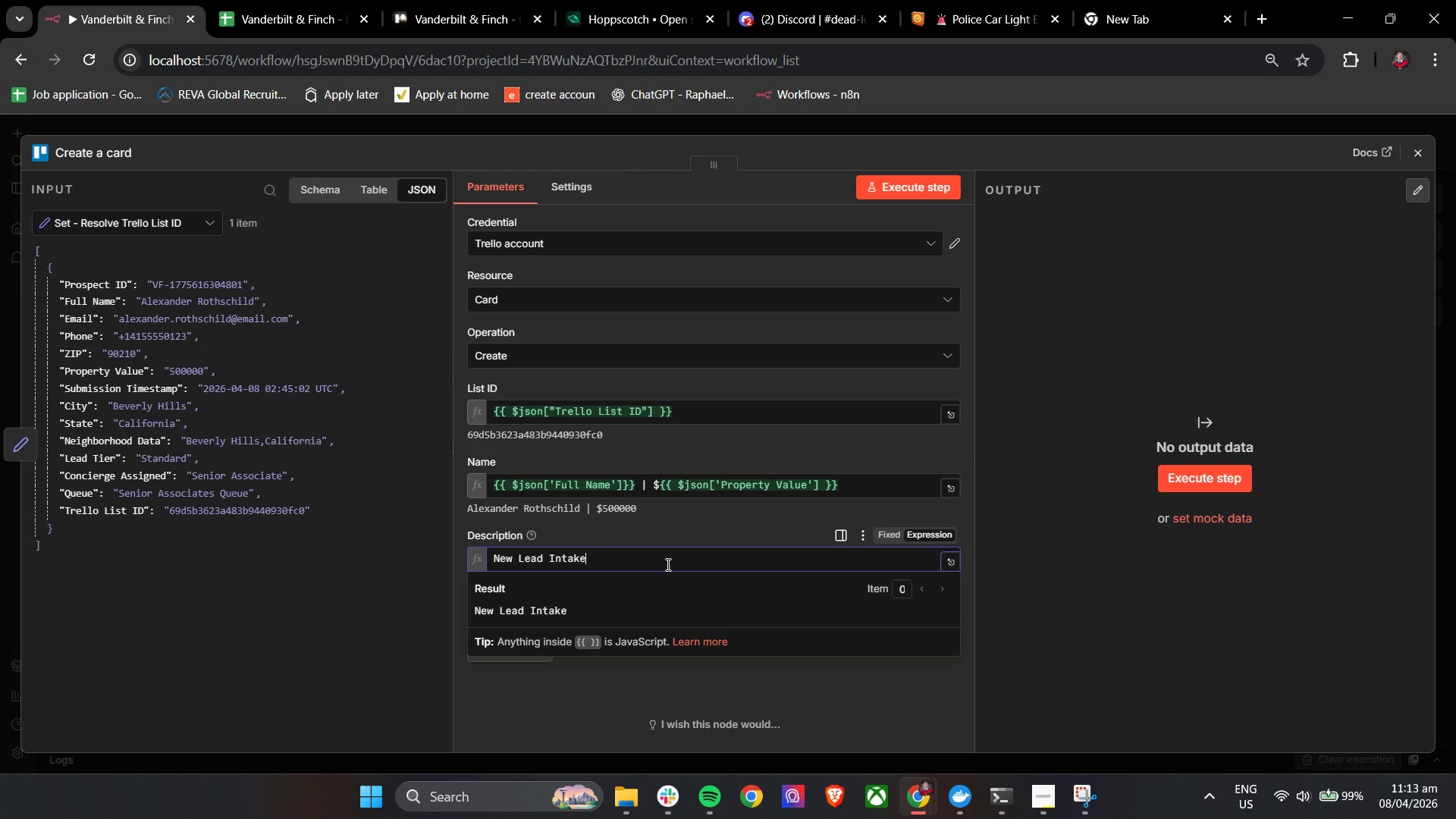 
key(Enter)
 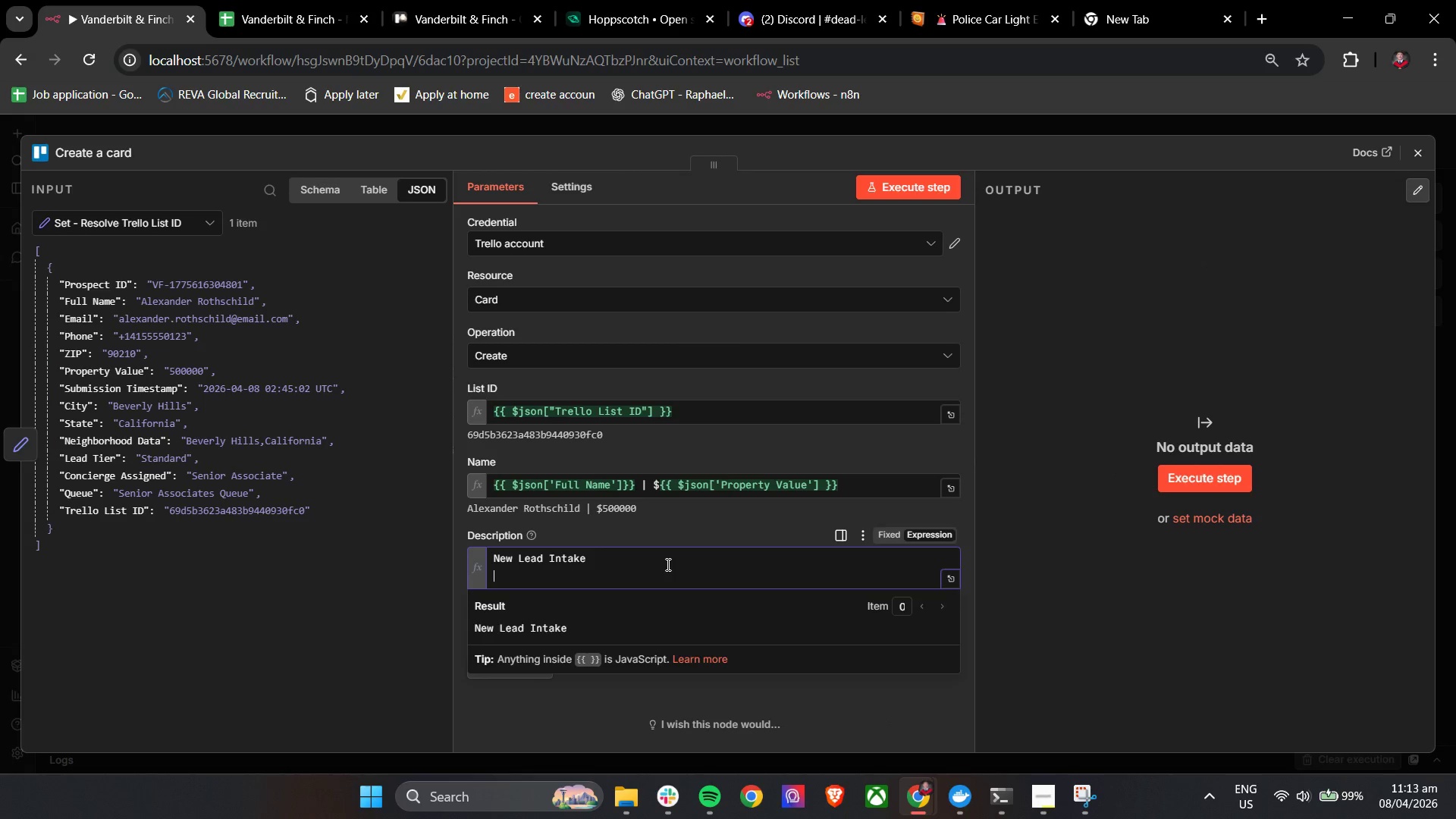 
key(Enter)
 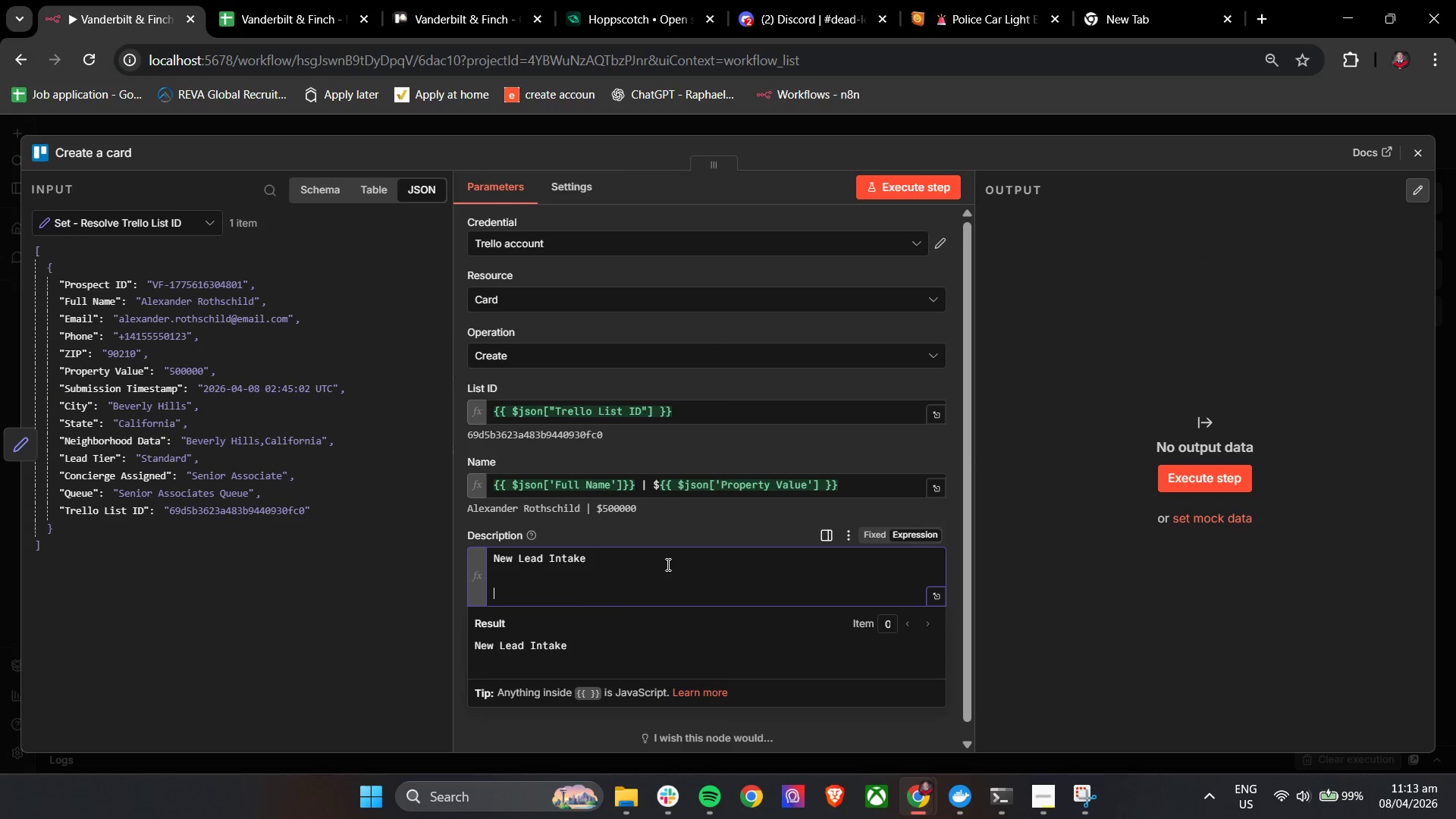 
type(name)
key(Backspace)
key(Backspace)
key(Backspace)
key(Backspace)
type(Name :)
key(Backspace)
key(Backspace)
type(l)
key(Backspace)
type(: {{)
 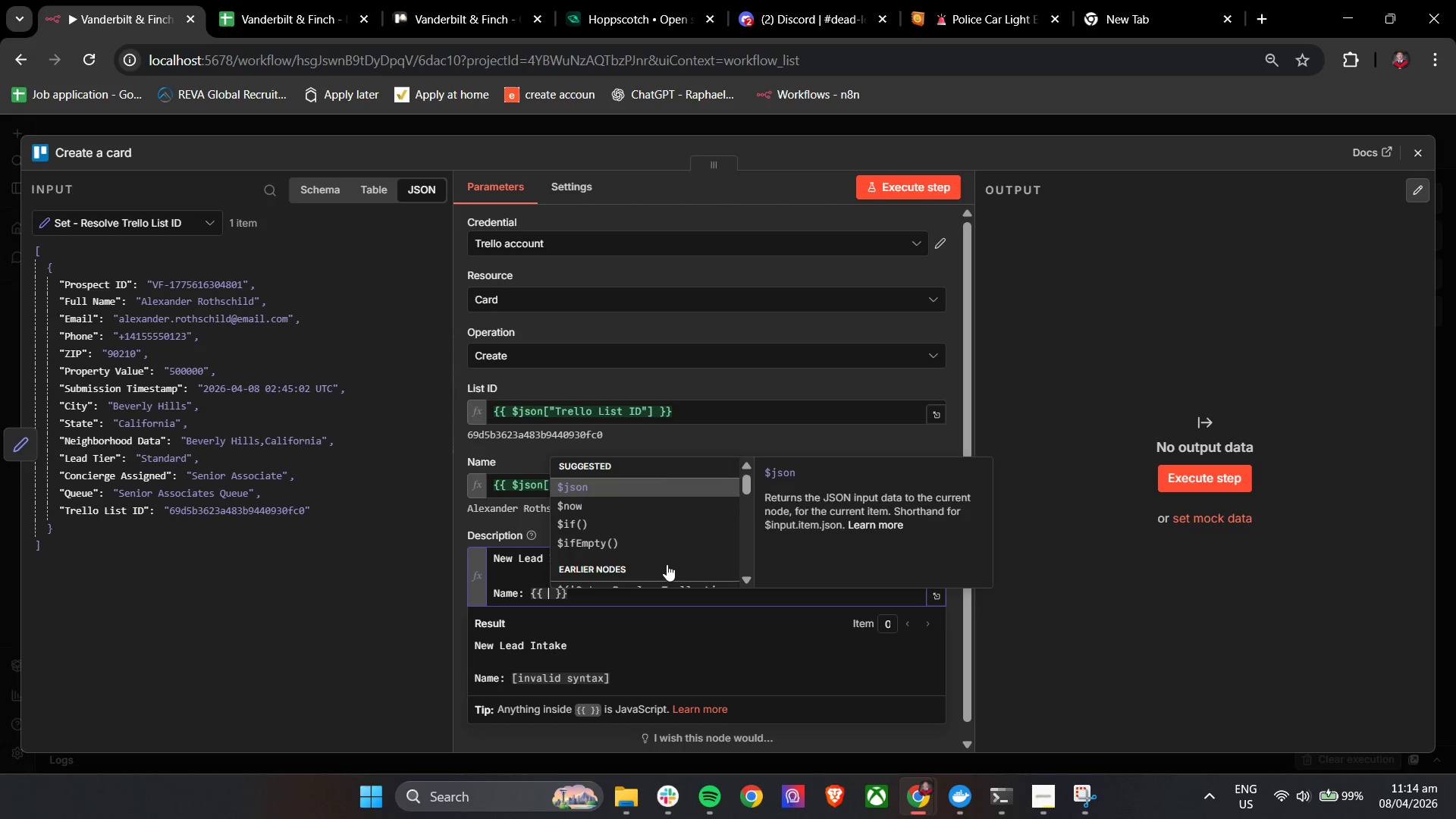 
key(Enter)
 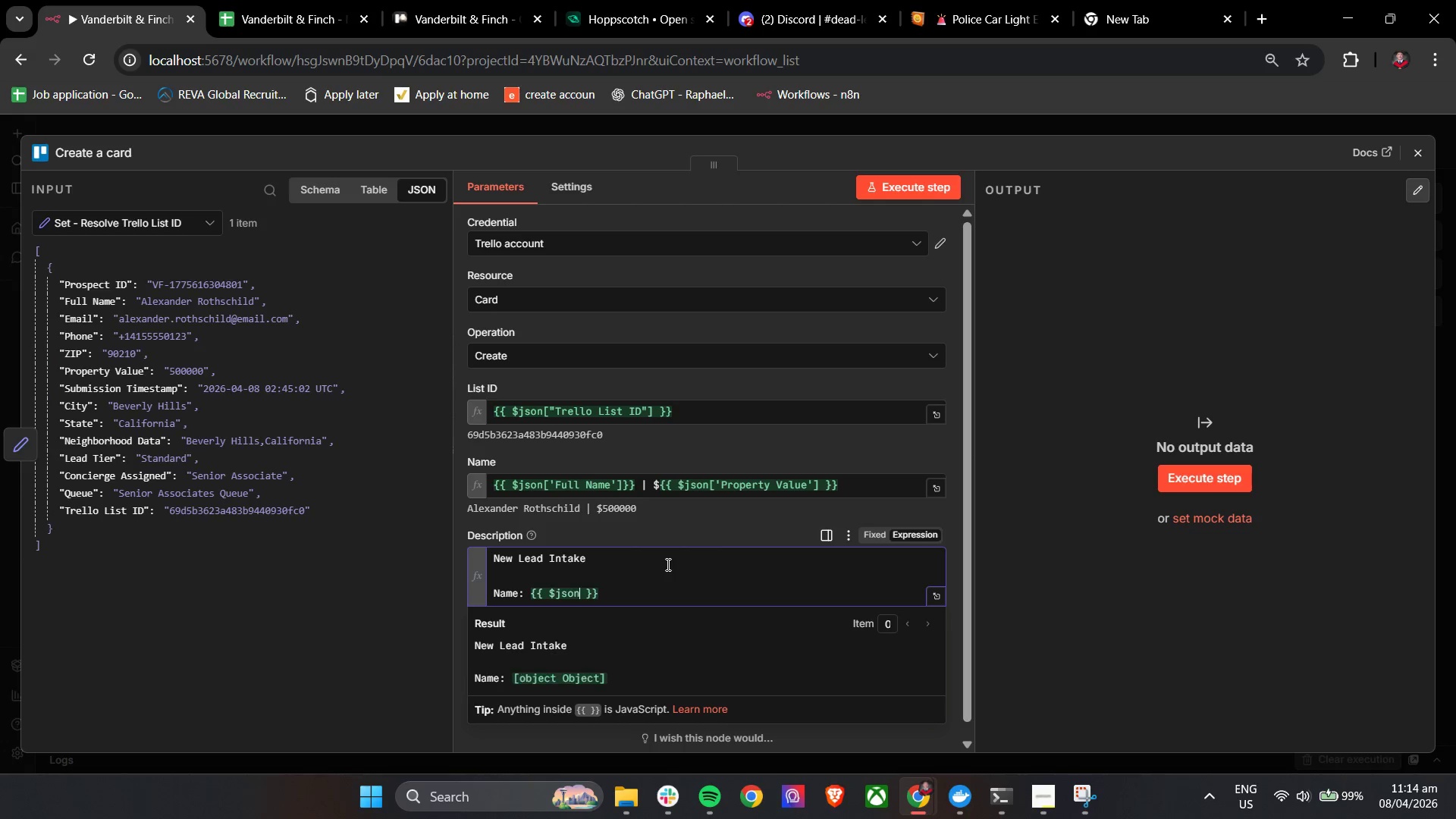 
key(BracketLeft)
 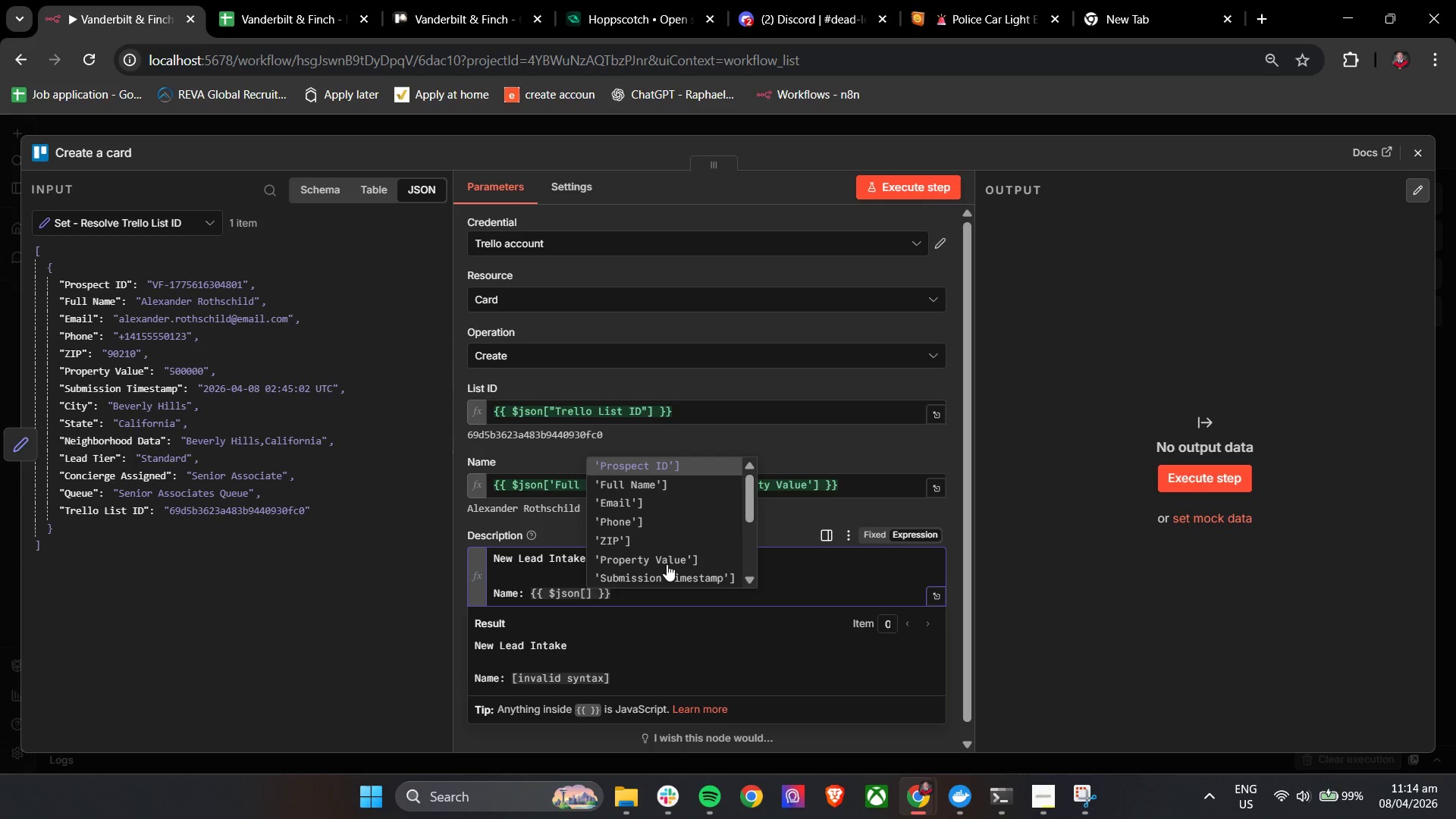 
key(ArrowDown)
 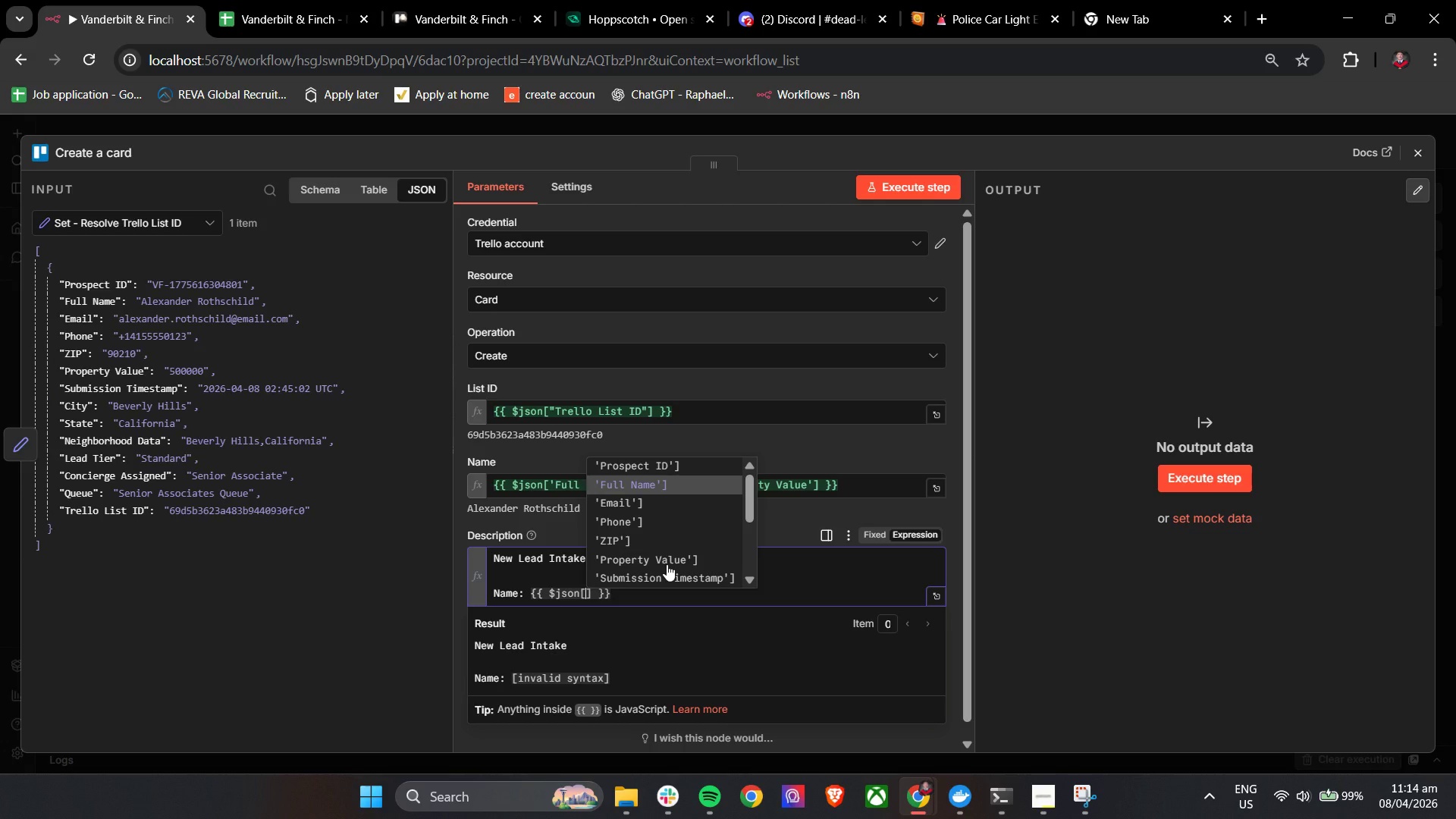 
key(Enter)
 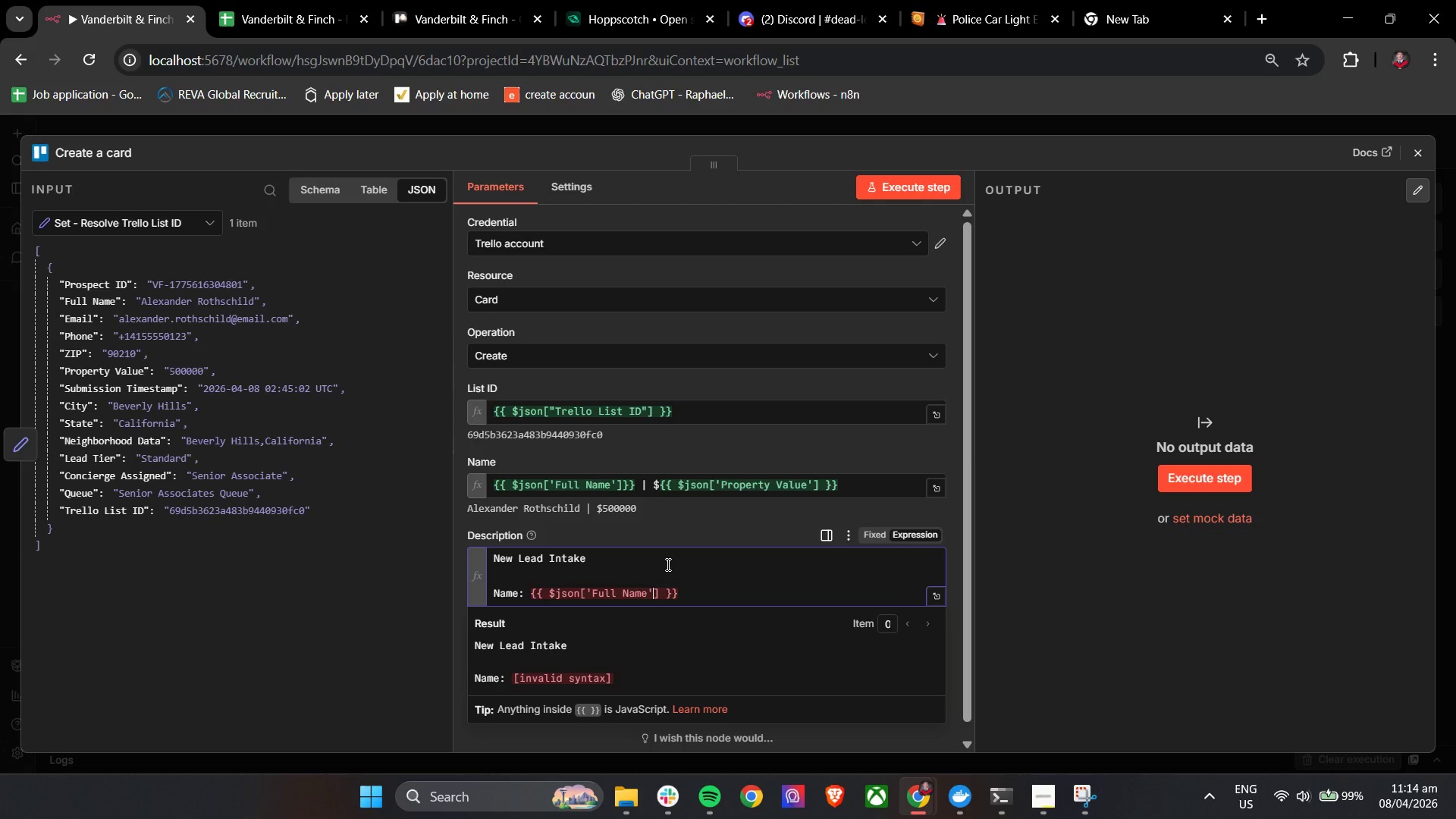 
key(Backspace)
 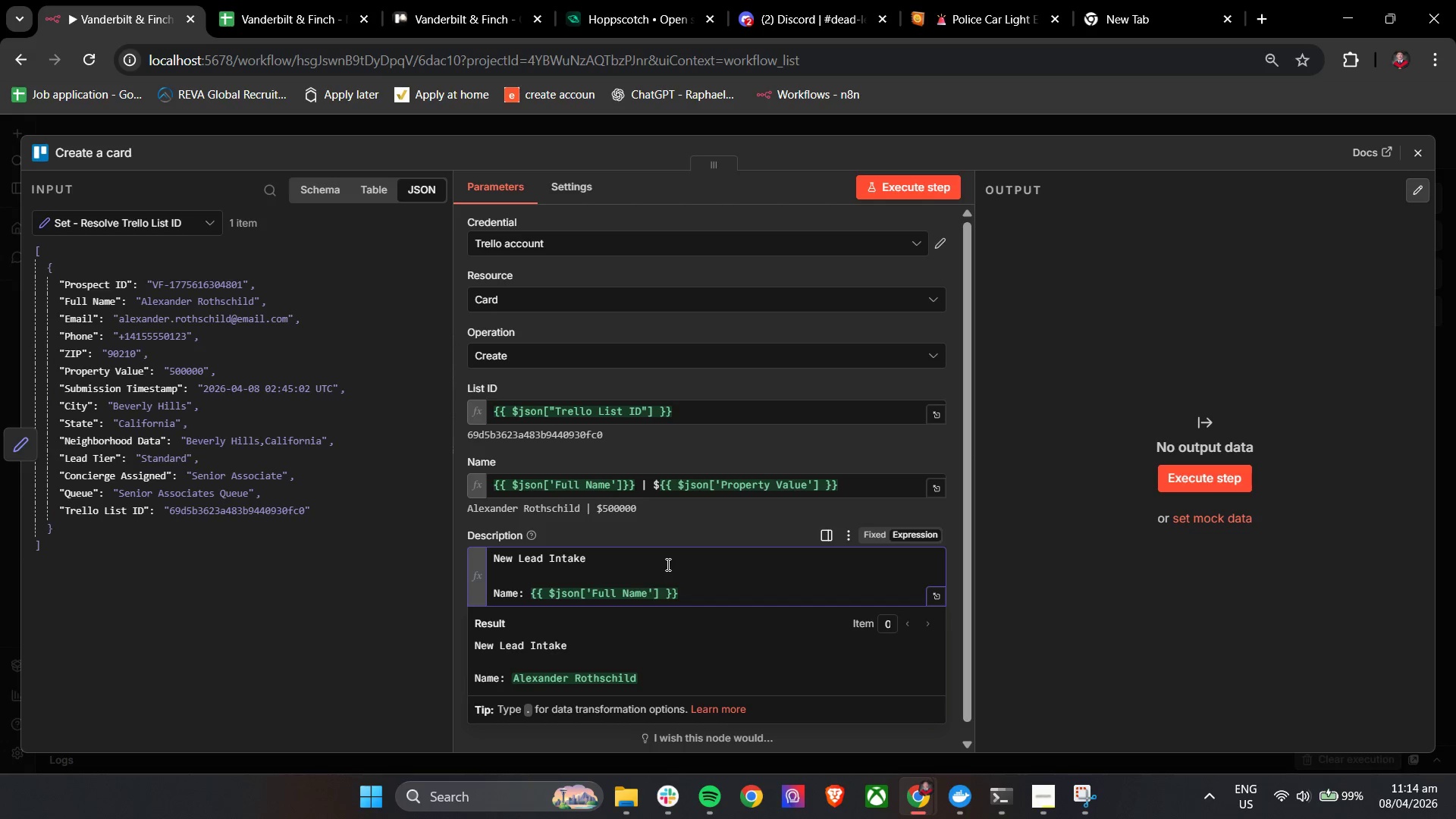 
key(ArrowDown)
 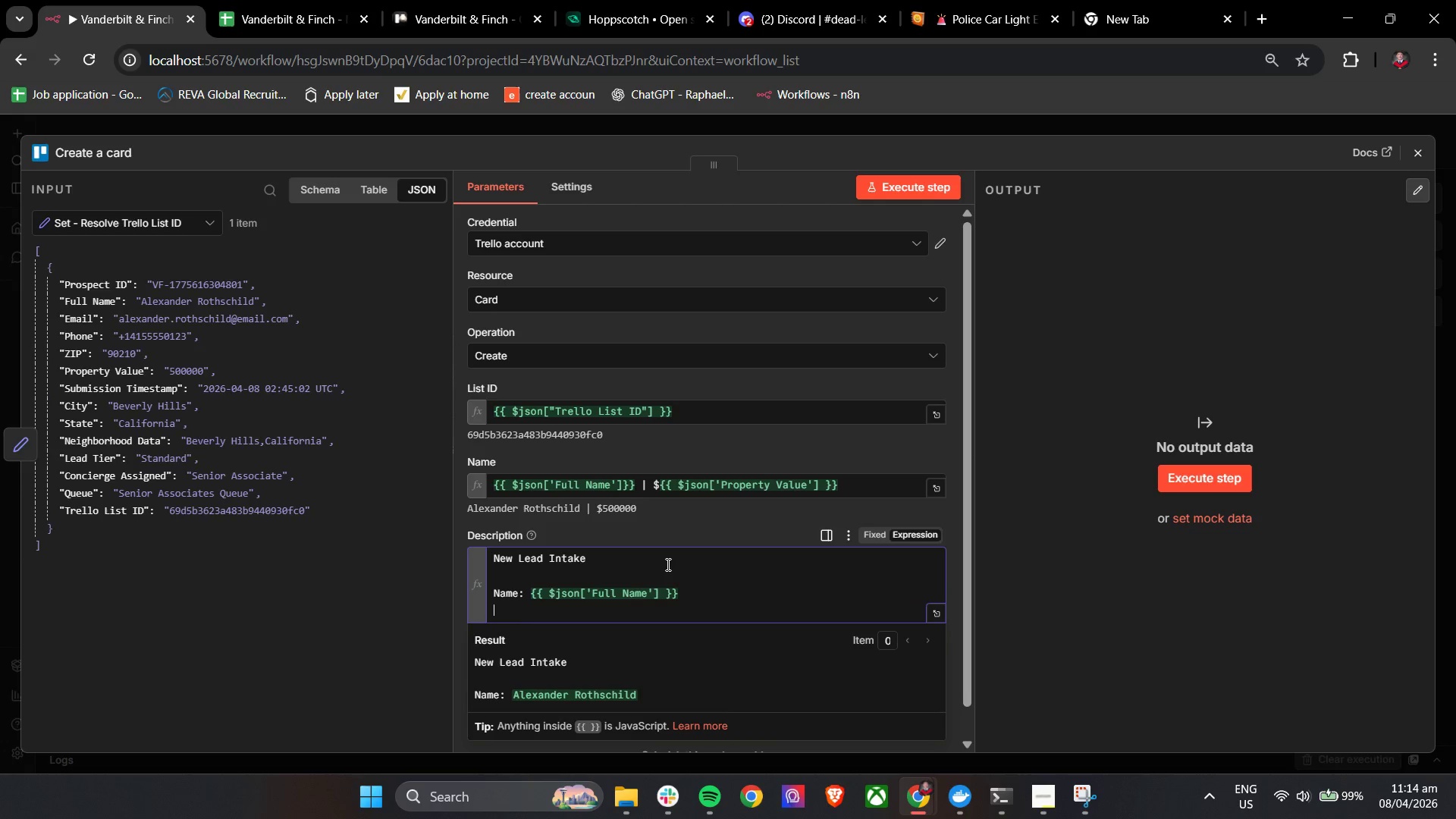 
key(Enter)
 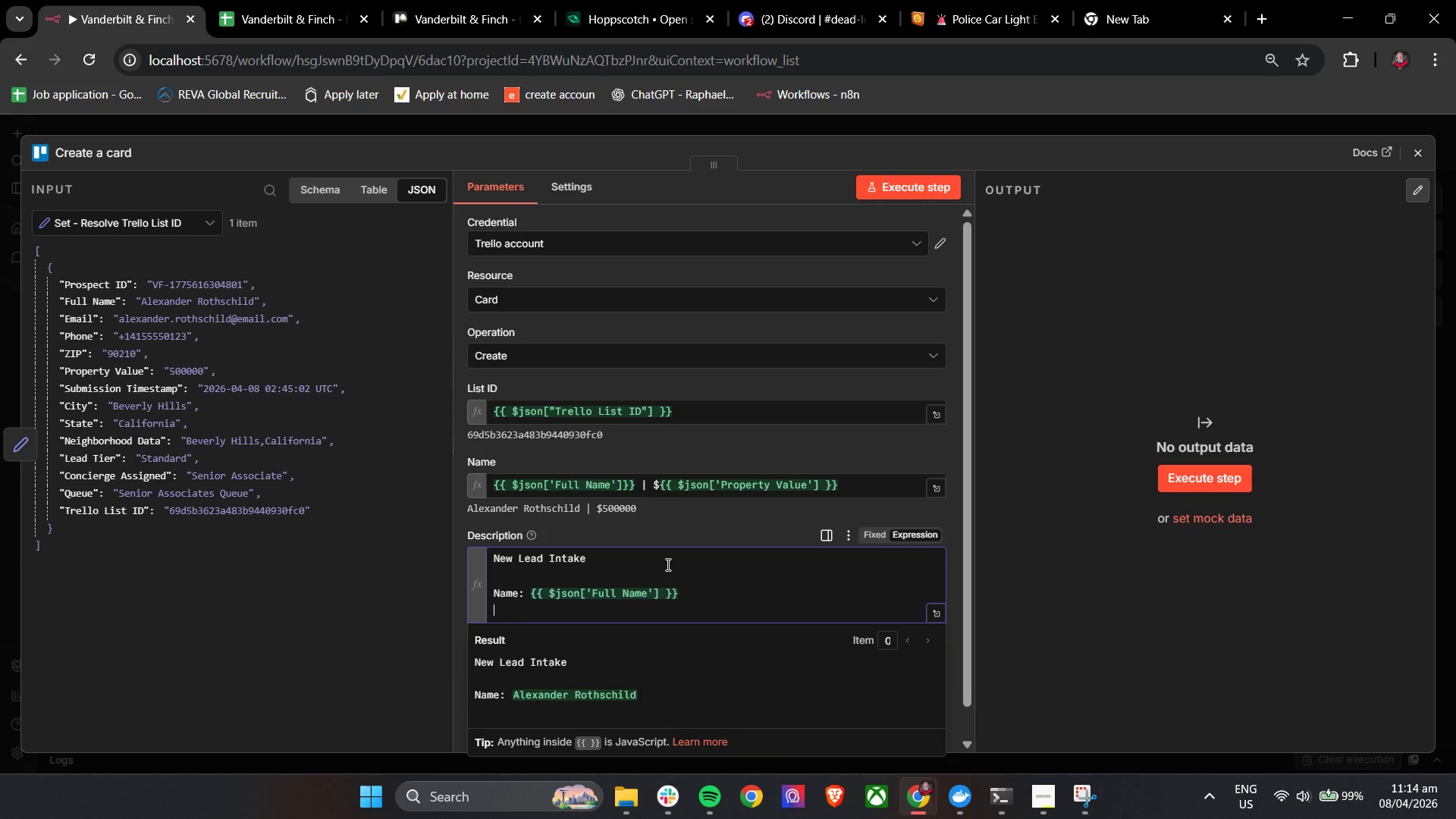 
type(::)
key(Backspace)
key(Backspace)
type(Email: {{)
 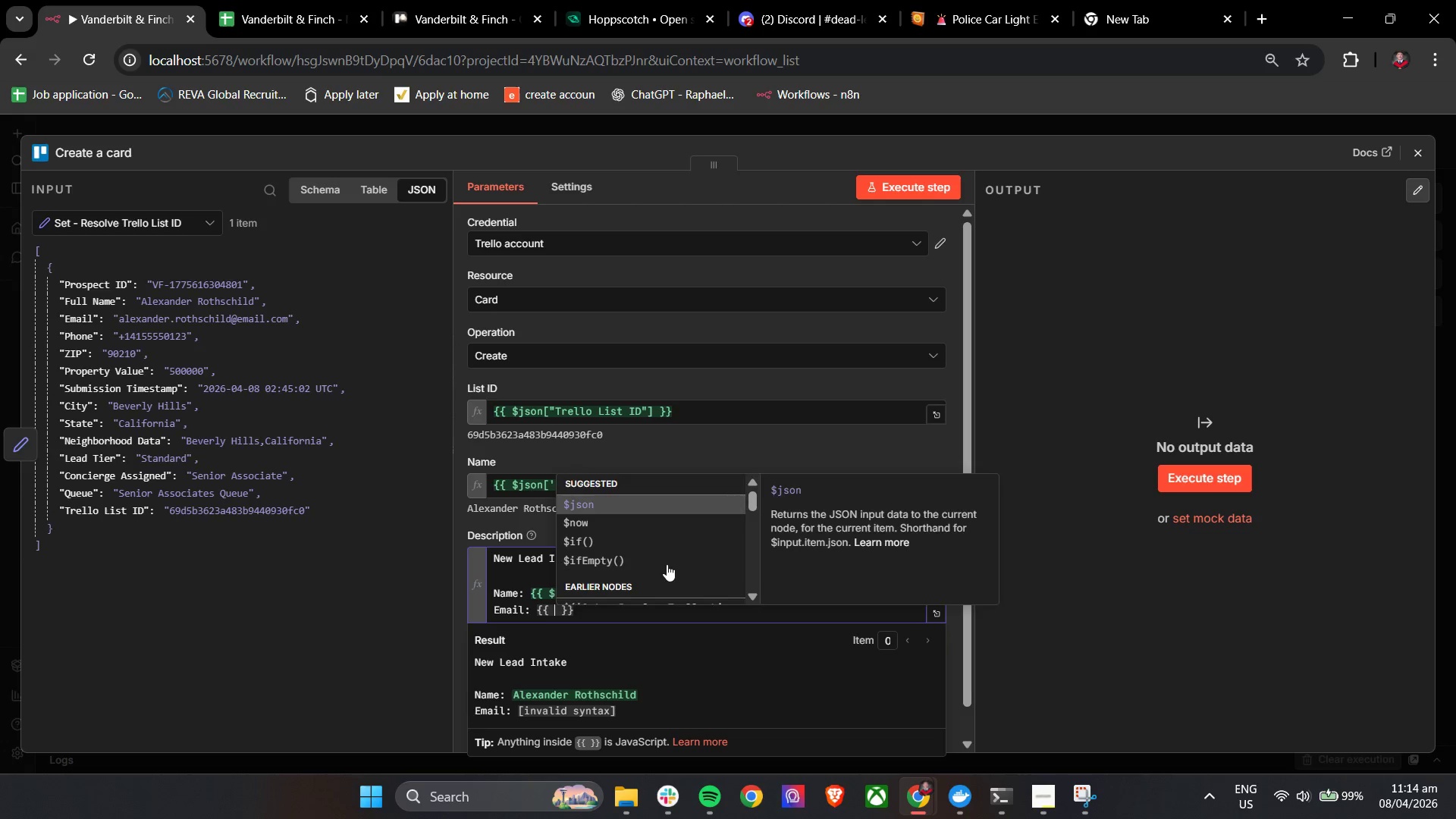 
key(Enter)
 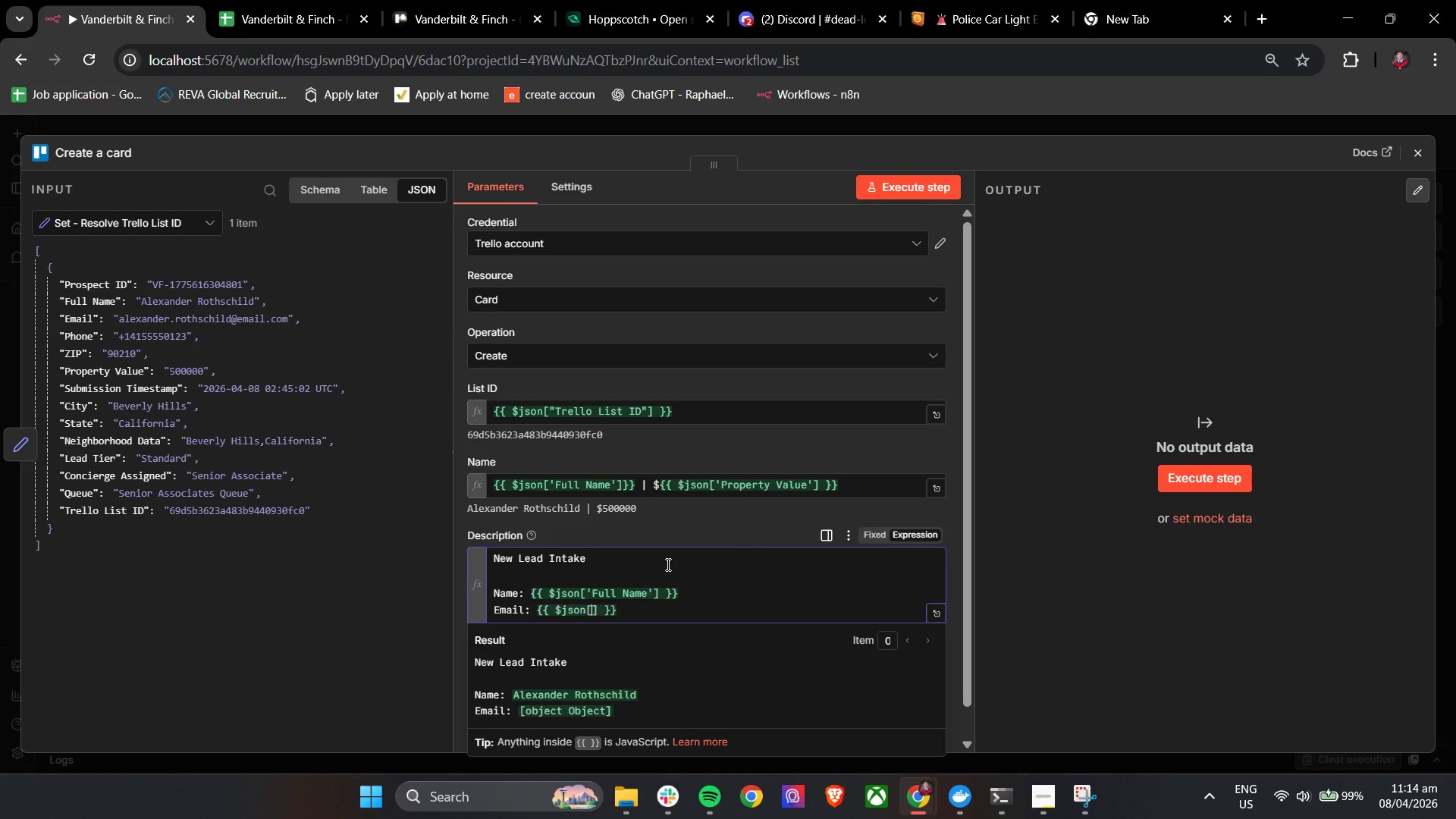 
key(BracketLeft)
 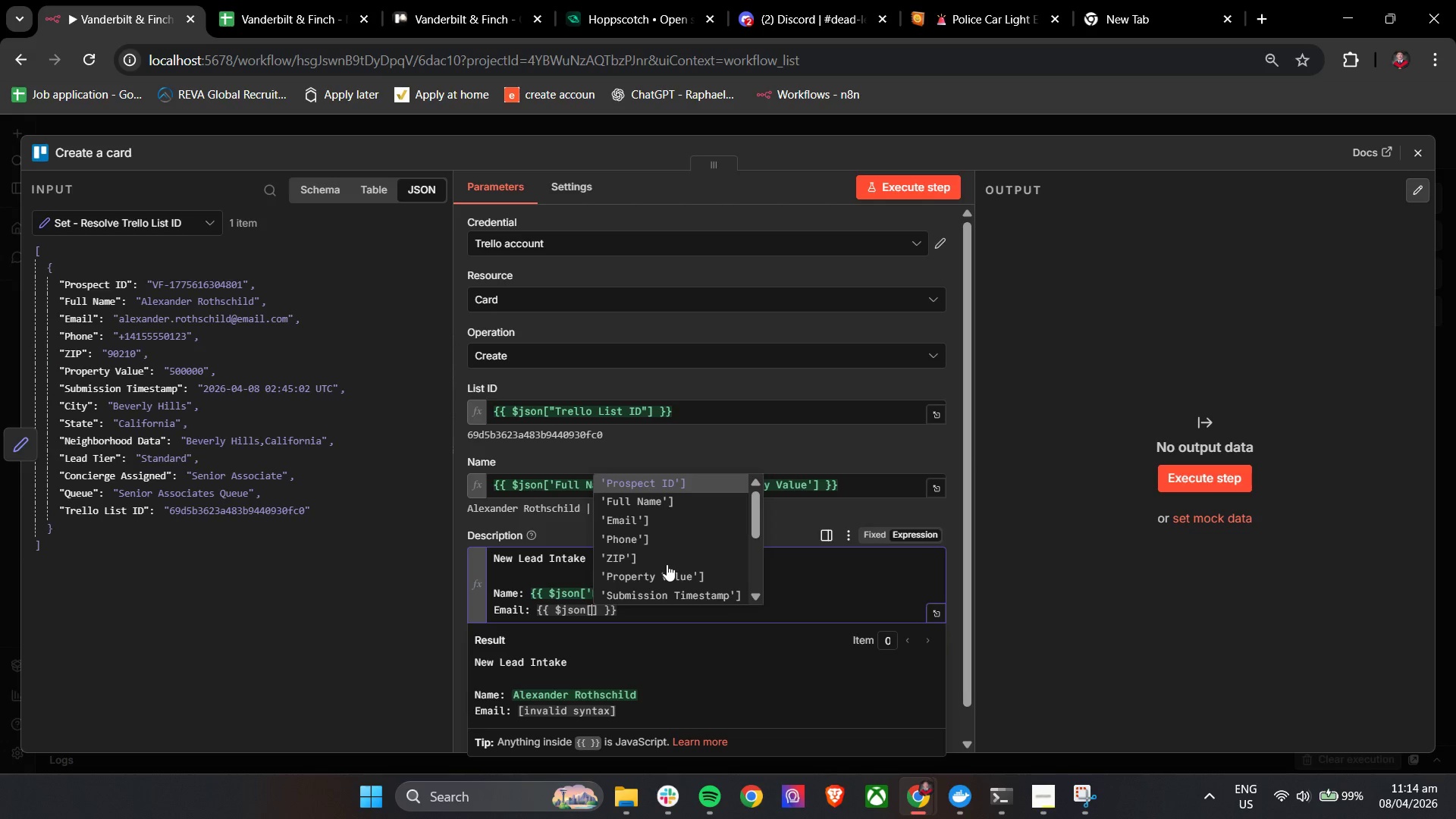 
key(ArrowDown)
 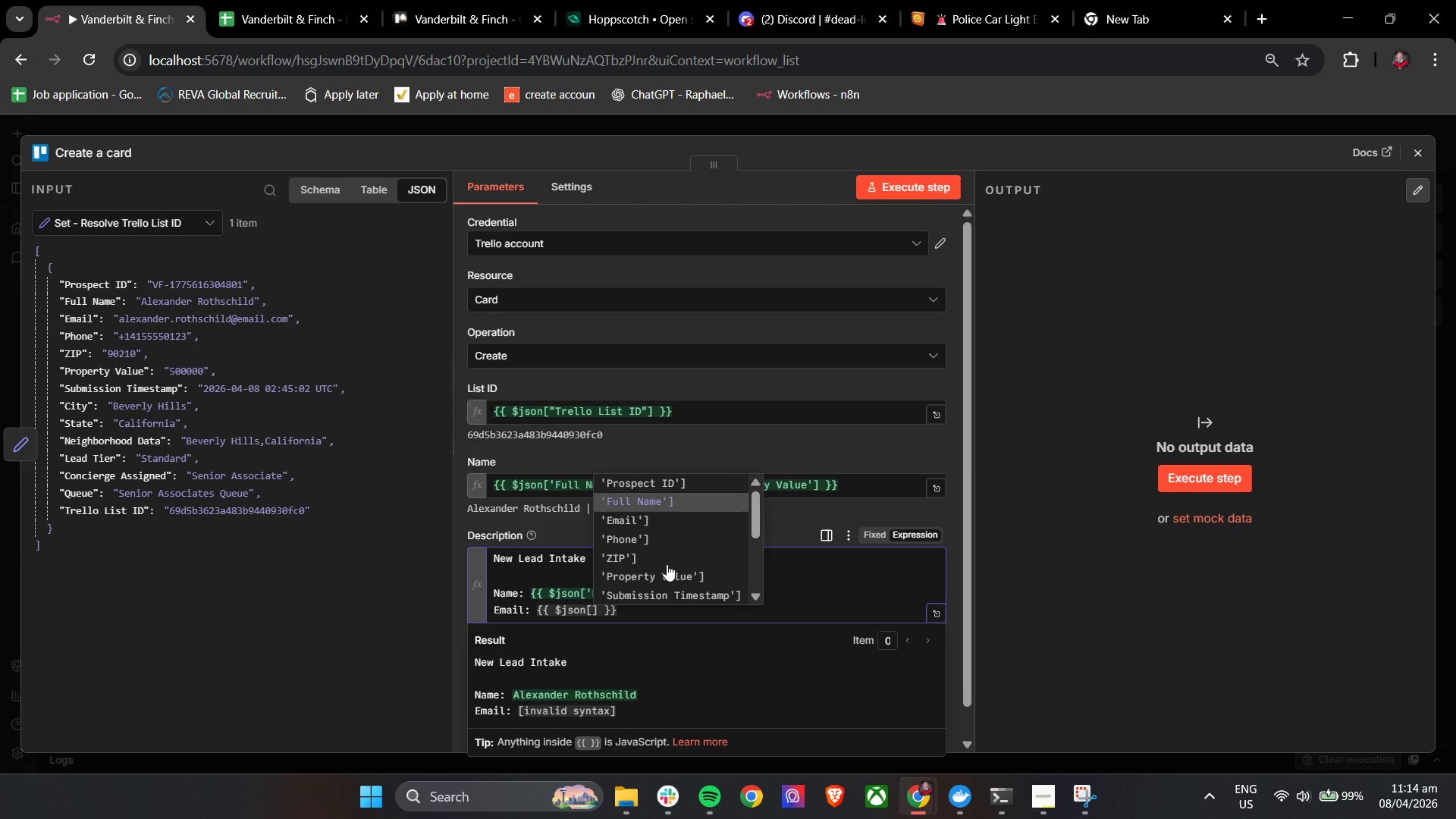 
key(ArrowDown)
 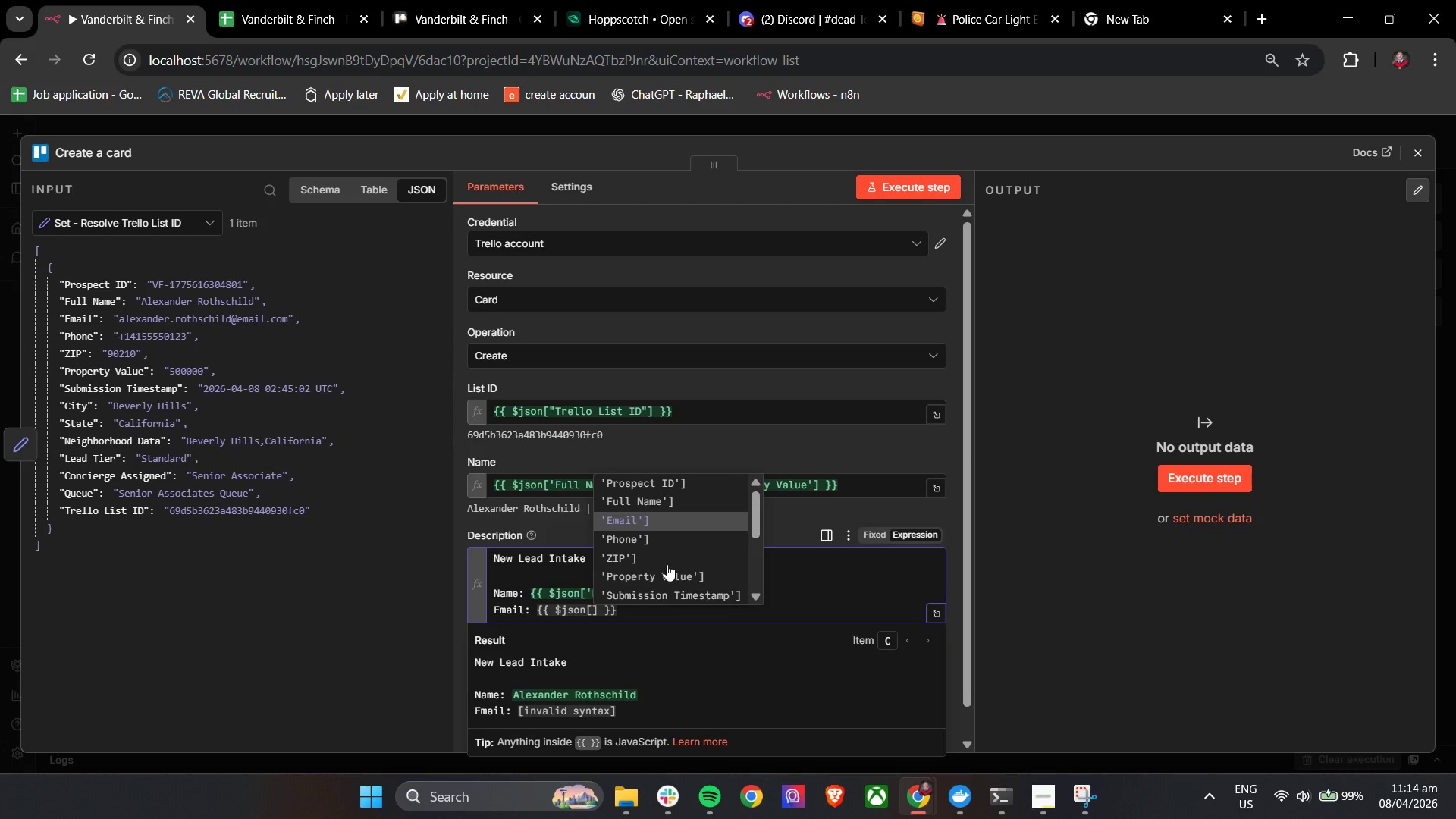 
key(Enter)
 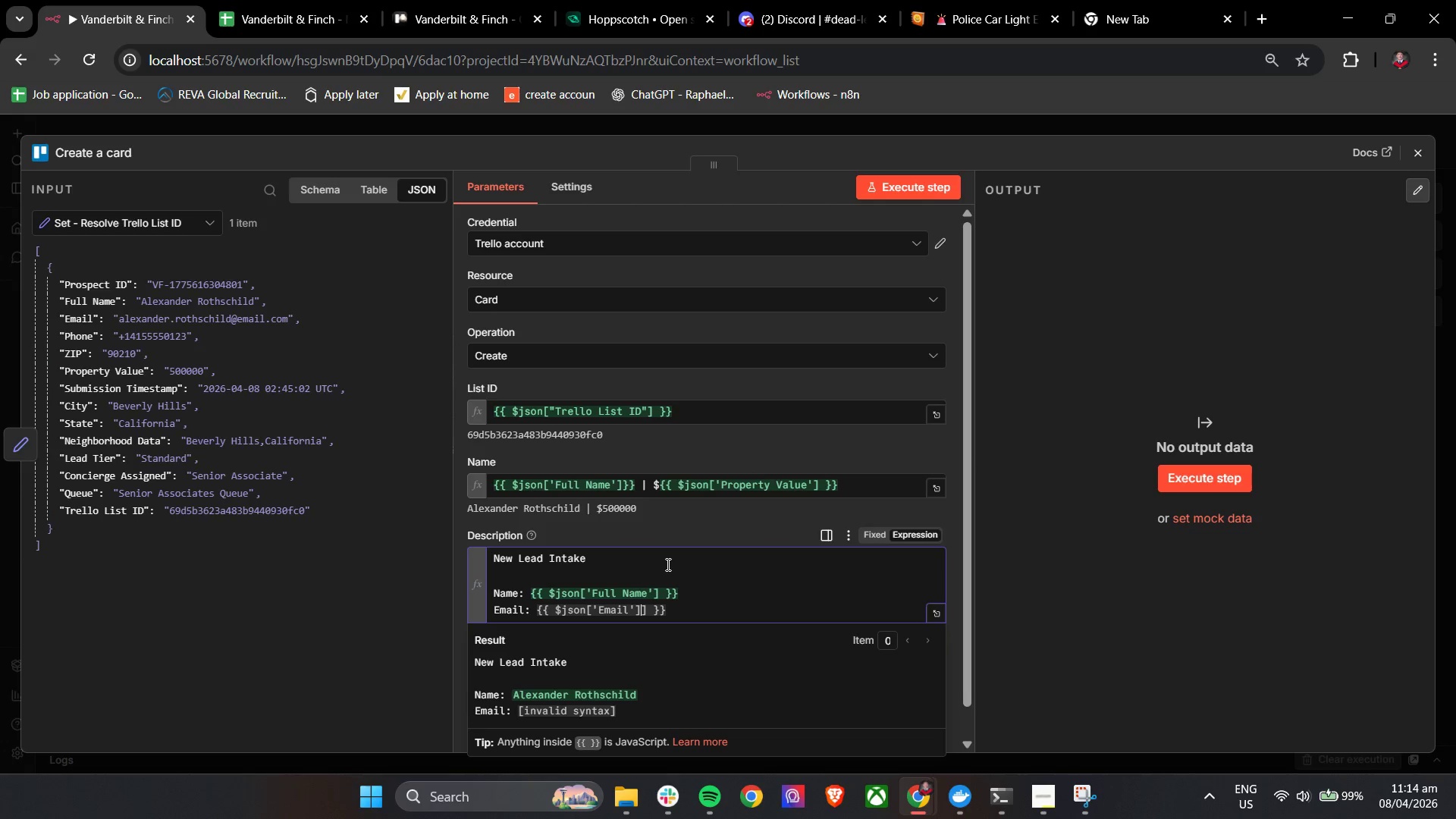 
key(Backspace)
 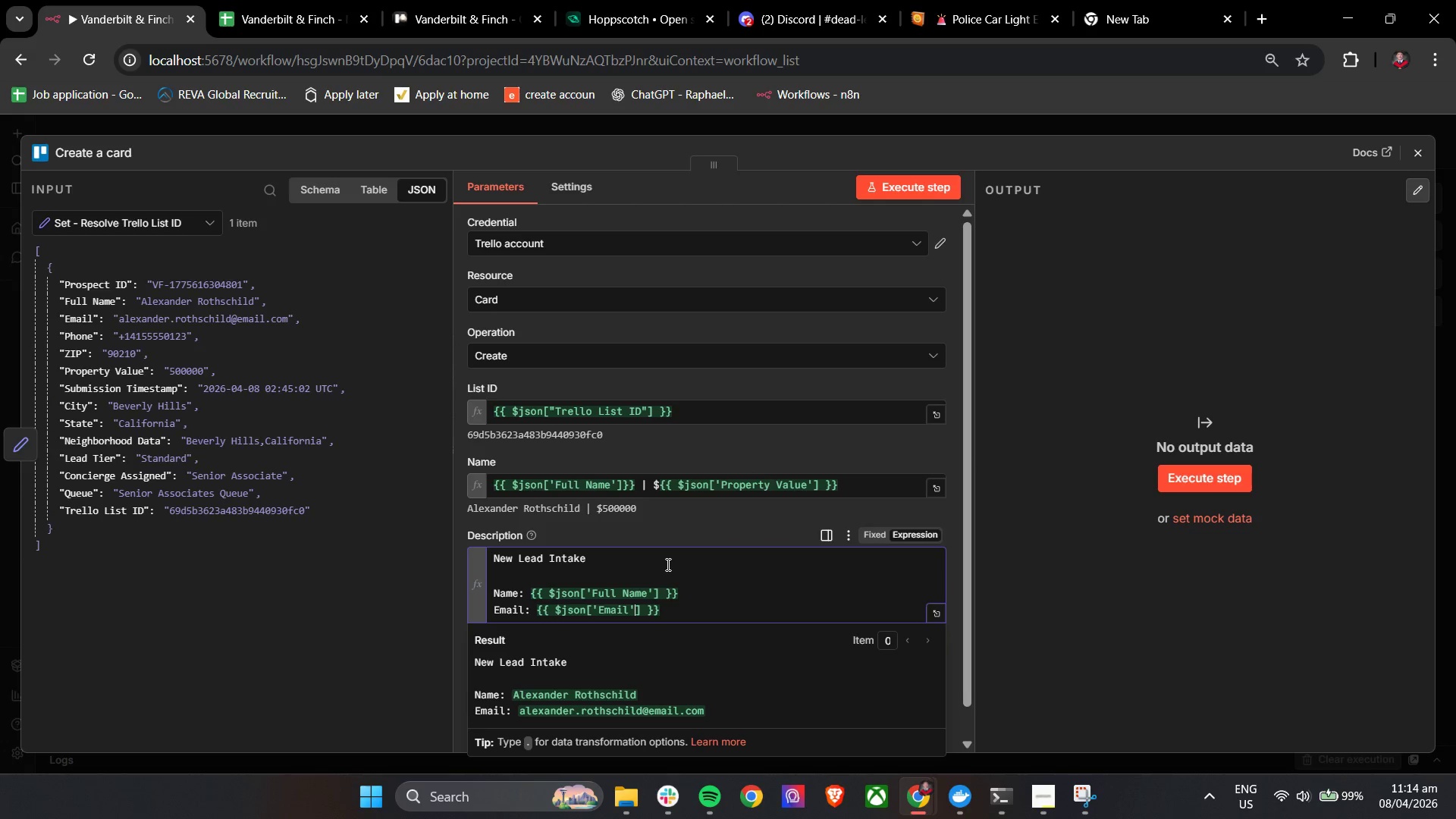 
key(ArrowDown)
 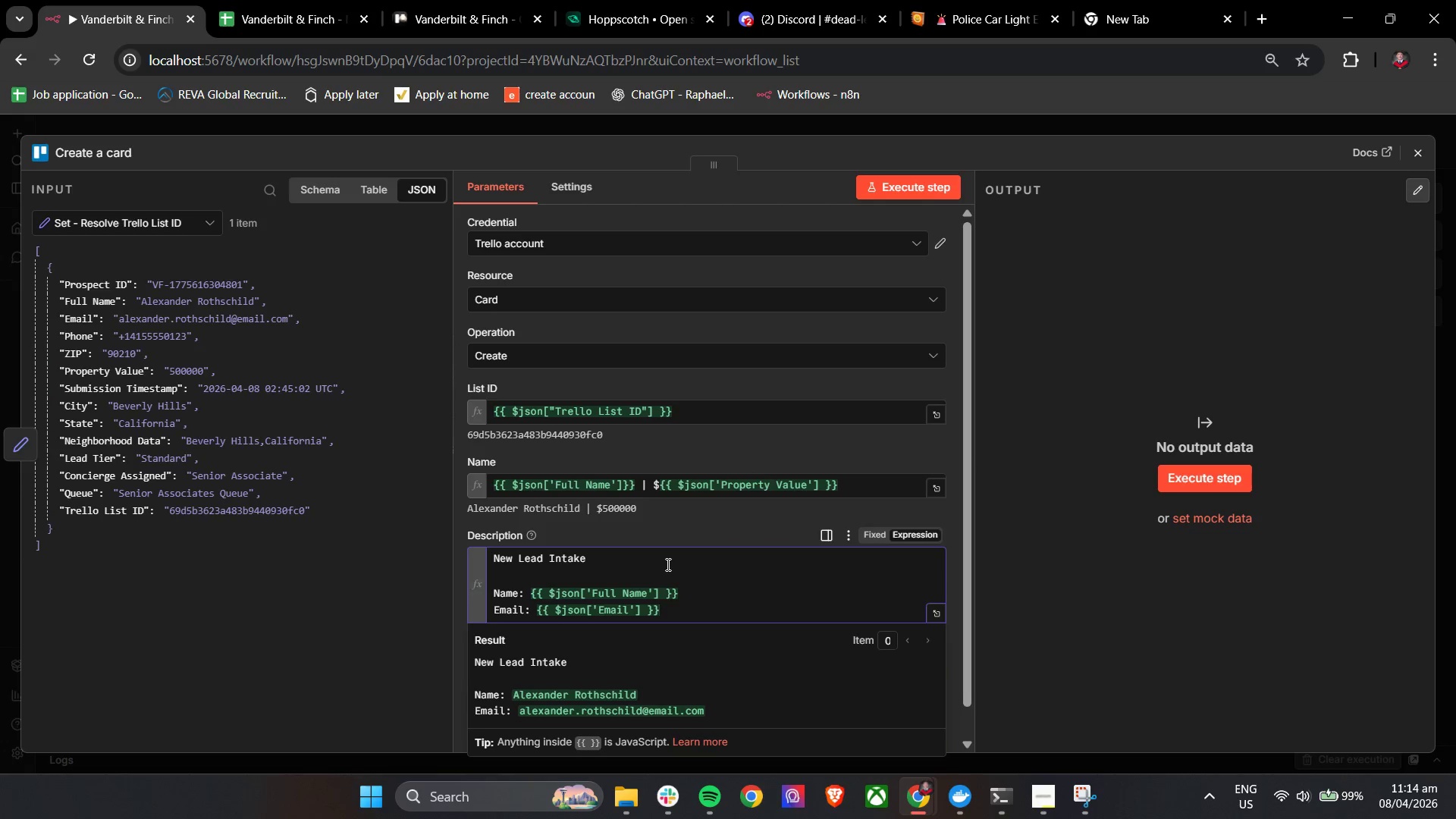 
key(Enter)
 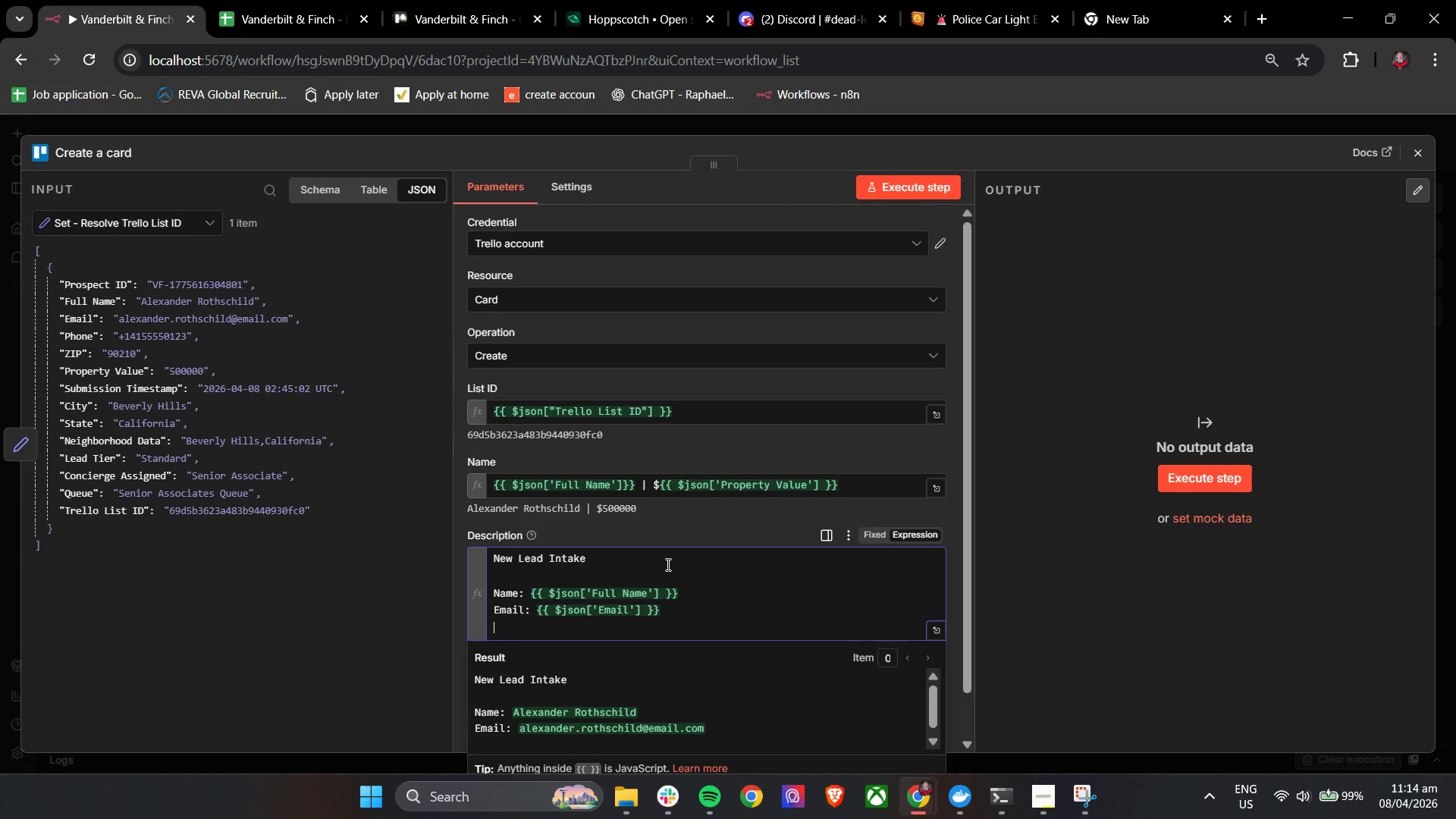 
hold_key(key=ShiftLeft, duration=1.52)
 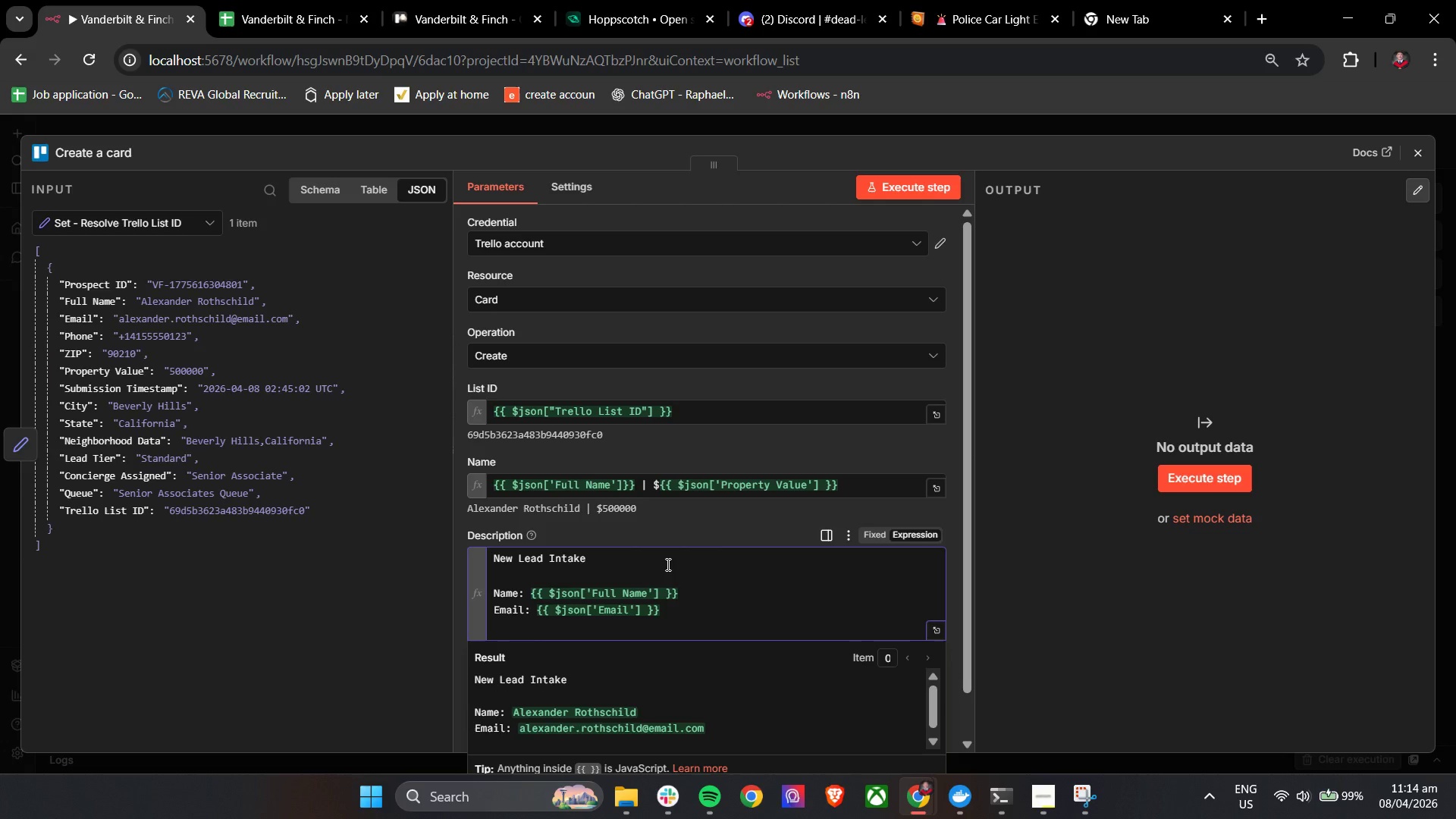 
hold_key(key=ShiftLeft, duration=1.5)
 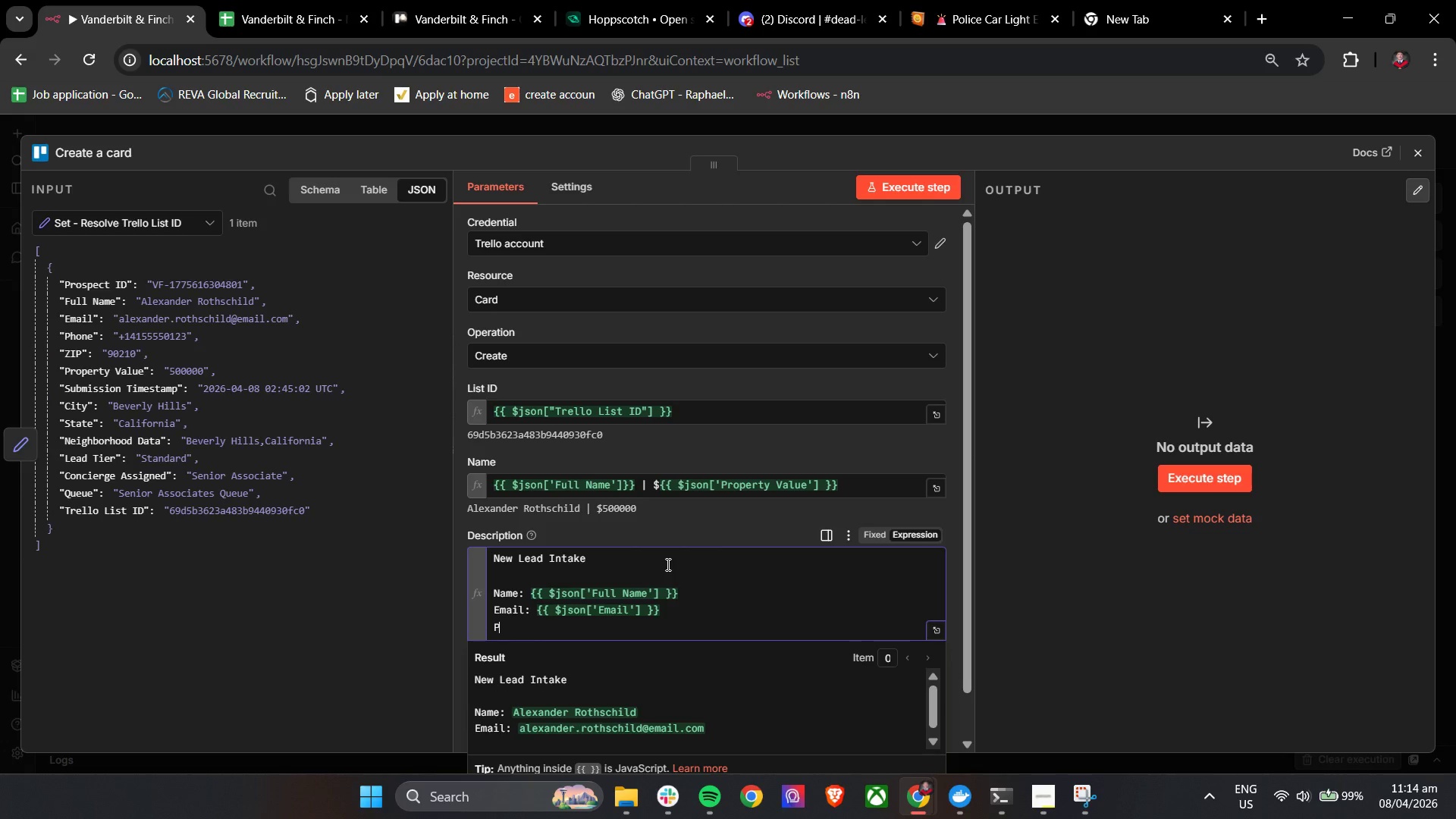 
type(Phone: {{)
 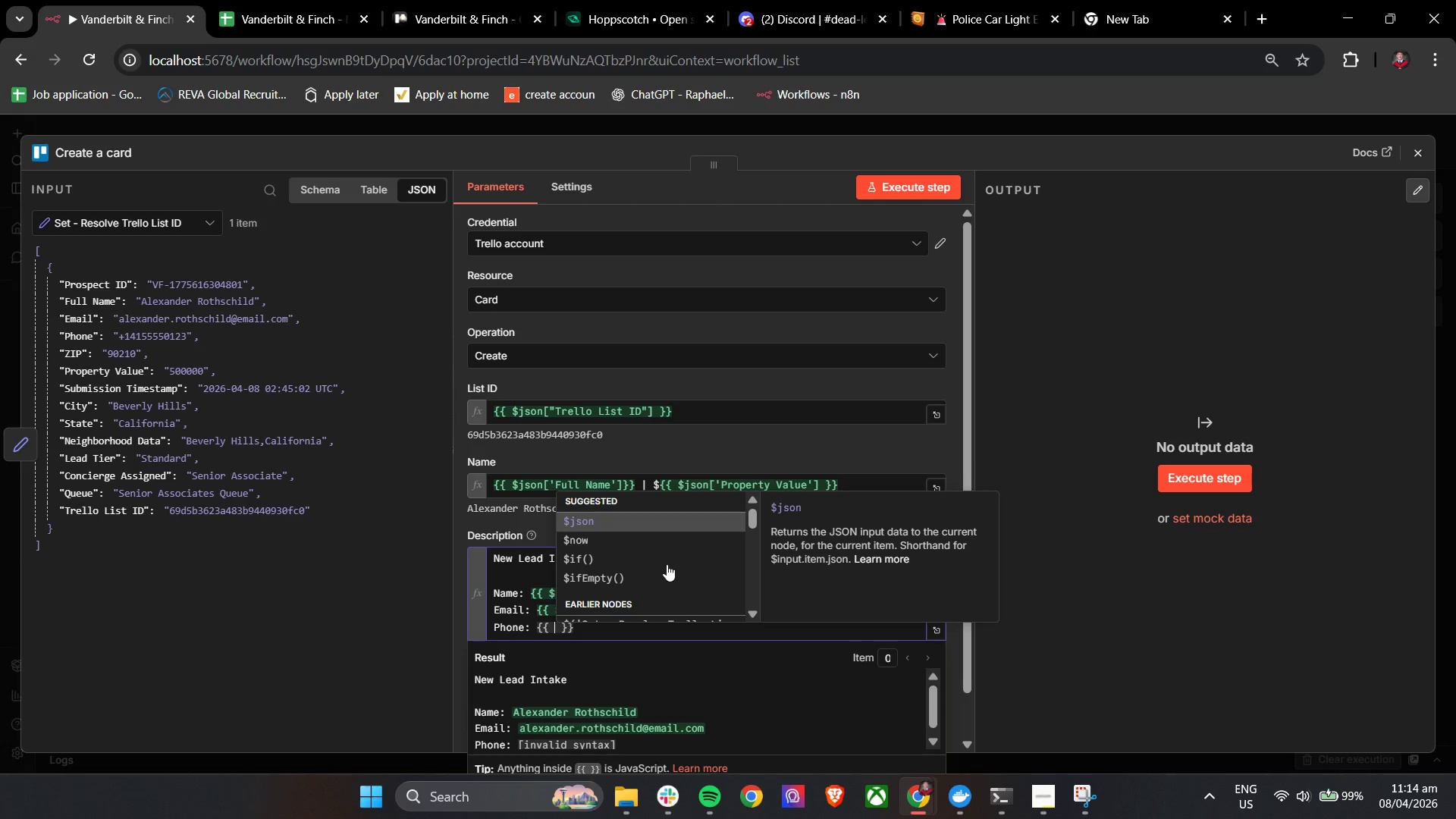 
key(Enter)
 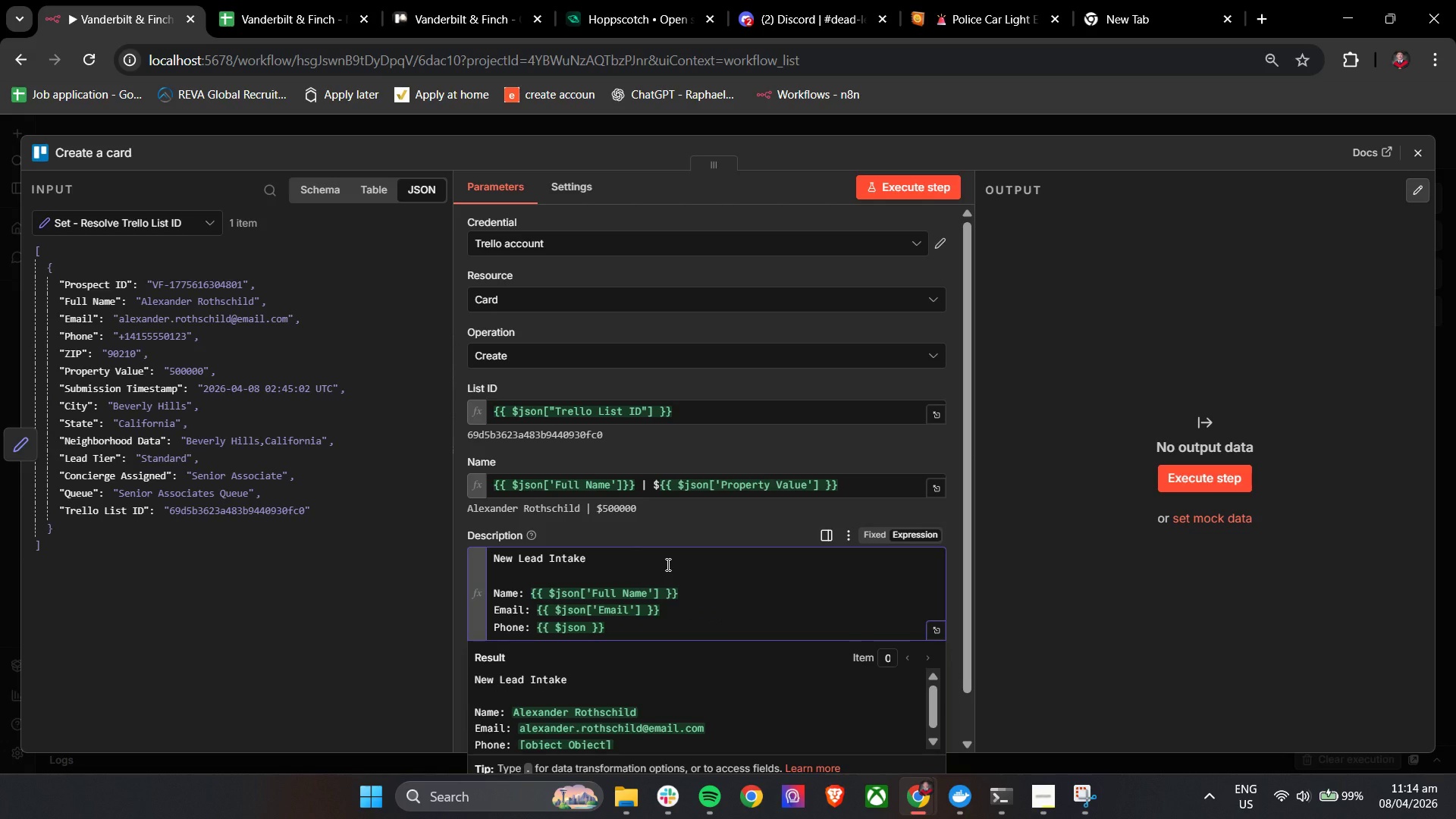 
key(BracketLeft)
 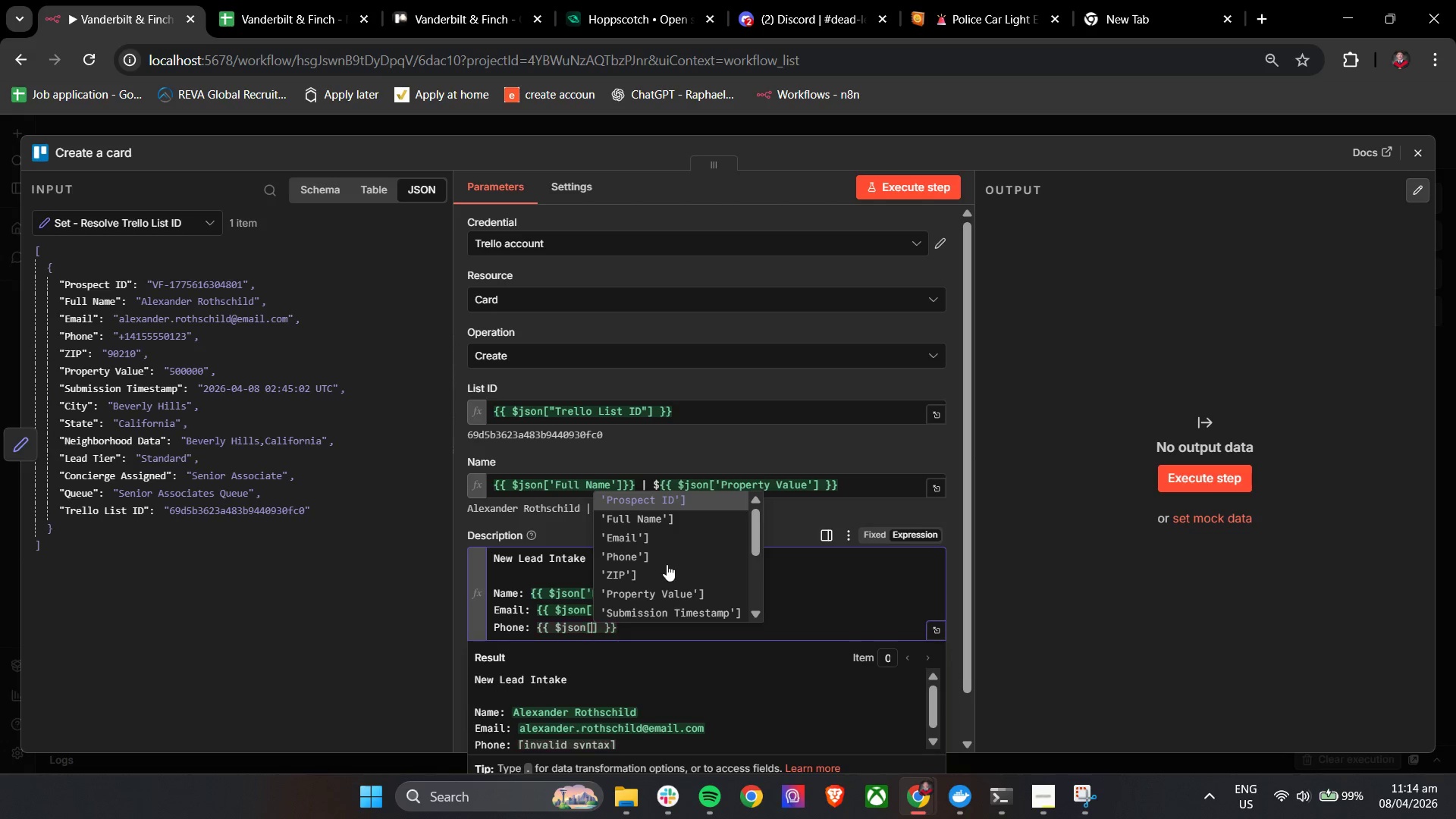 
key(ArrowDown)
 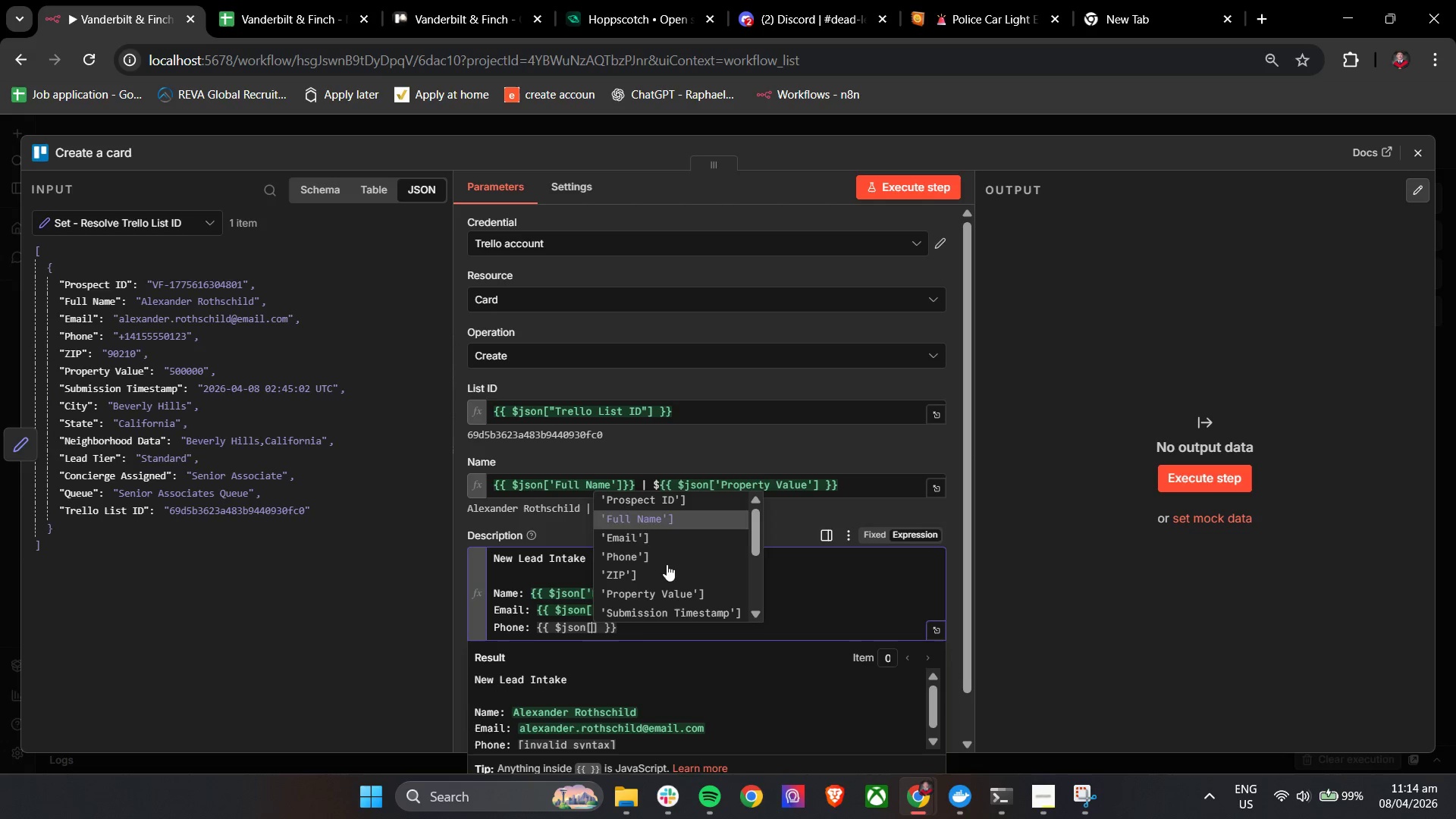 
key(ArrowDown)
 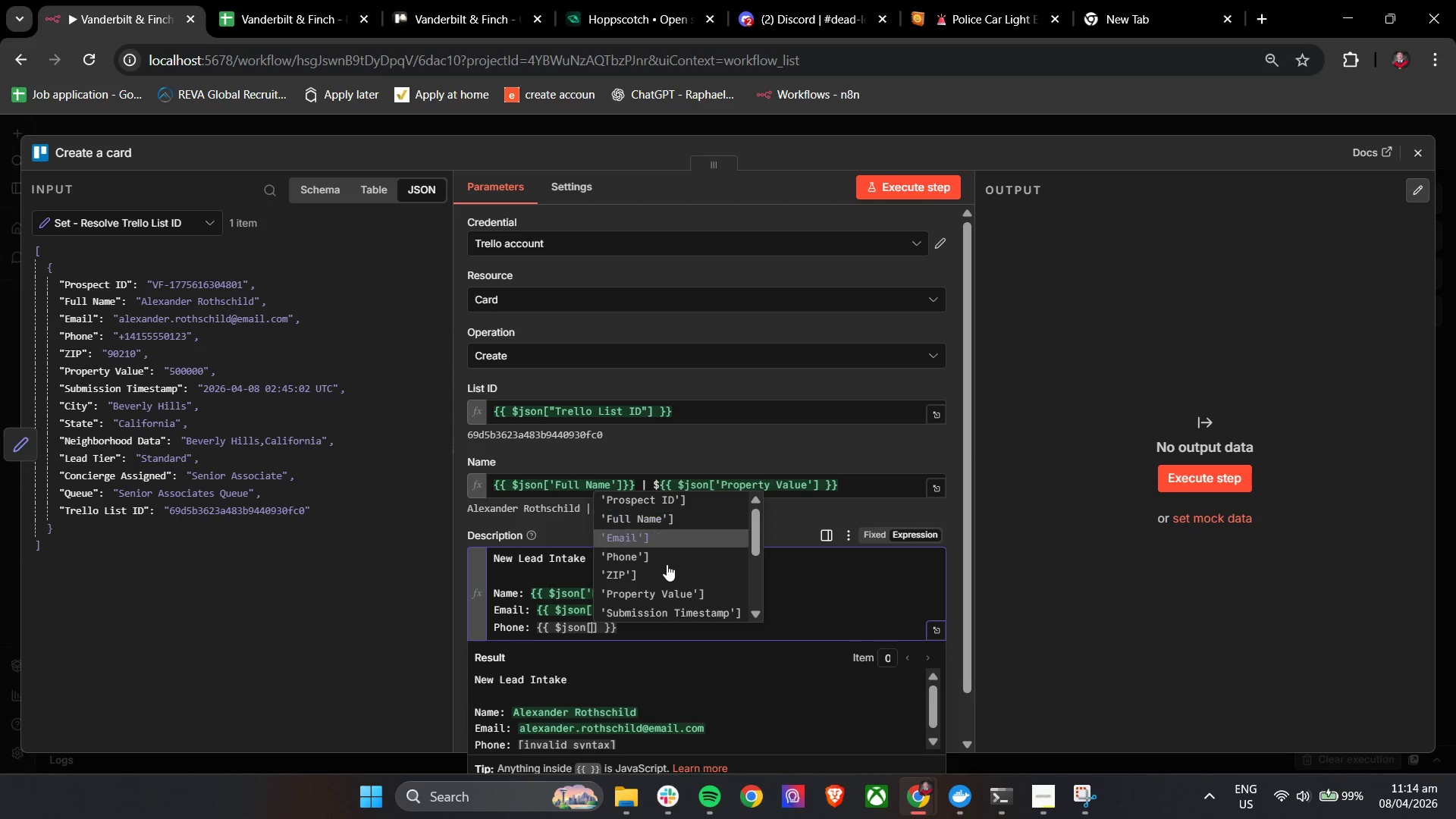 
key(ArrowDown)
 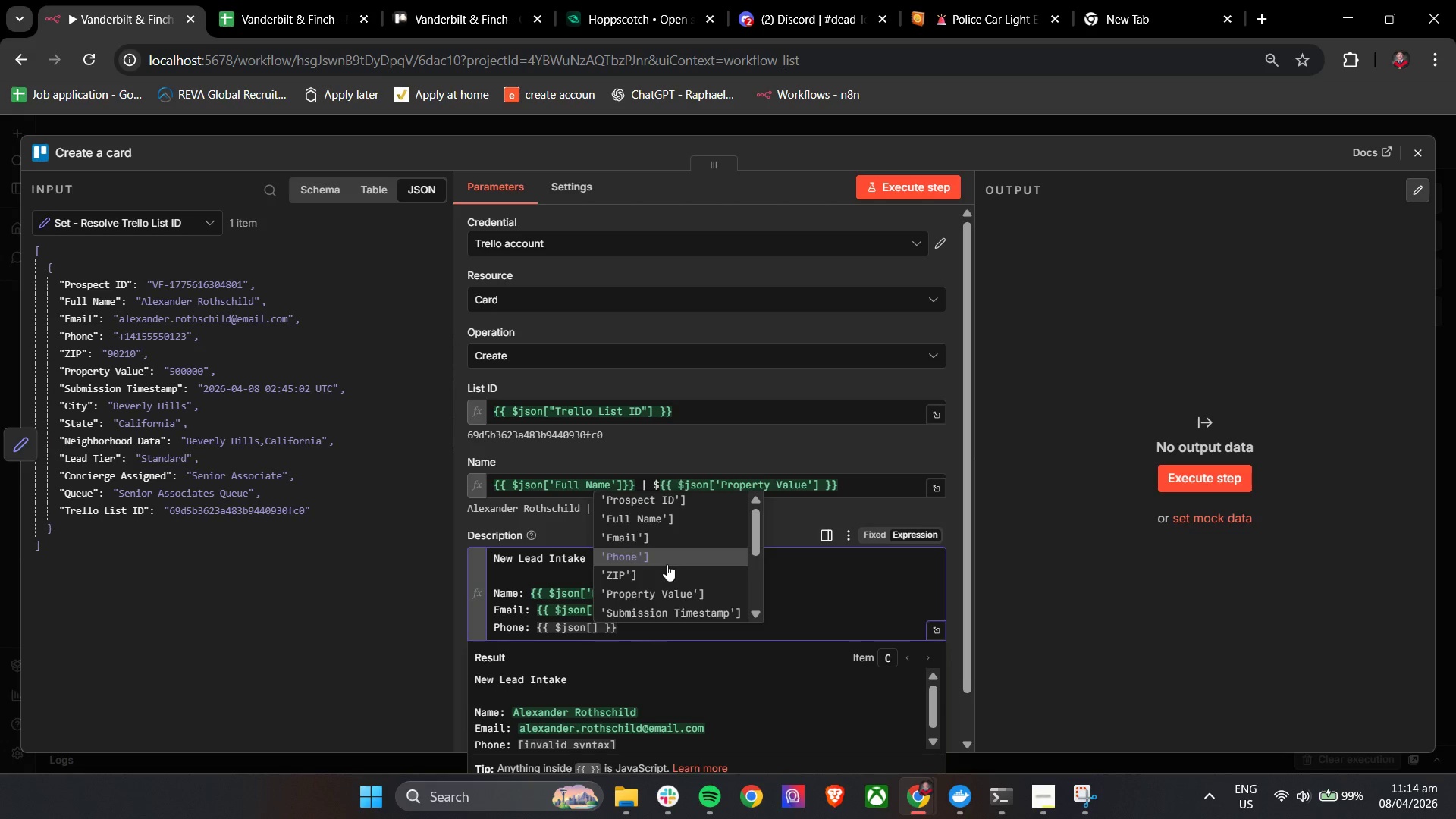 
key(Enter)
 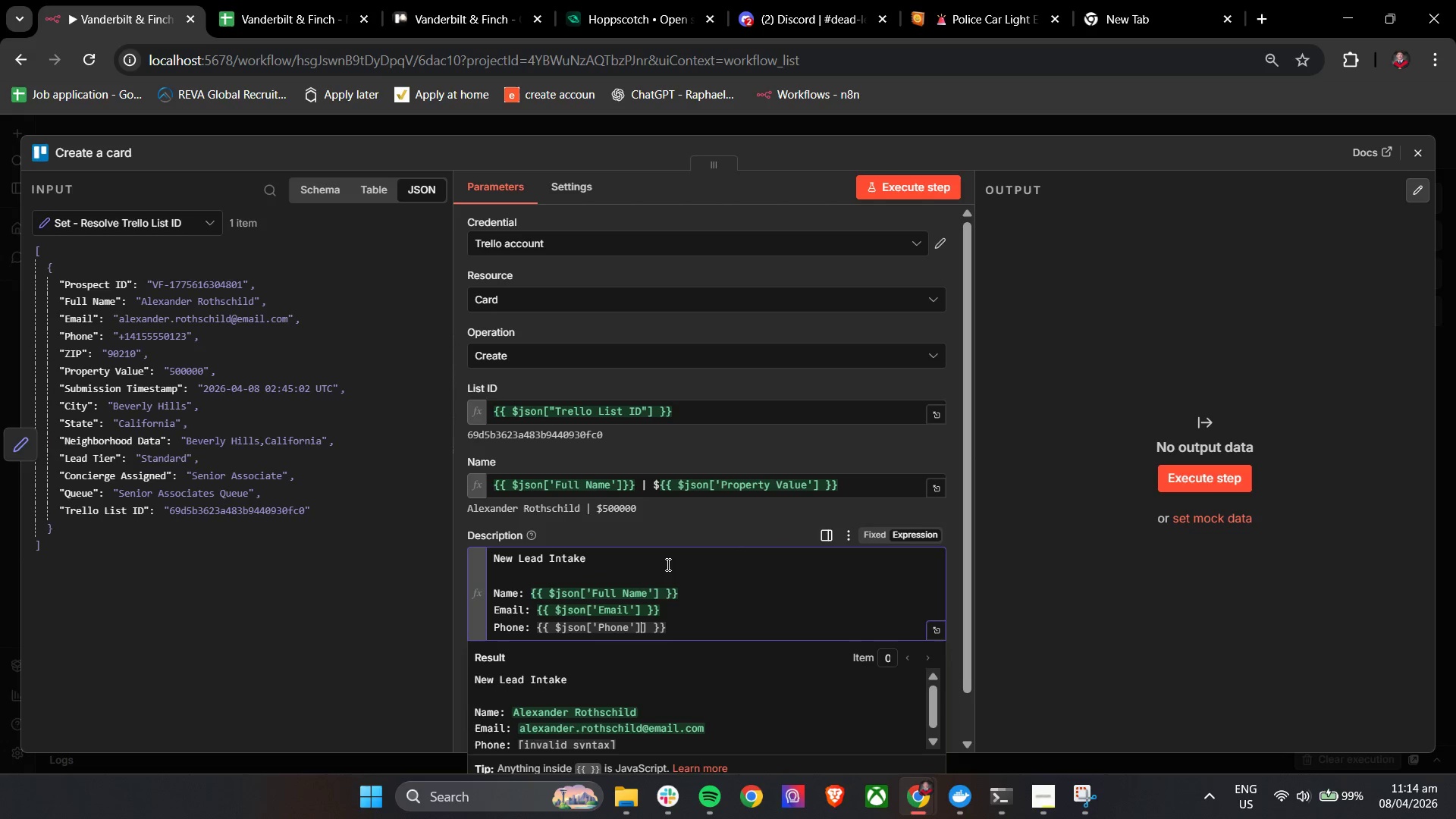 
key(Backspace)
 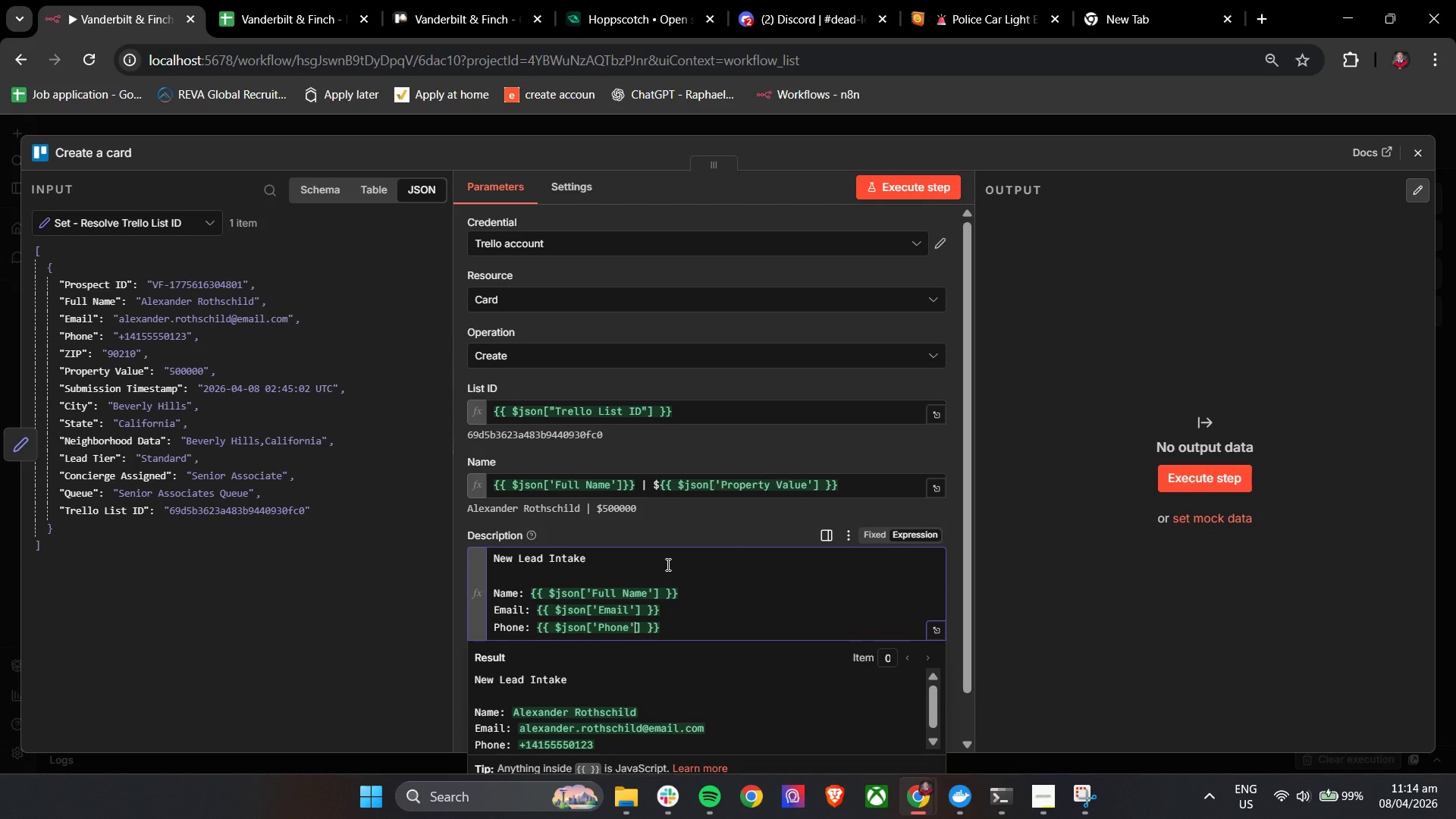 
key(ArrowDown)
 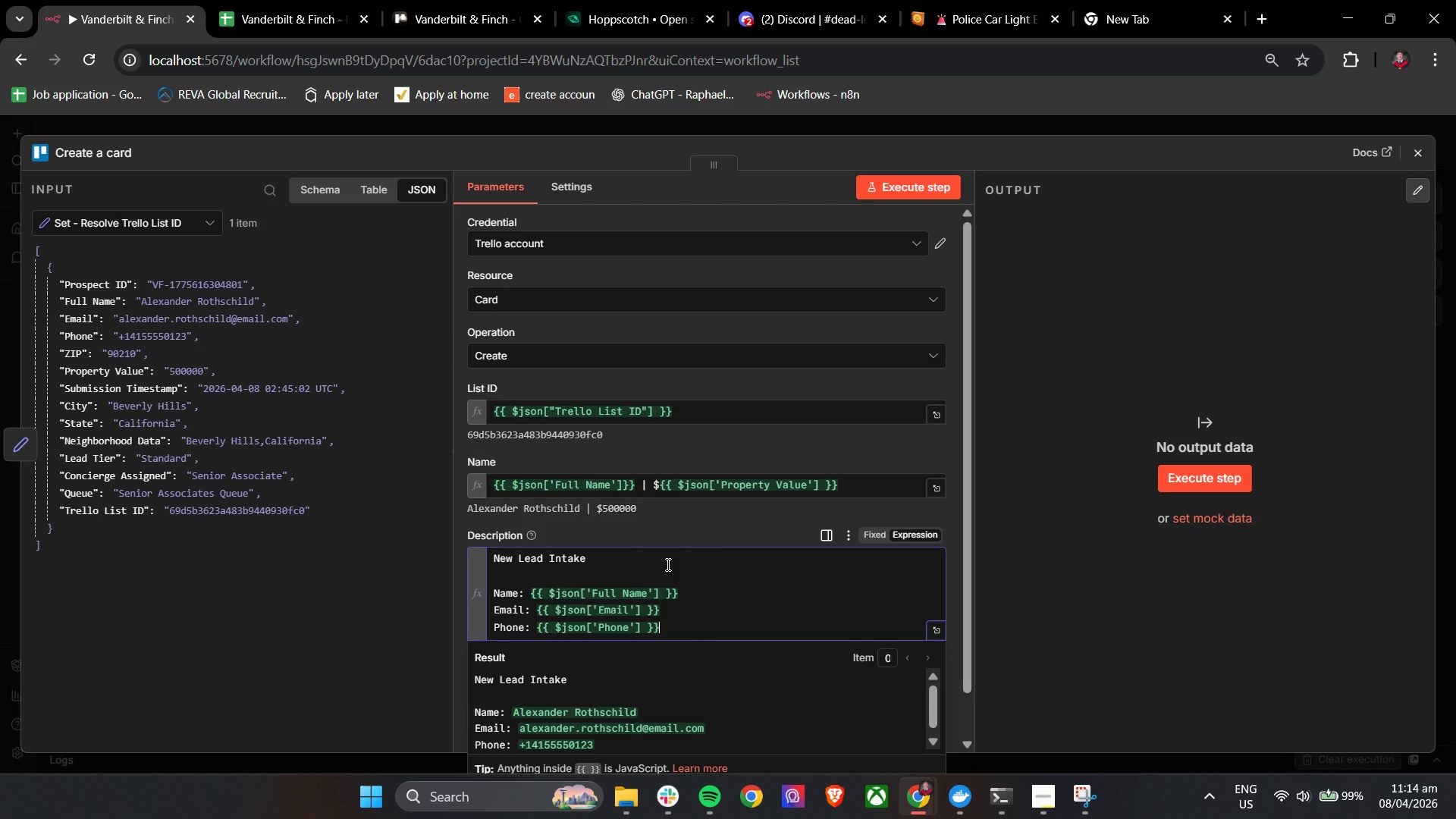 
key(Enter)
 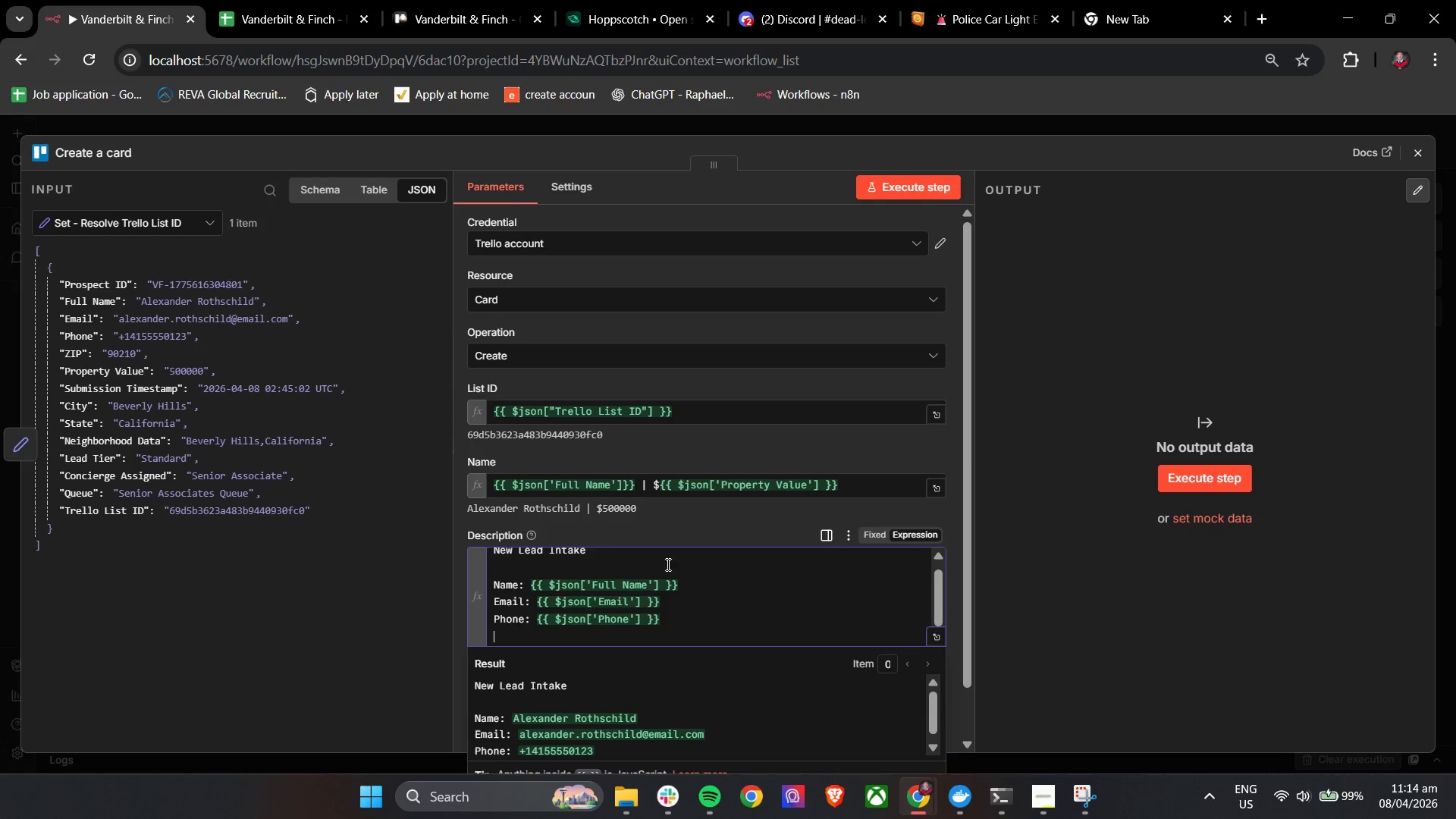 
key(Enter)
 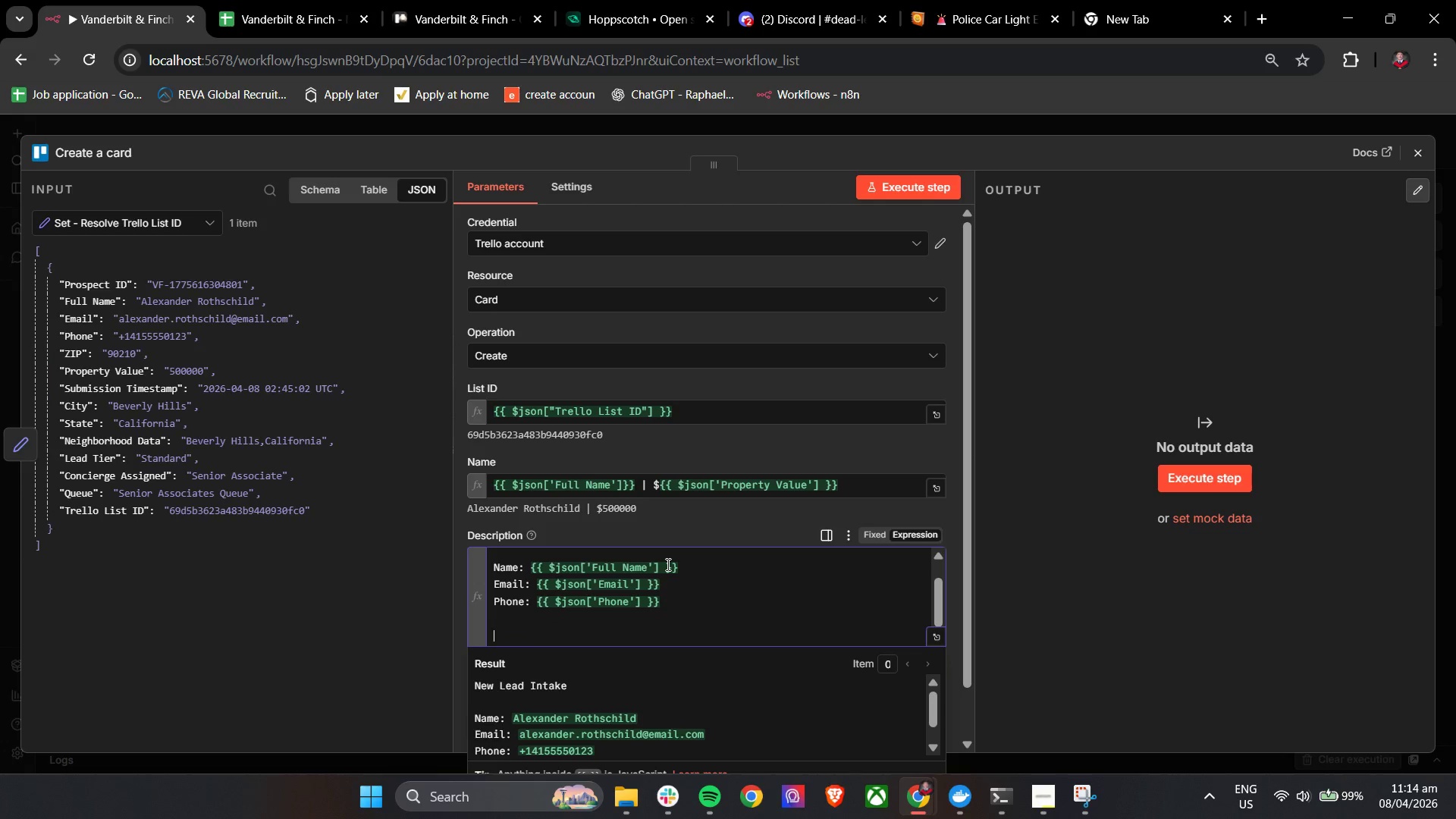 
type(Location: )
 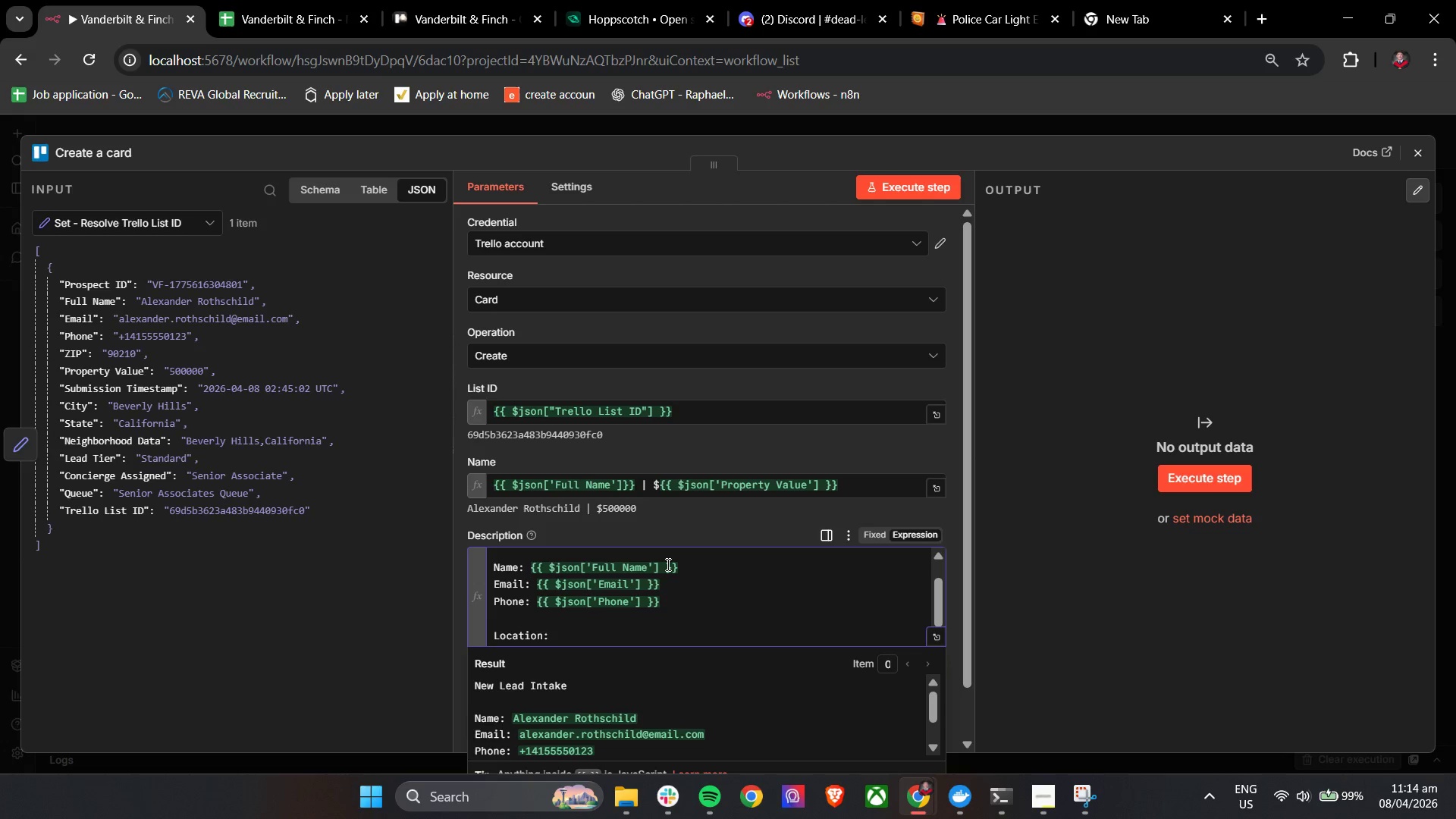 
key(Enter)
 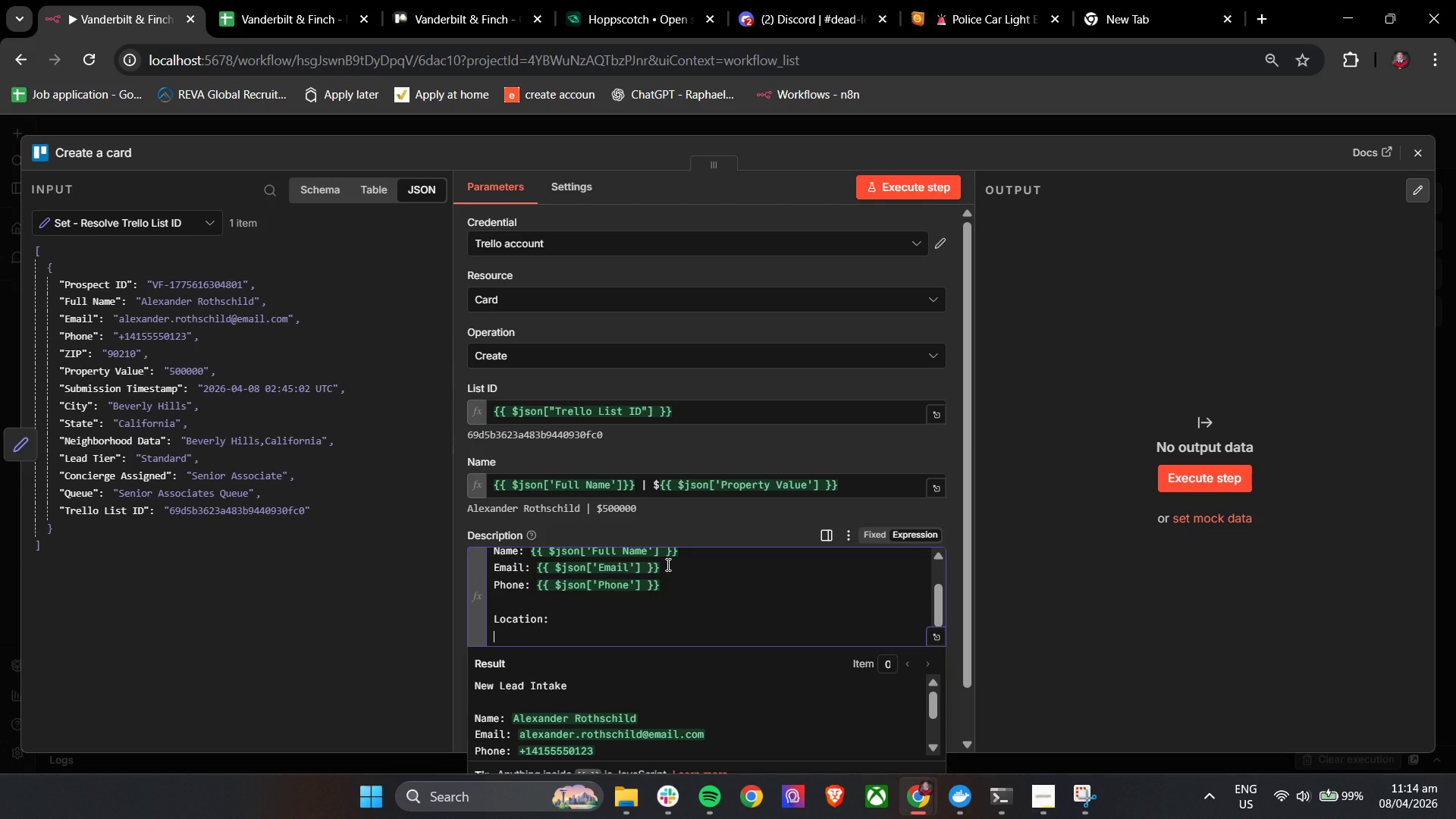 
key(Shift+BracketLeft)
 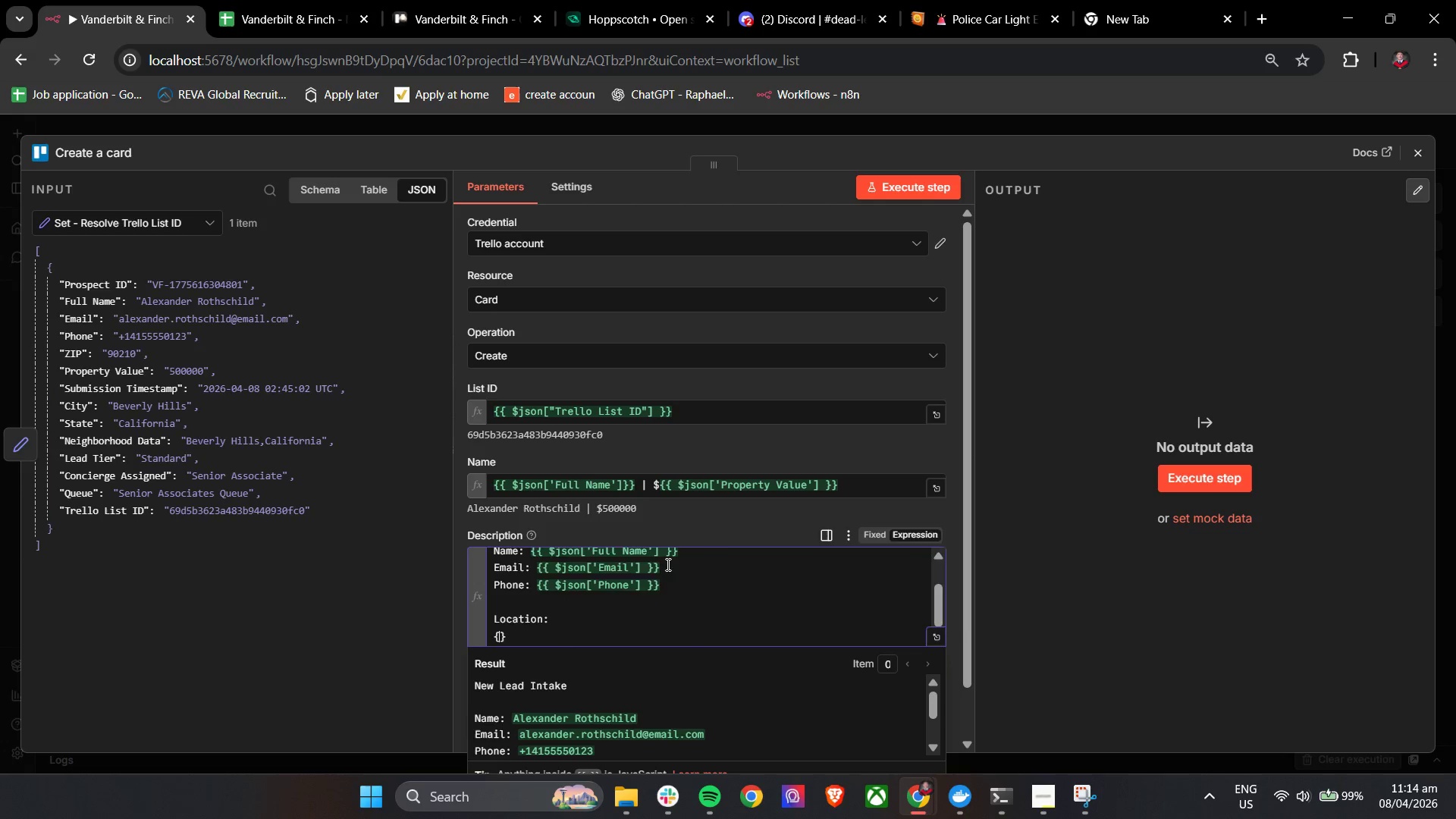 
key(Shift+BracketLeft)
 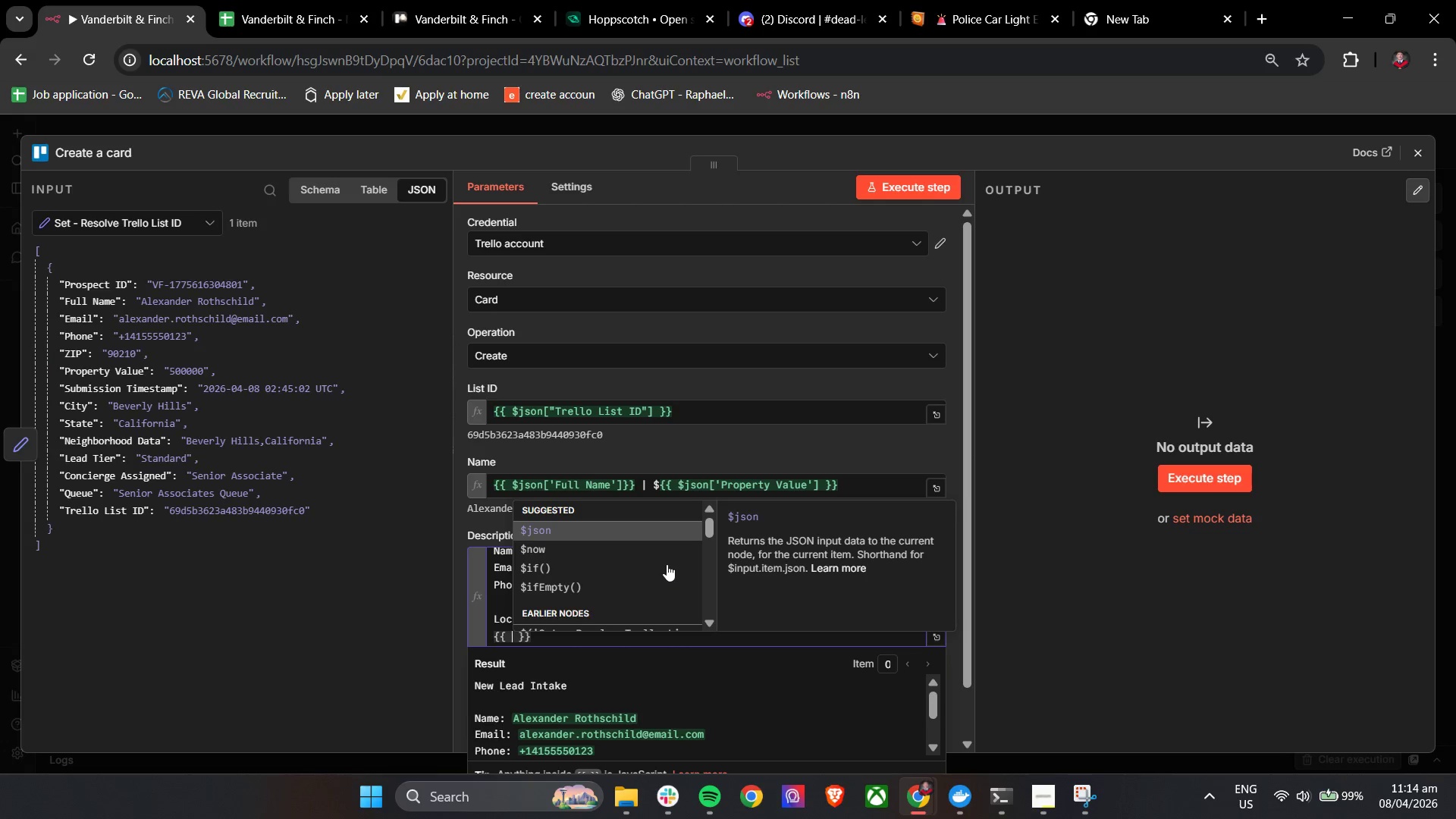 
key(Enter)
 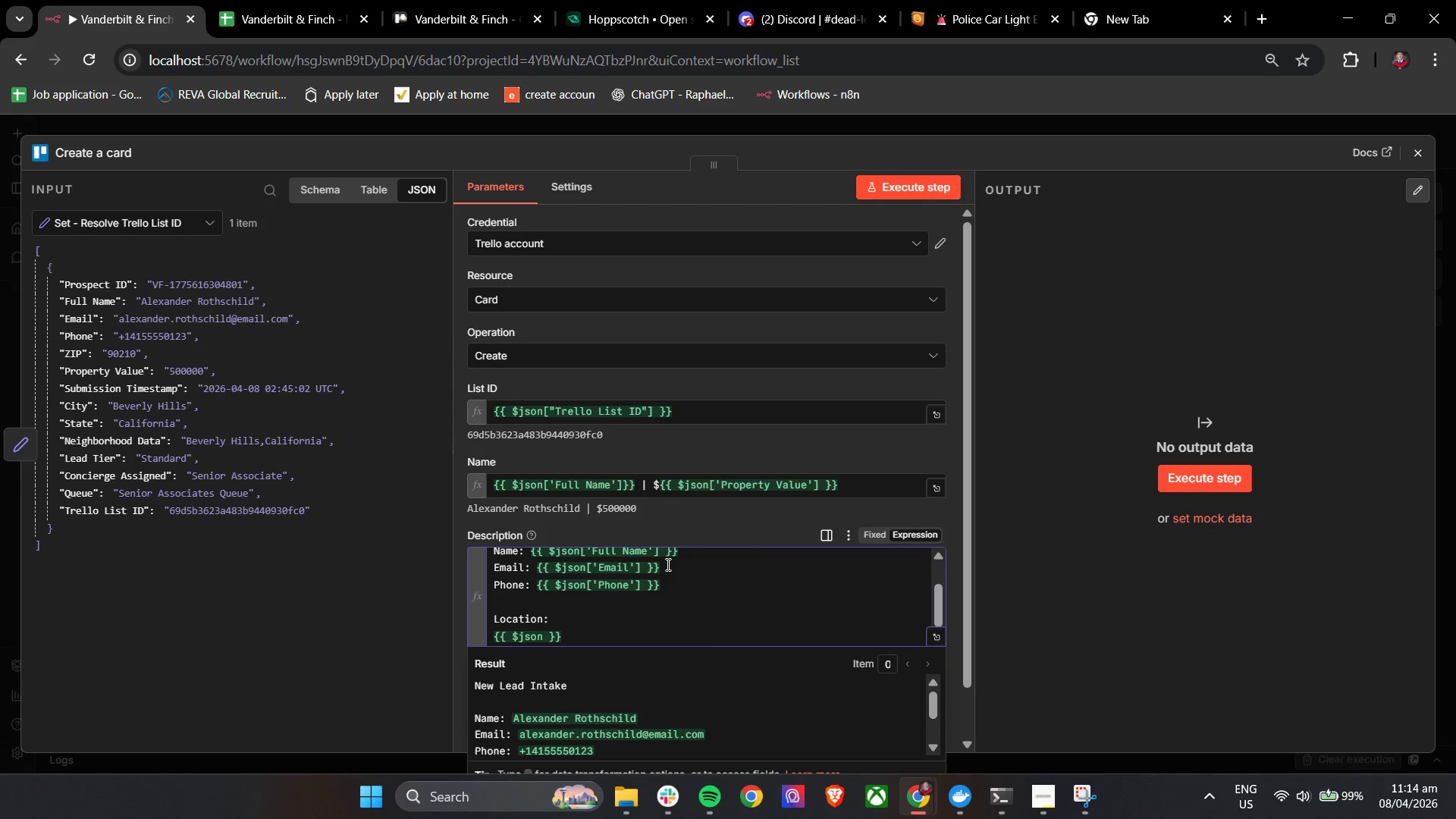 
key(BracketLeft)
 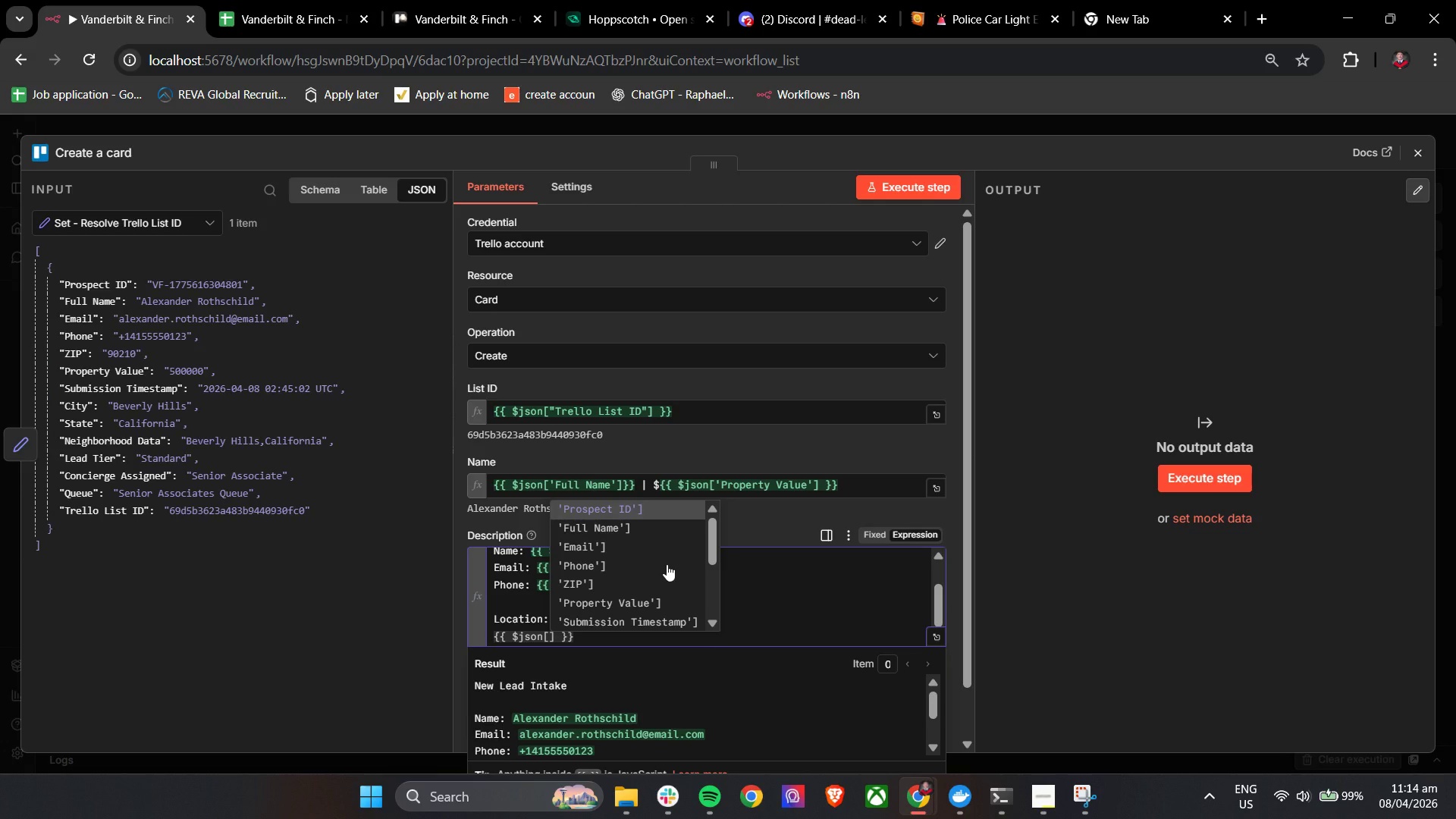 
key(ArrowUp)
 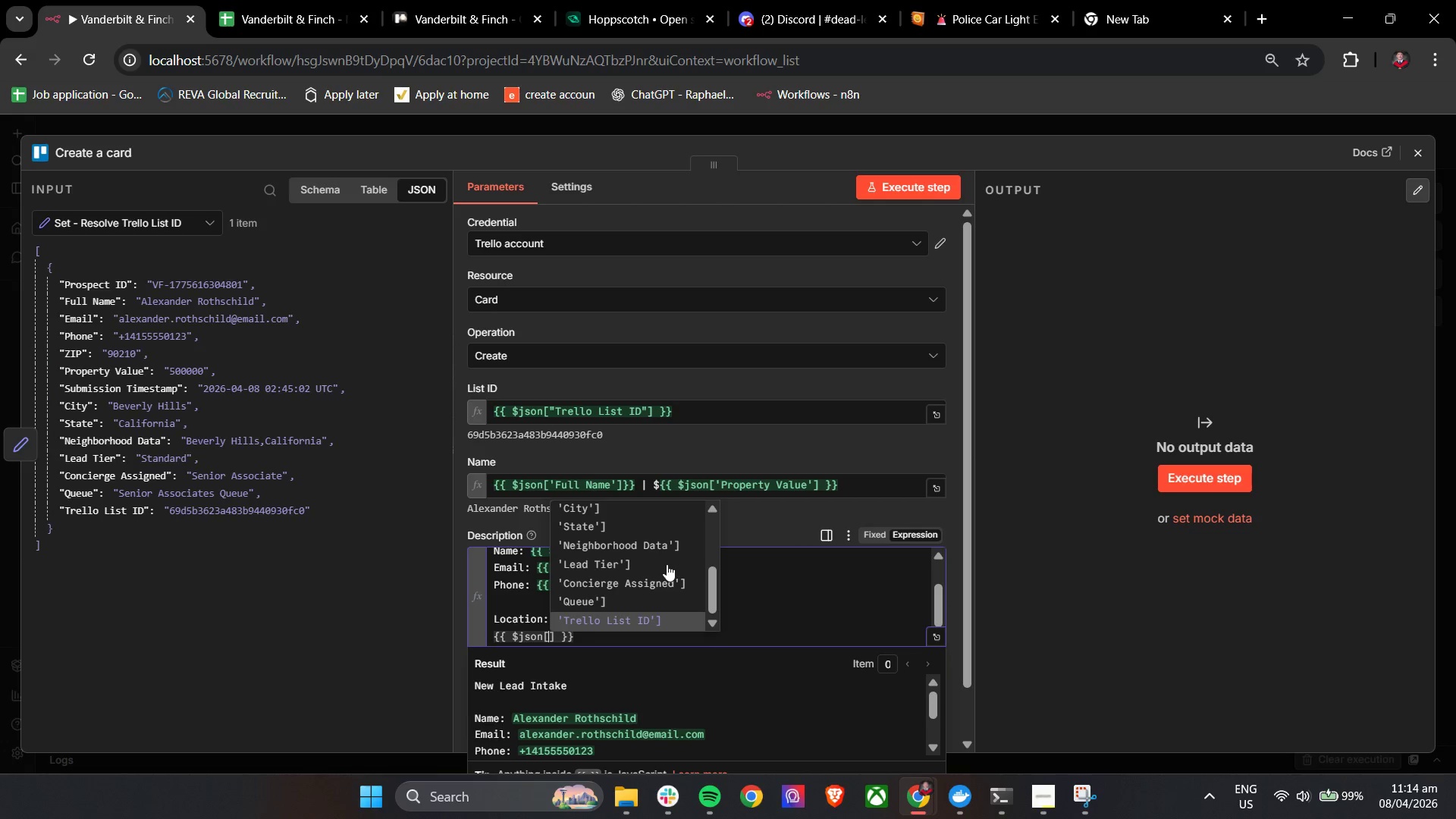 
key(ArrowUp)
 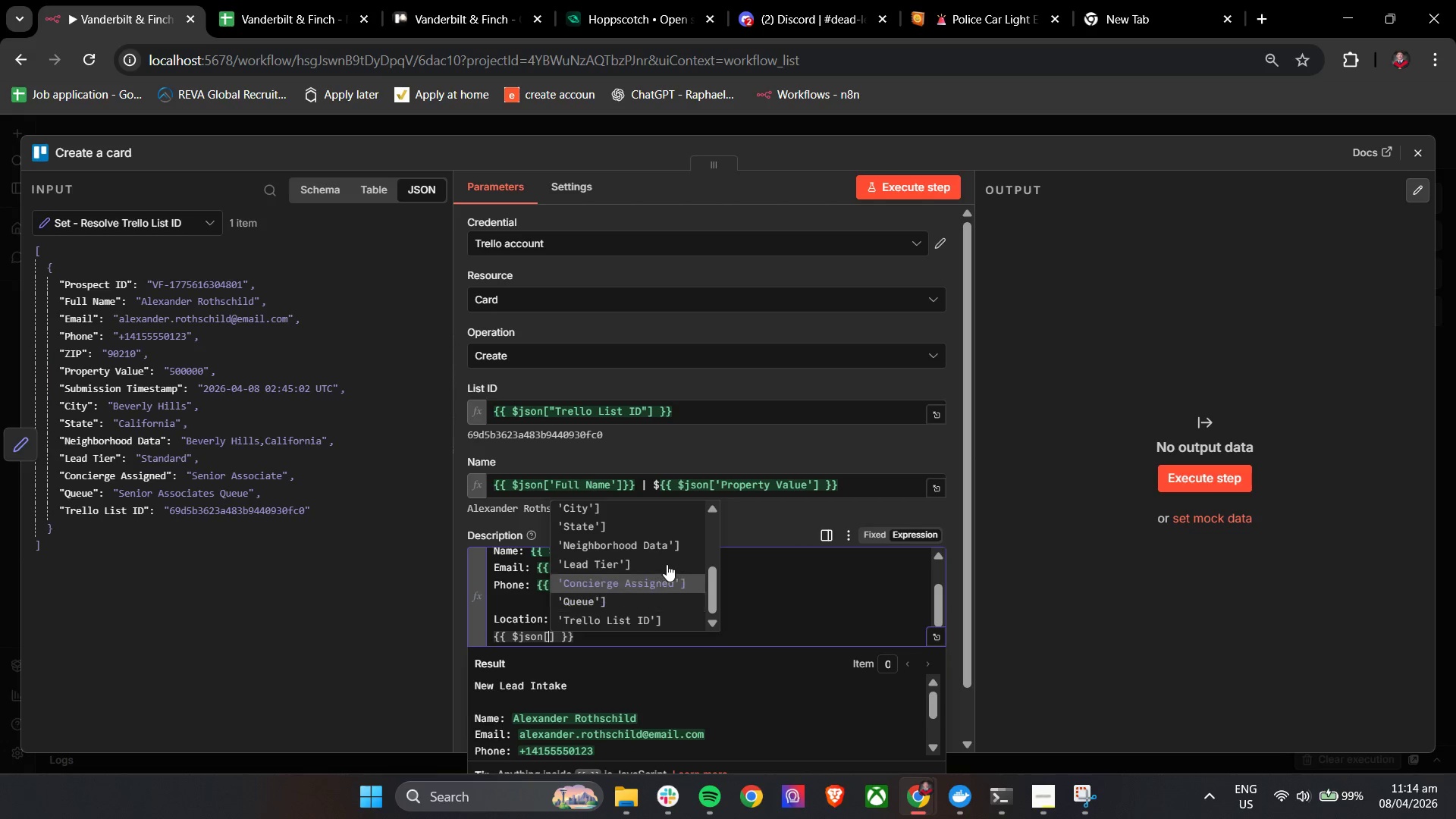 
key(ArrowUp)
 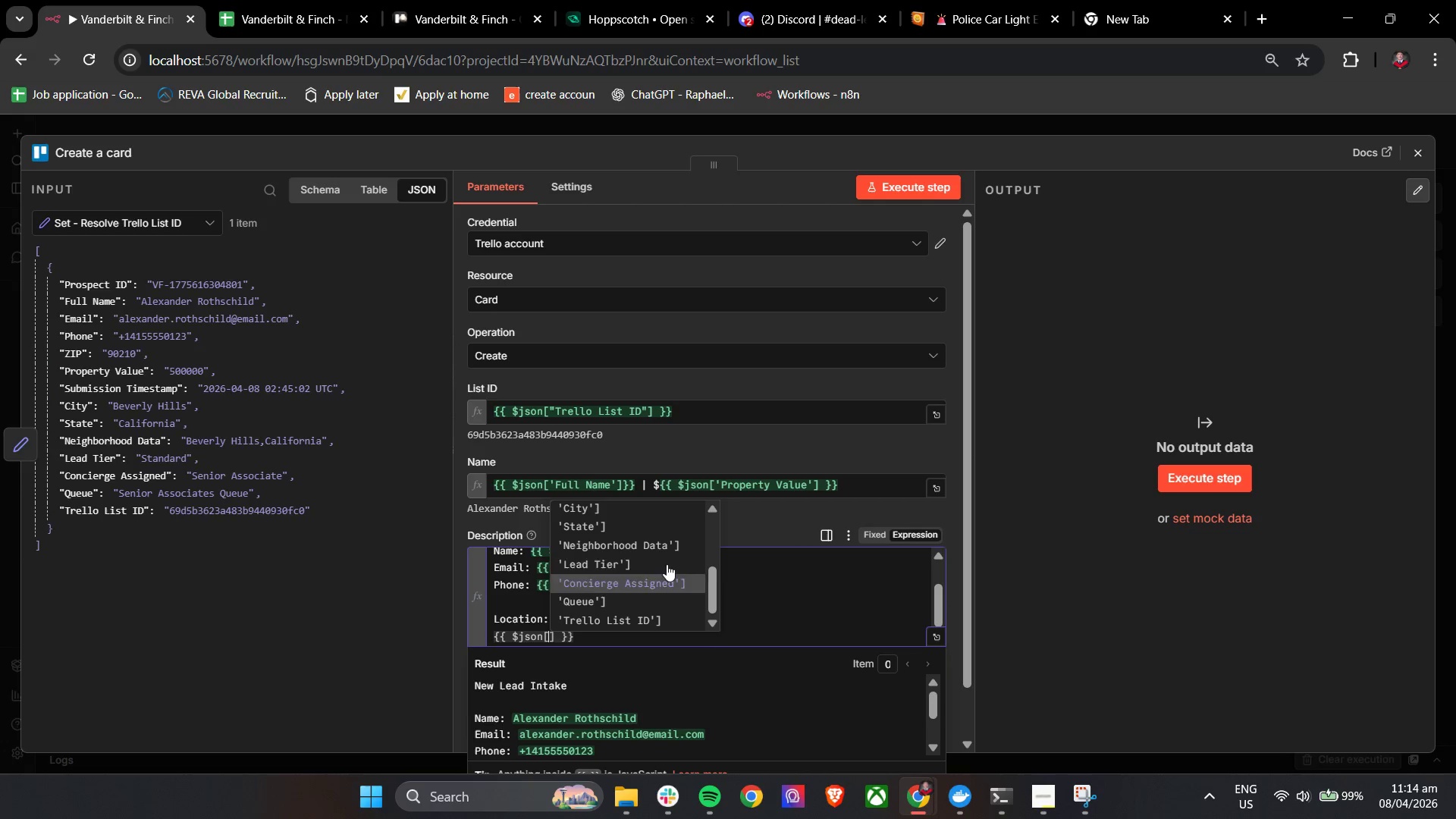 
key(ArrowUp)
 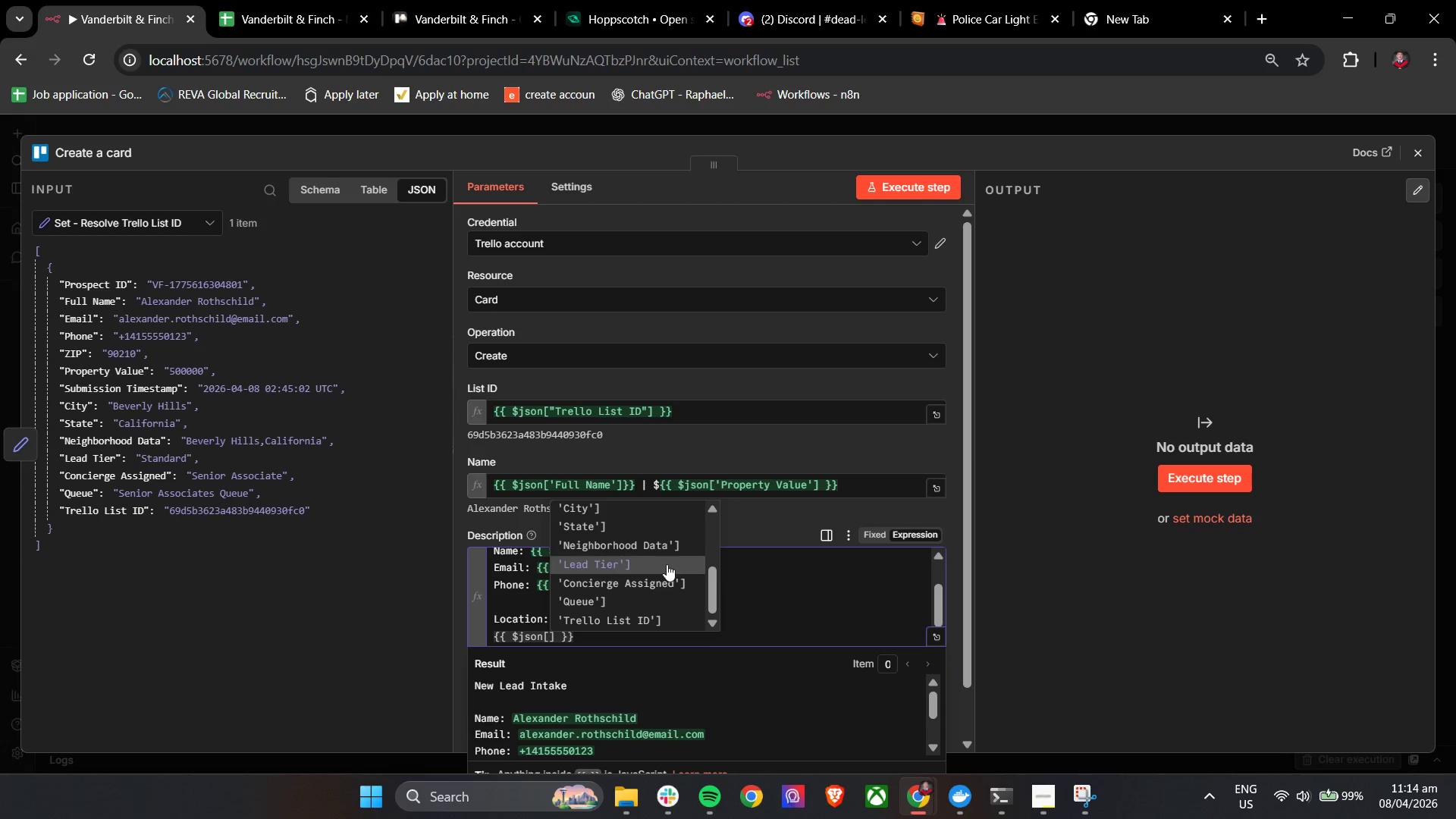 
key(ArrowUp)
 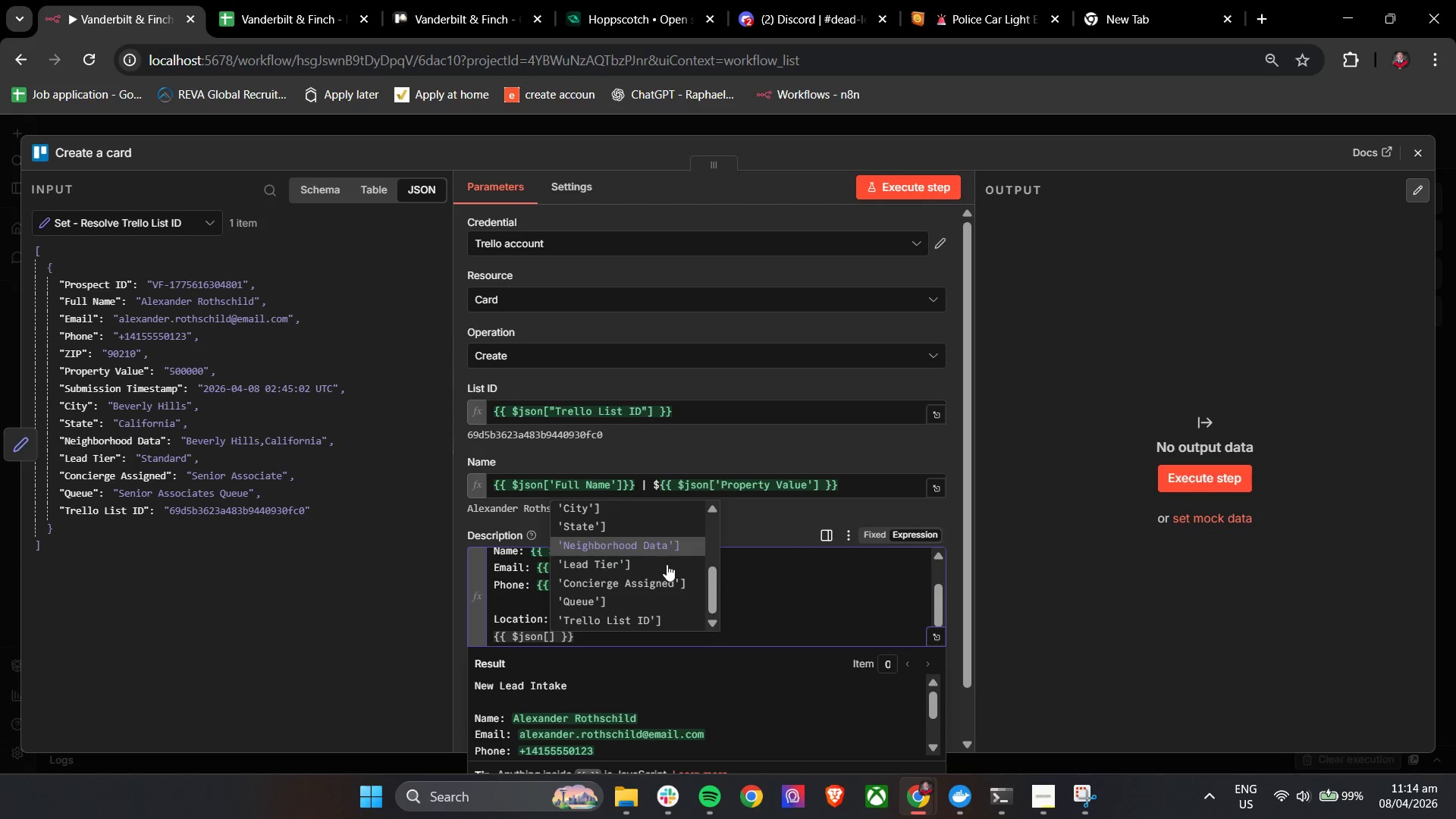 
key(ArrowUp)
 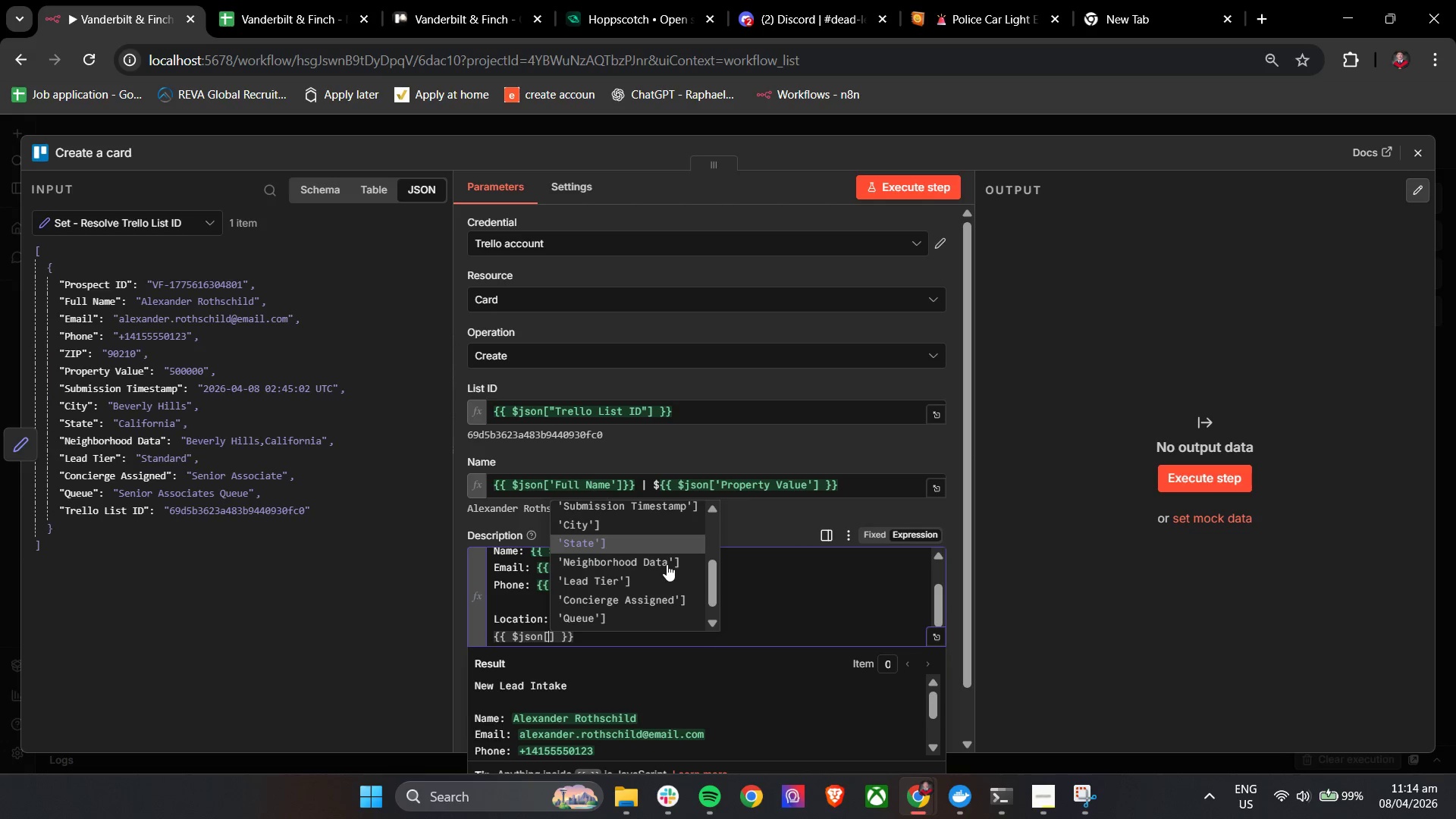 
key(ArrowUp)
 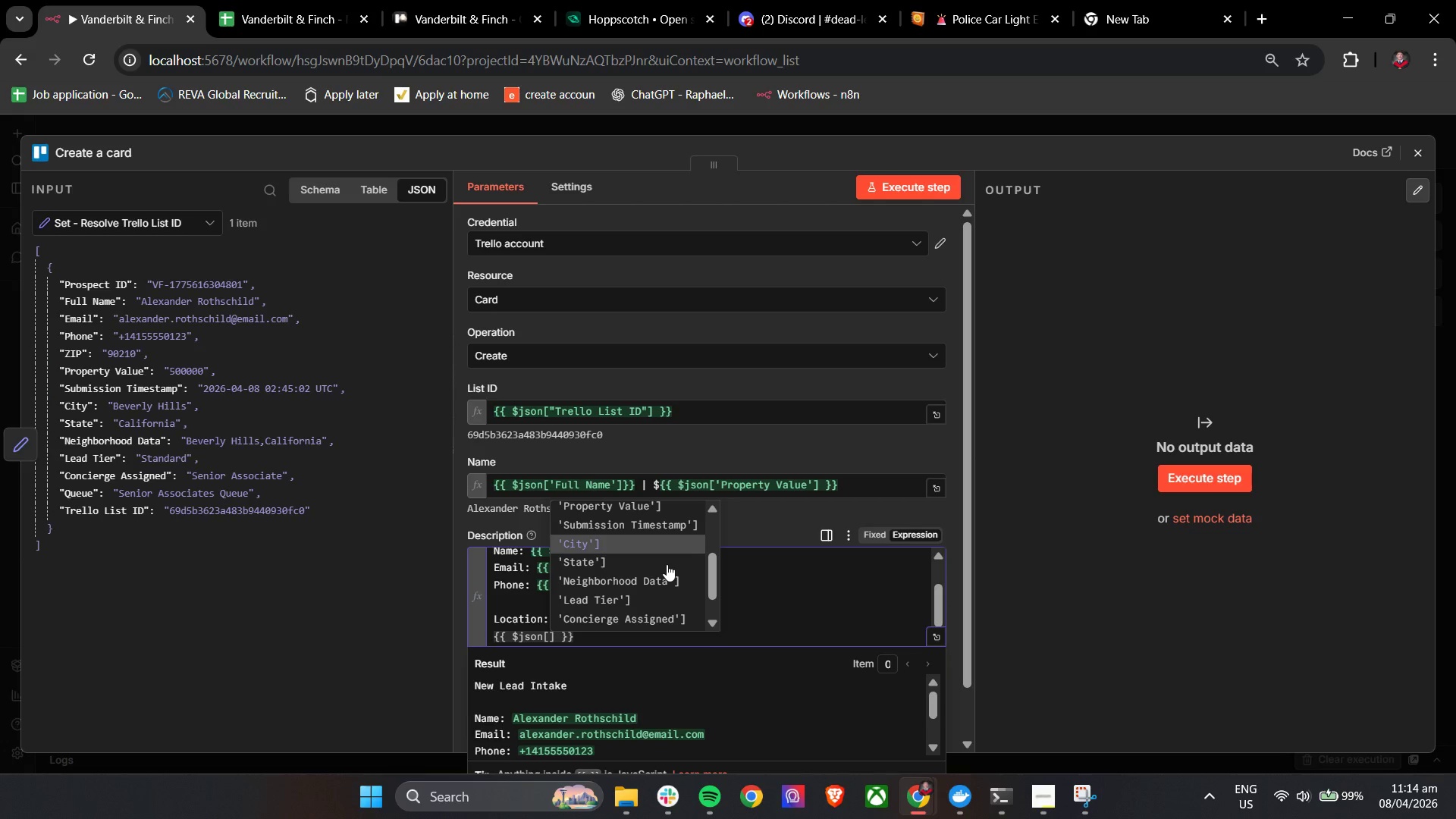 
key(Enter)
 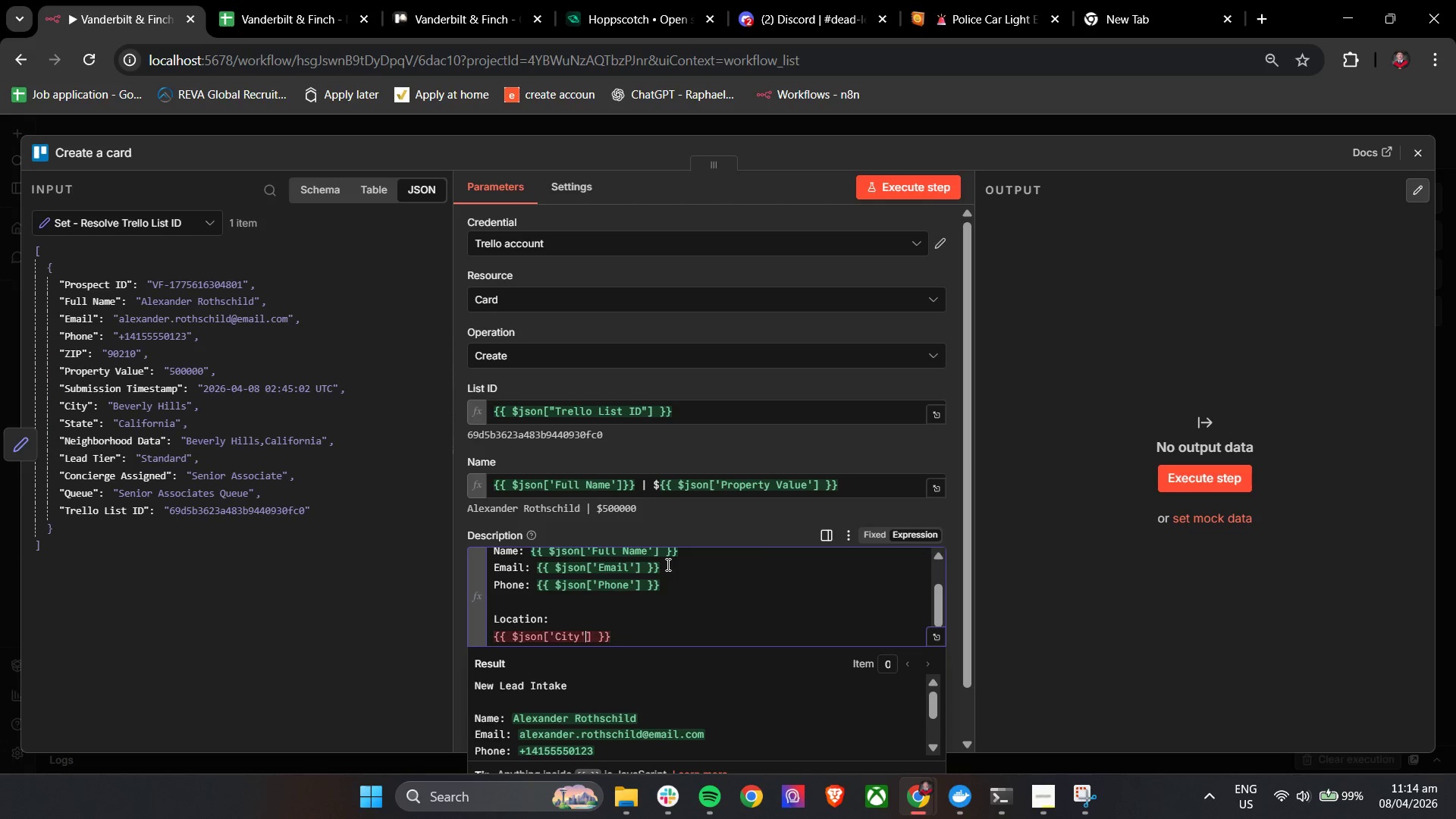 
key(Backspace)
 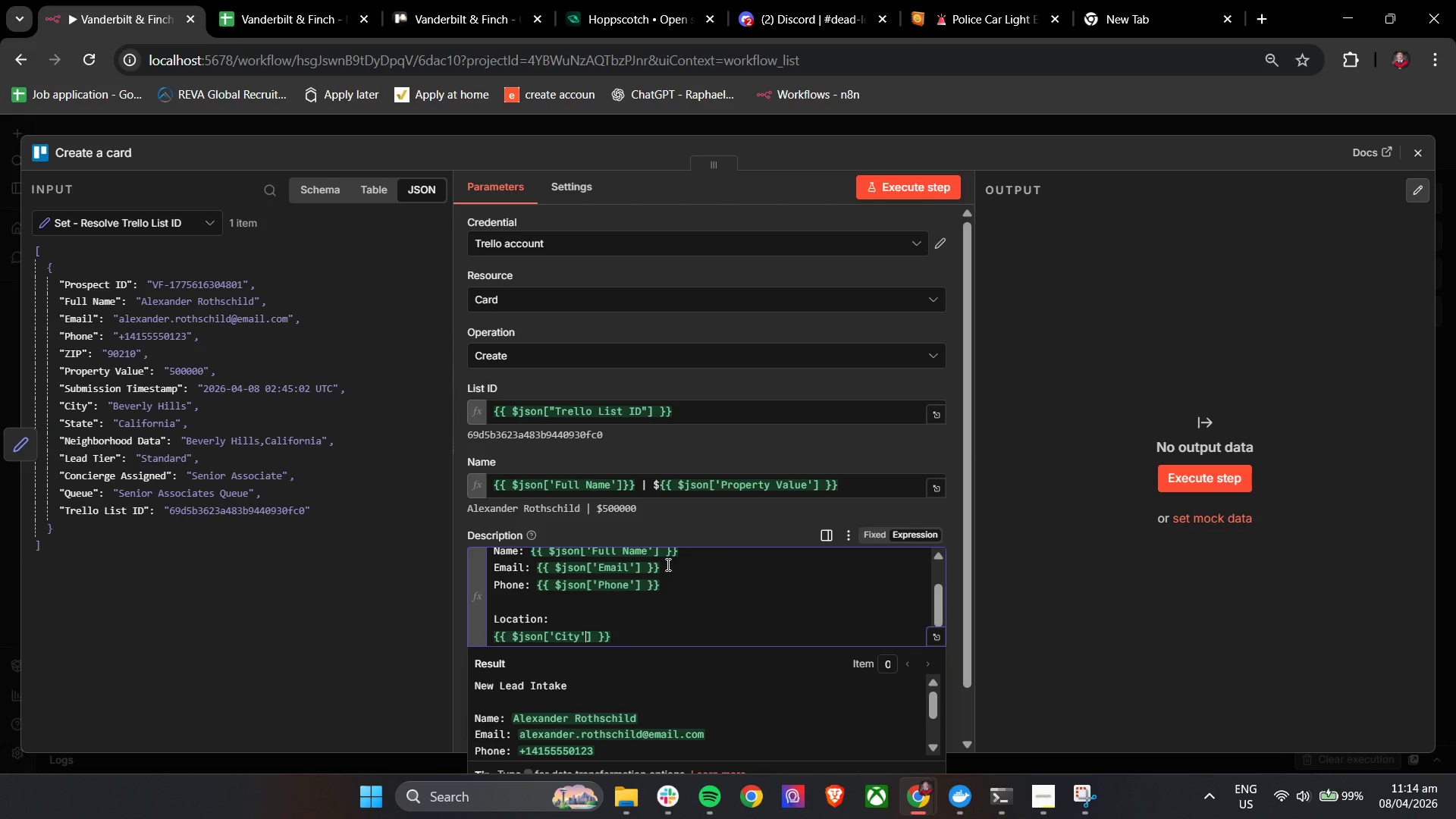 
key(ArrowRight)
 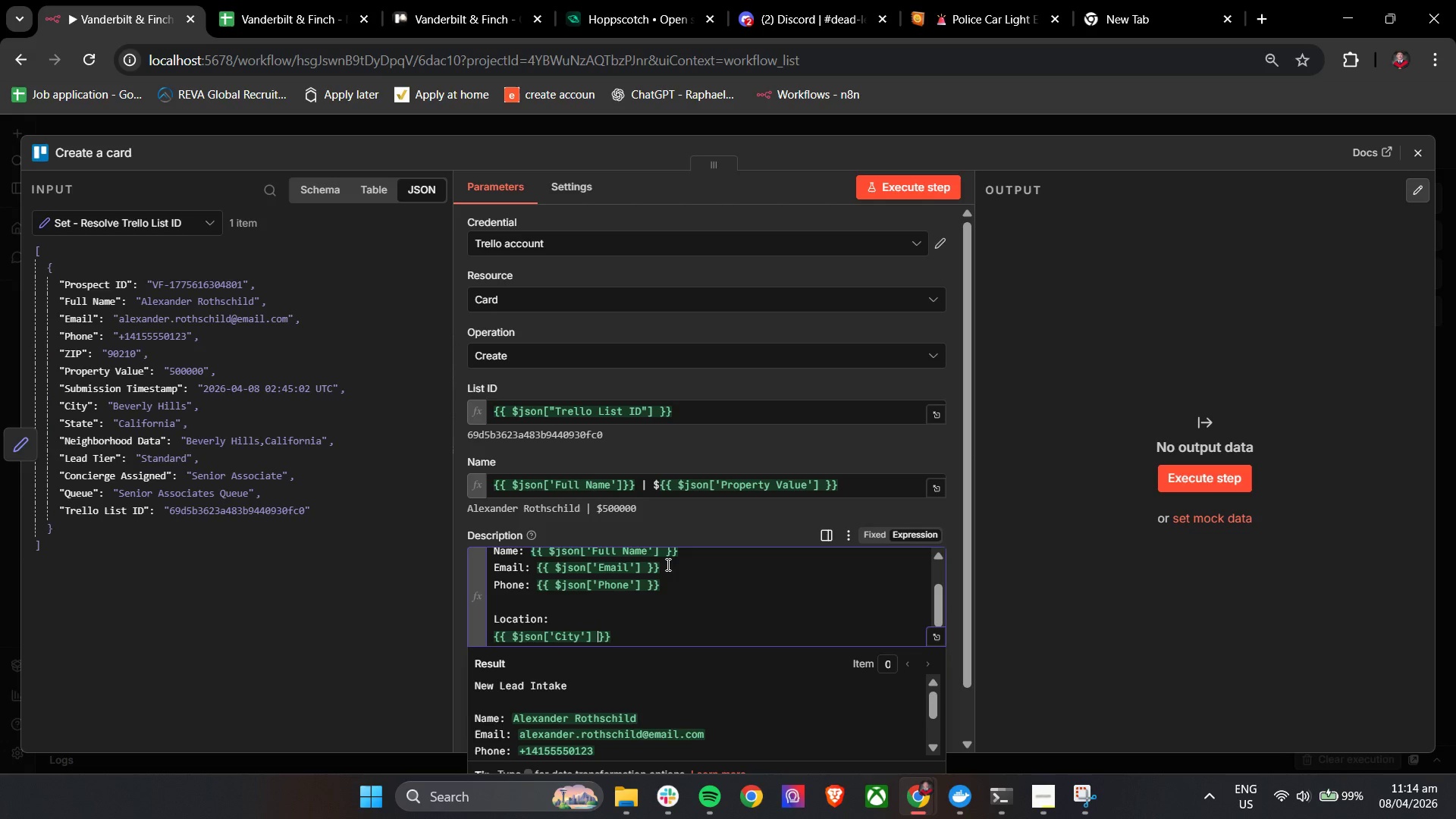 
key(ArrowRight)
 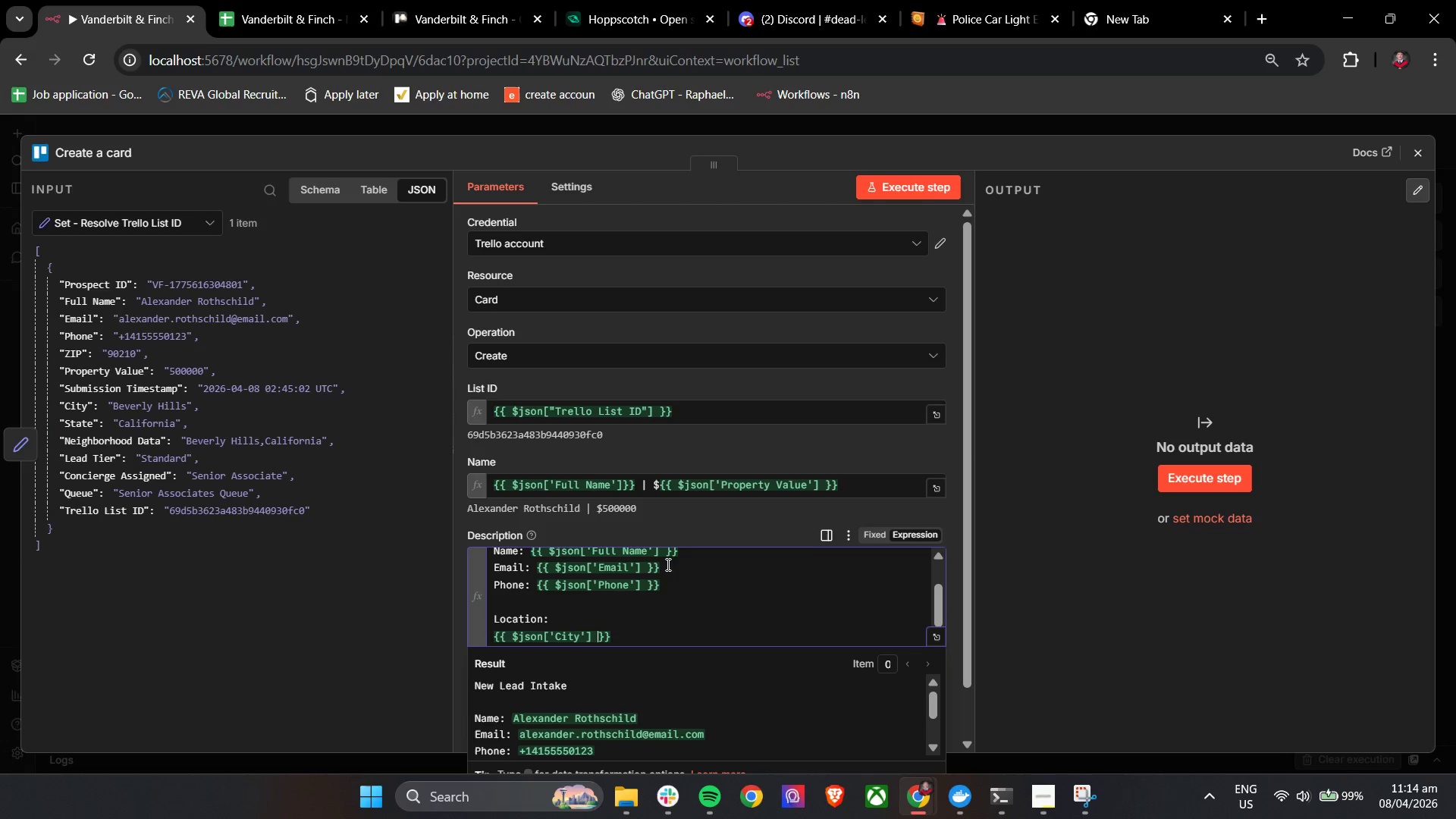 
key(ArrowRight)
 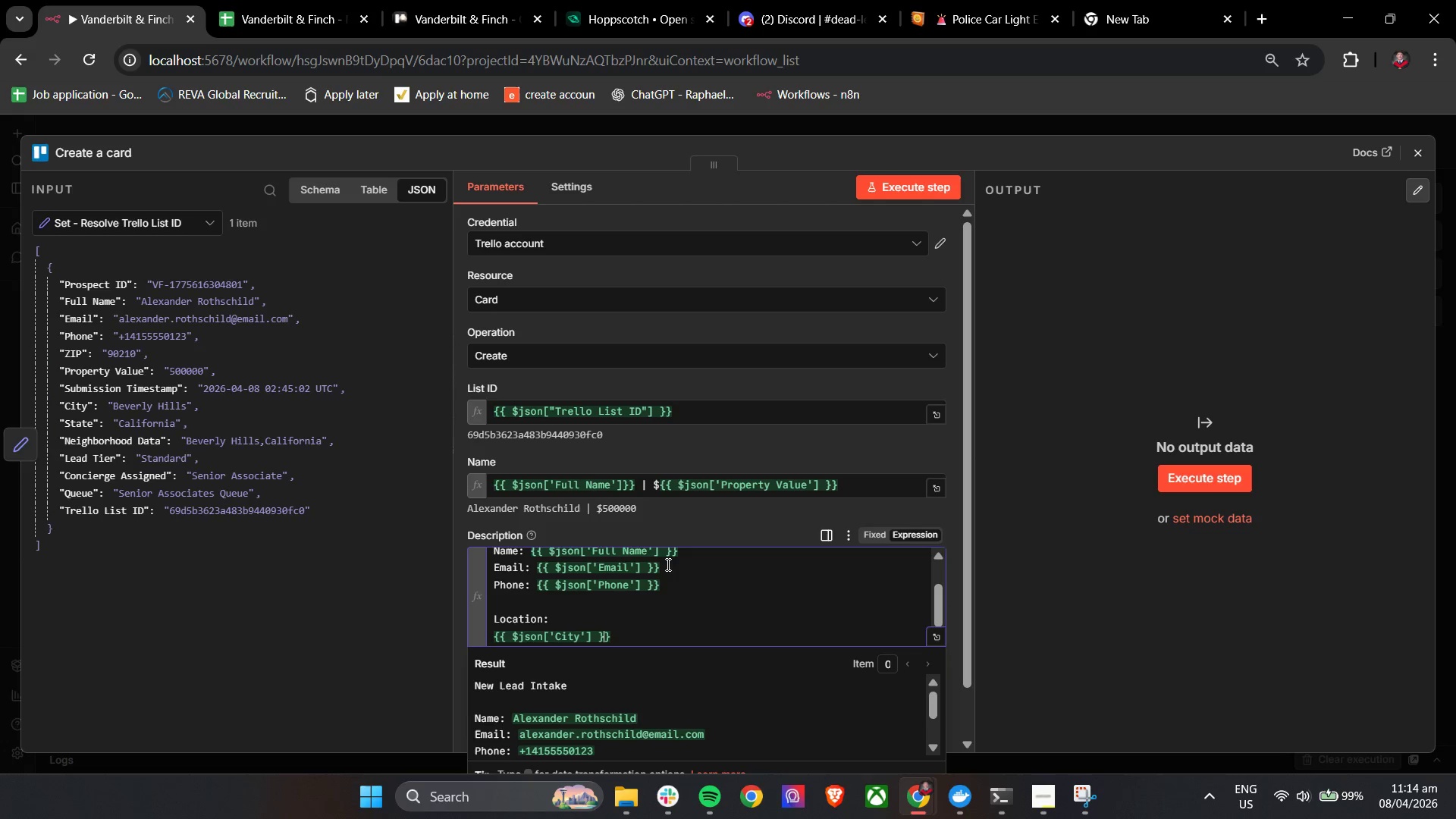 
key(ArrowRight)
 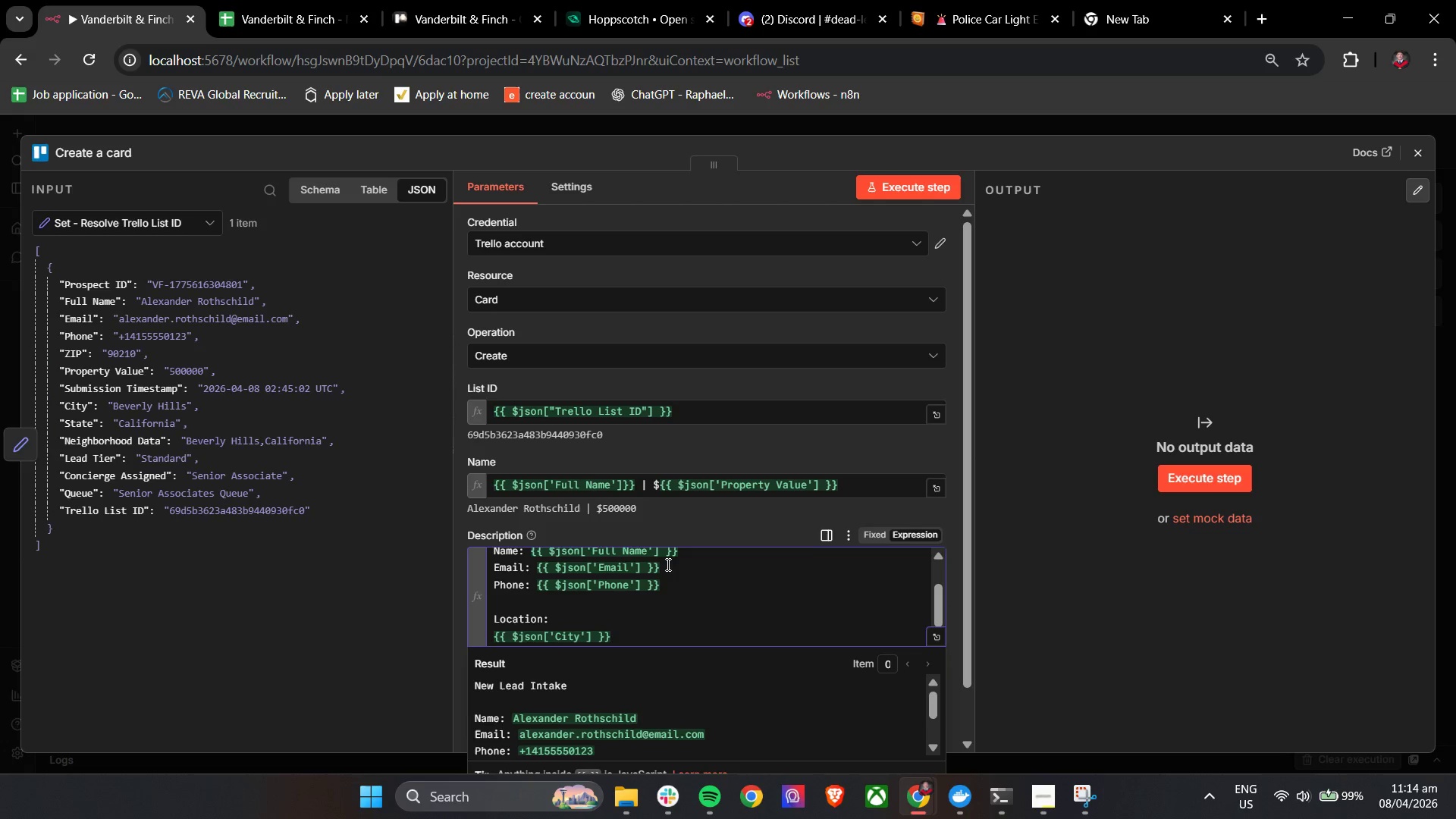 
key(ArrowRight)
 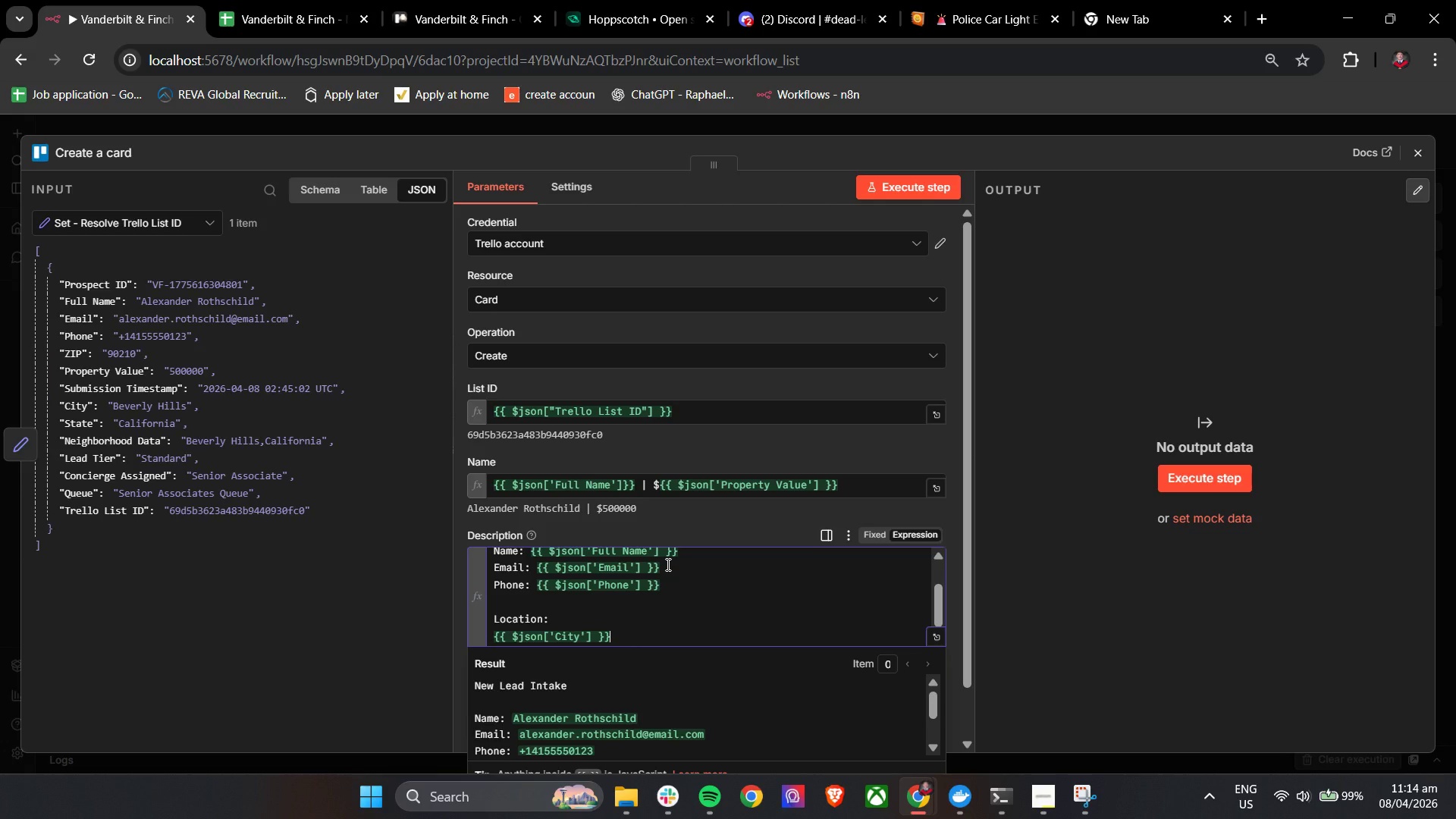 
key(Comma)
 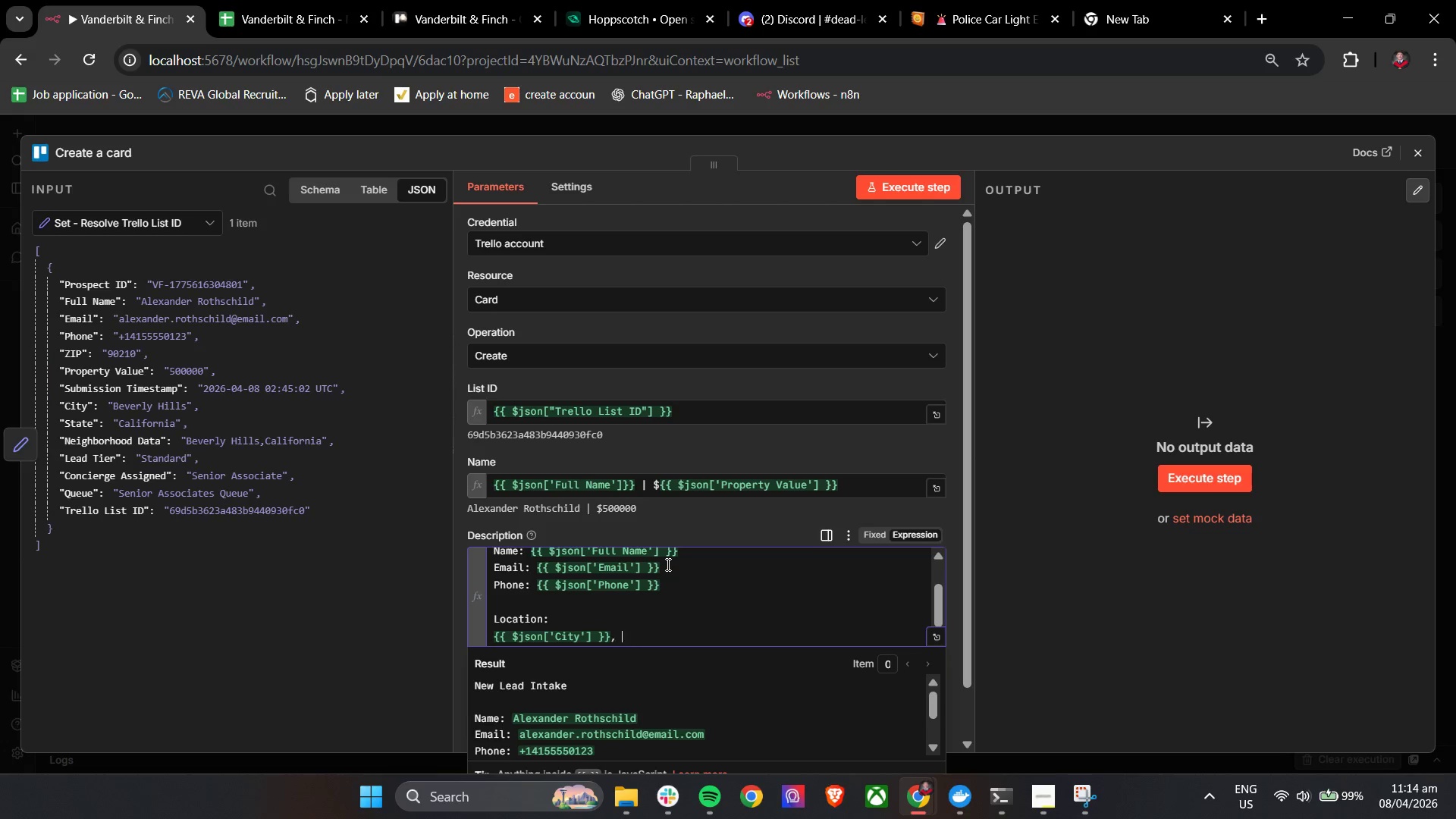 
key(Space)
 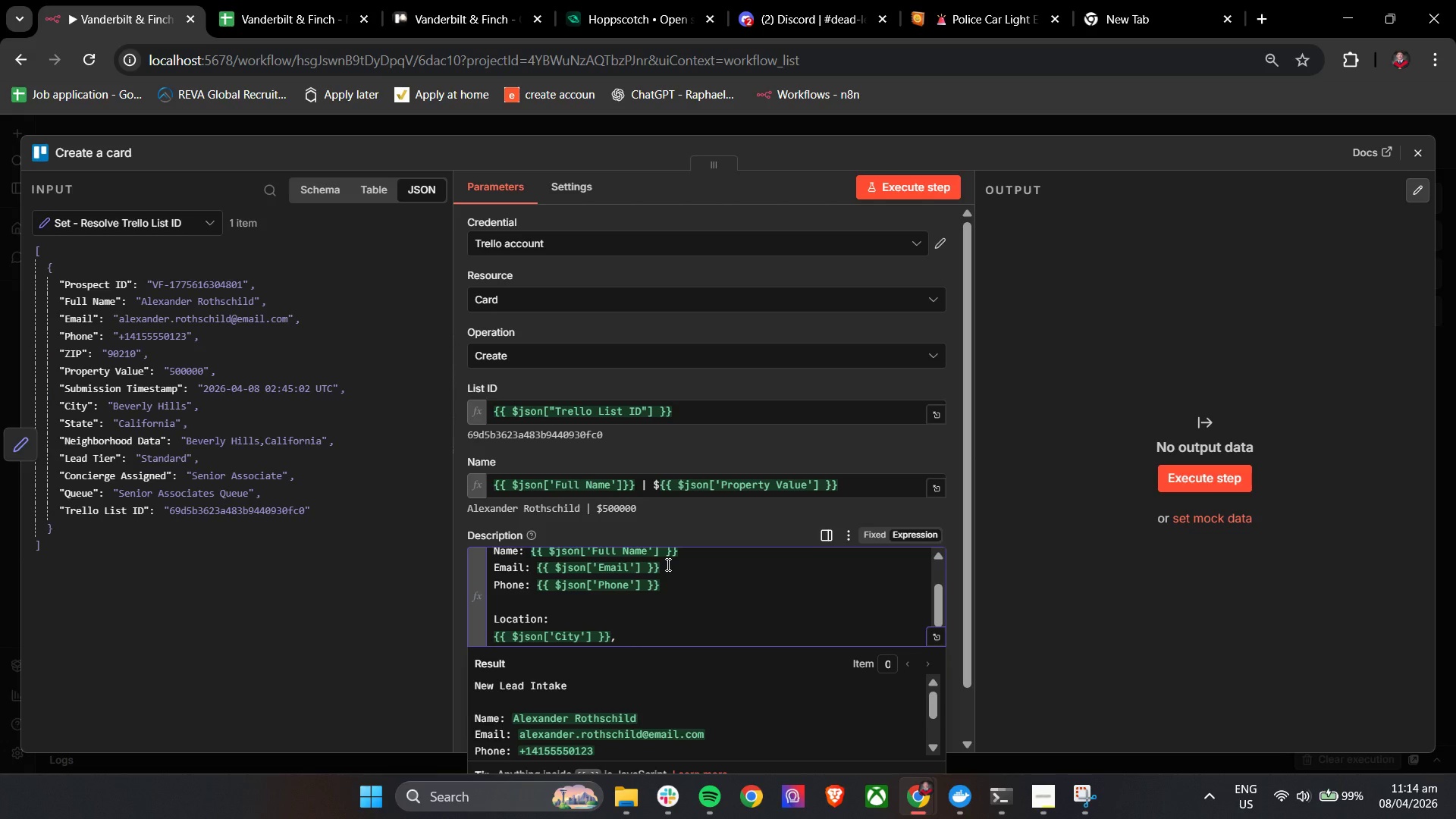 
key(Shift+BracketLeft)
 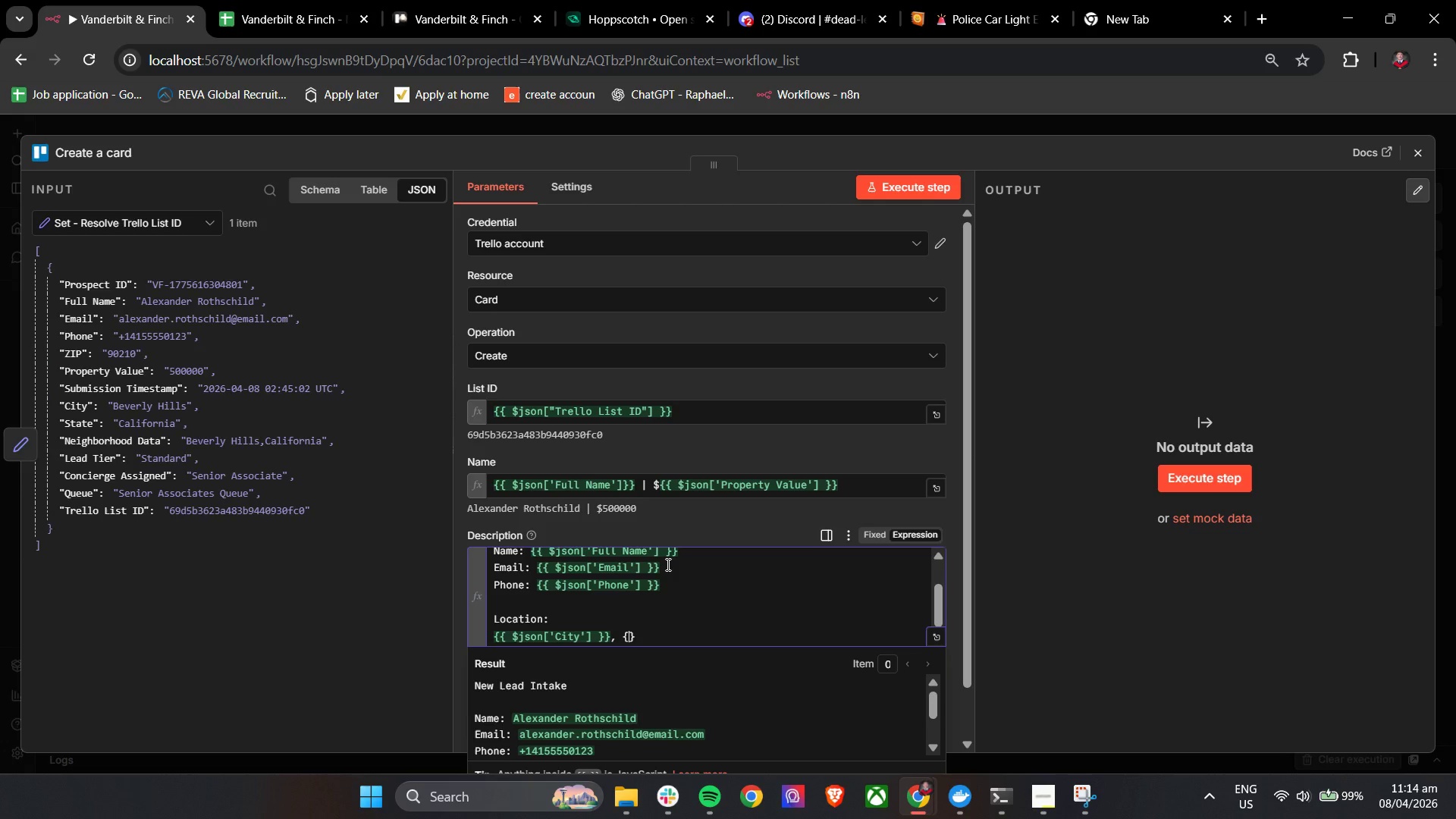 
key(Shift+BracketLeft)
 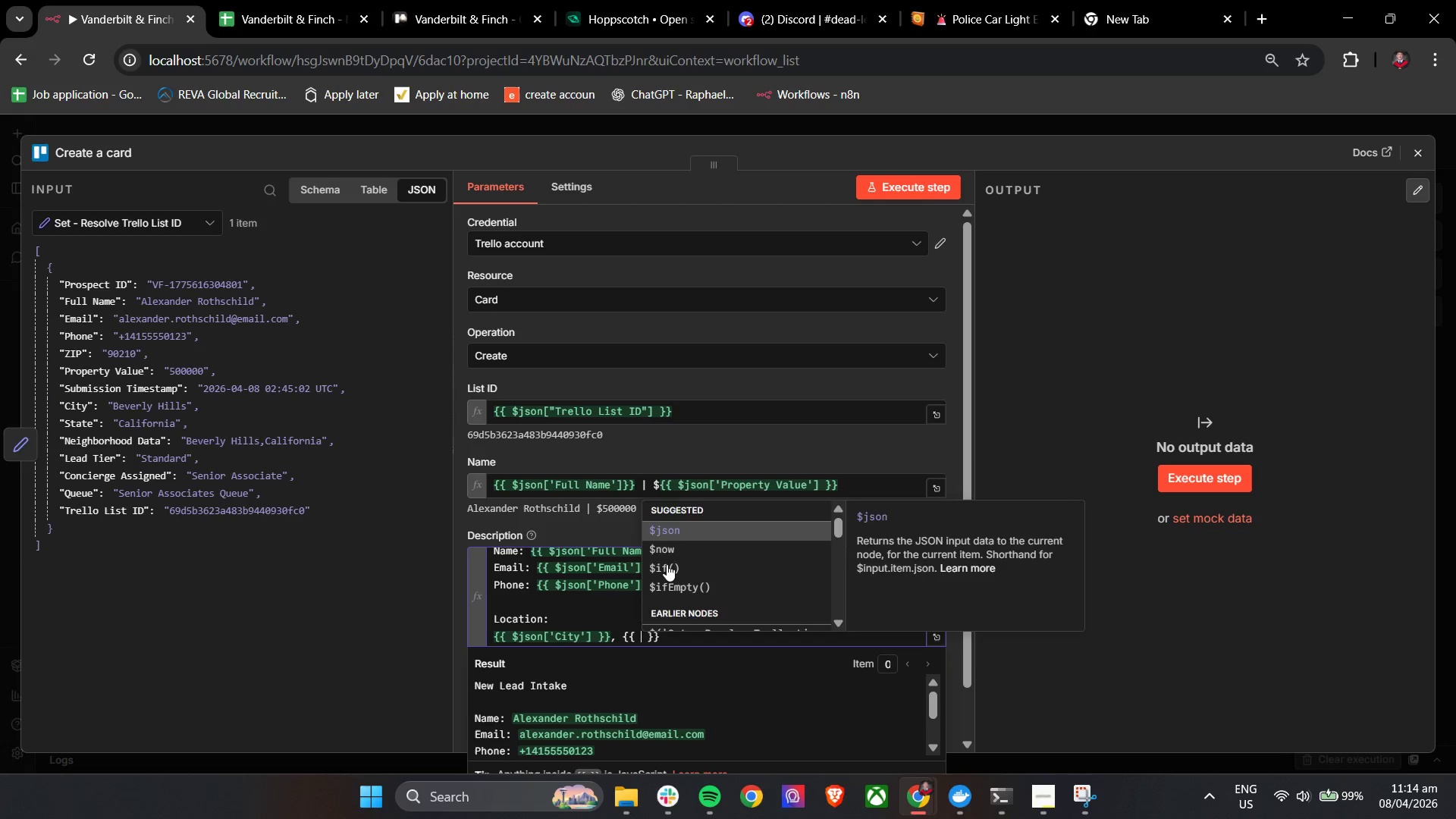 
key(Enter)
 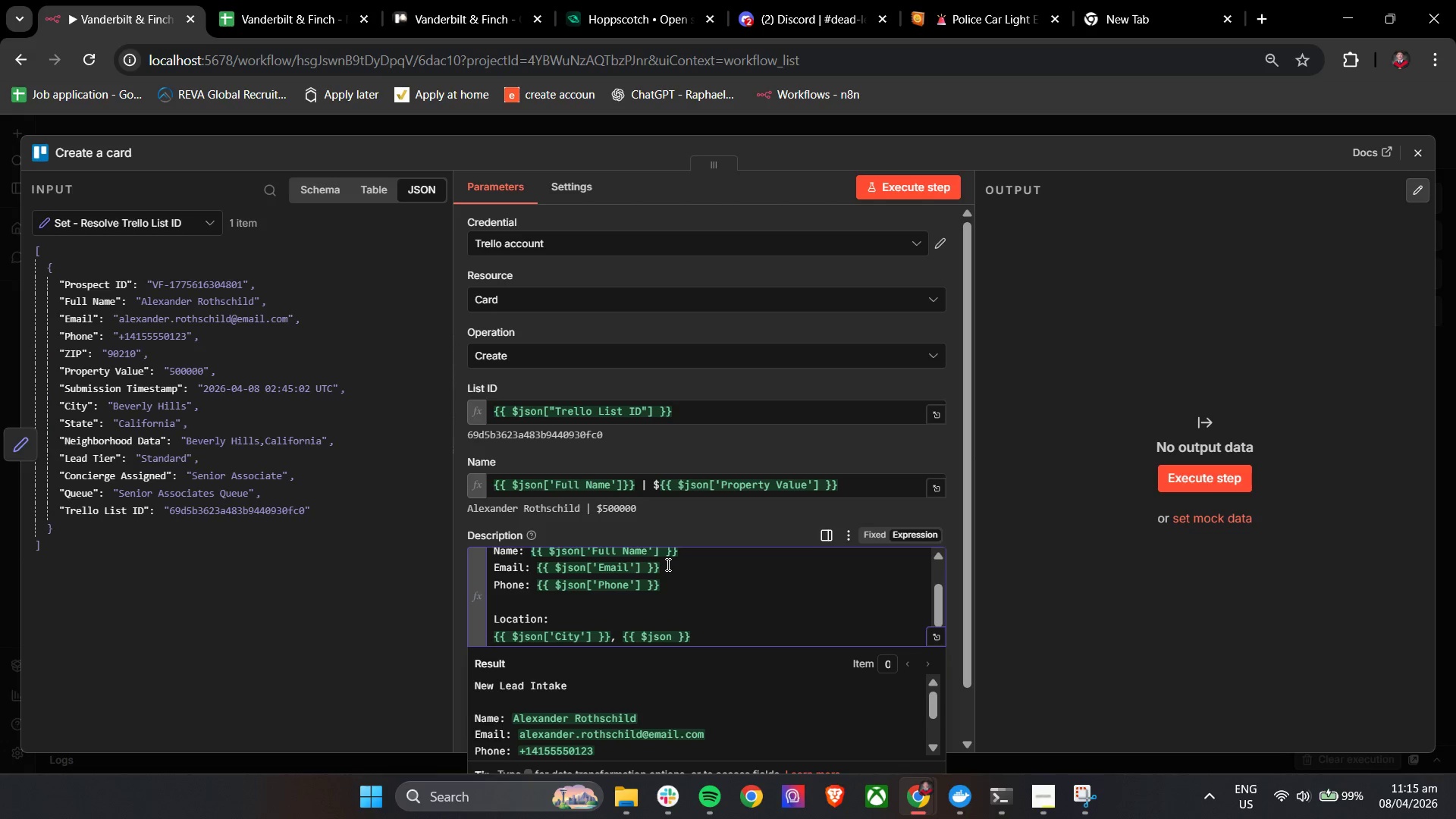 
type([])
key(Backspace)
key(Backspace)
type(['State)
 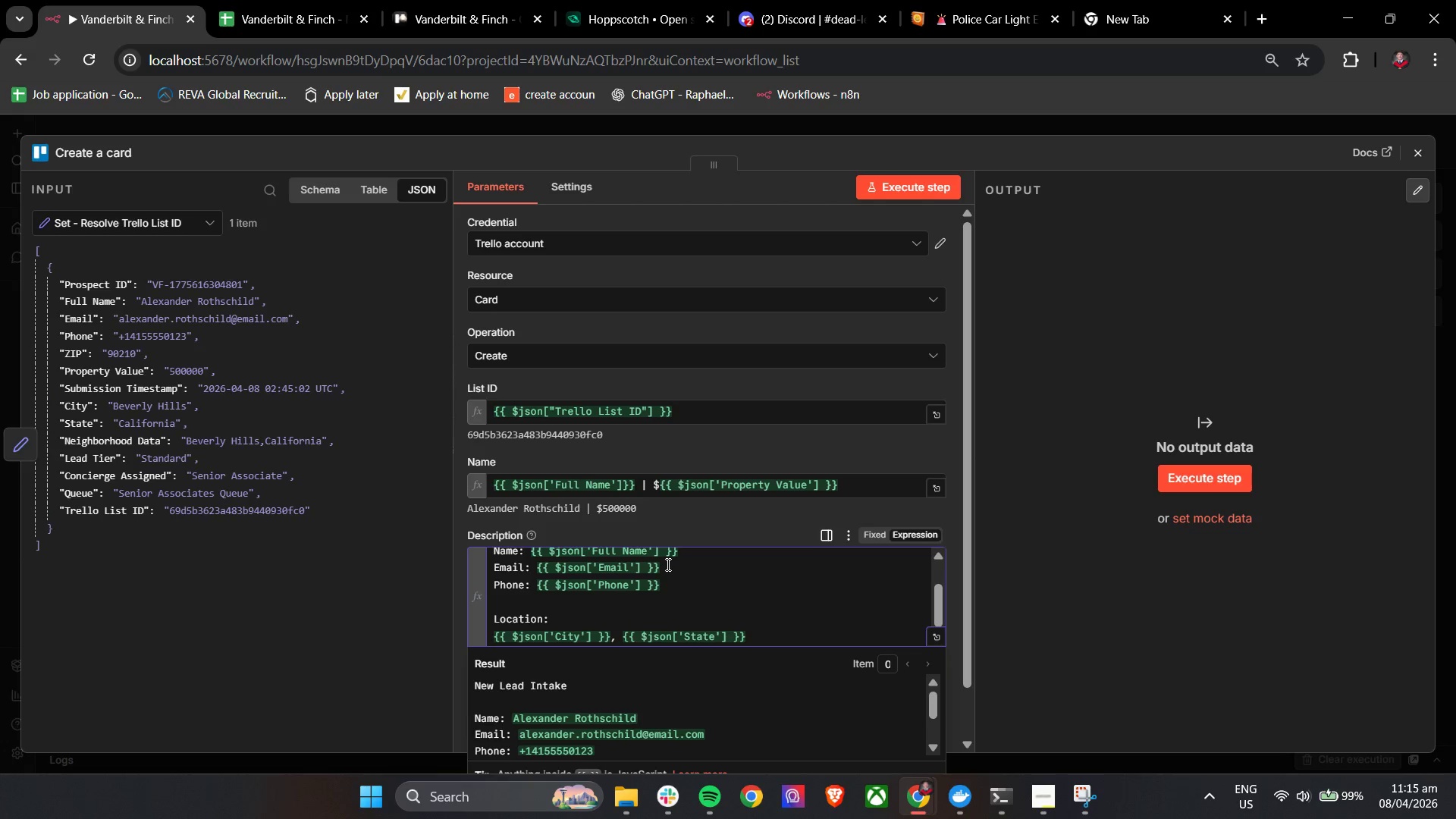 
key(ArrowDown)
 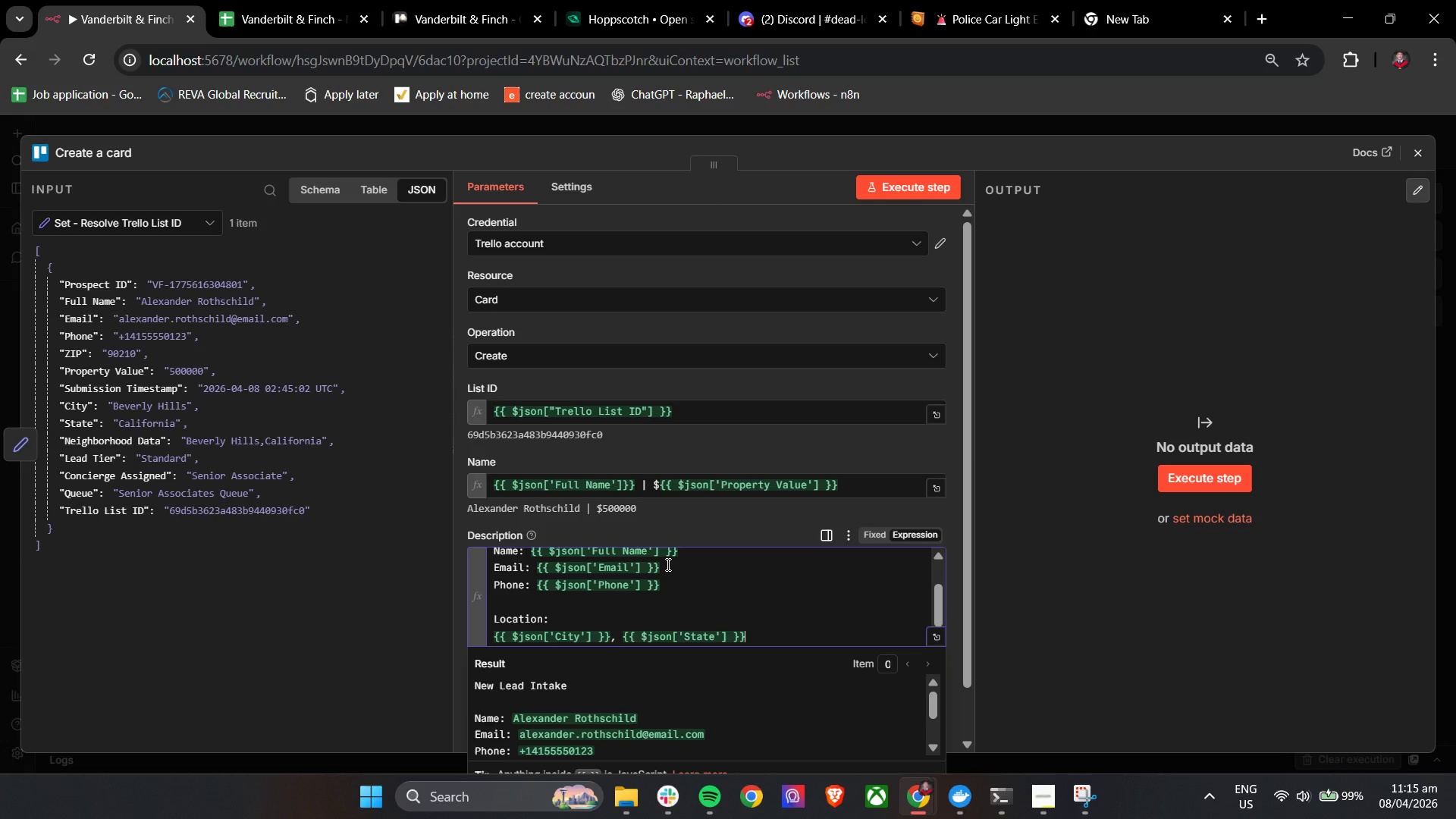 
key(Enter)
 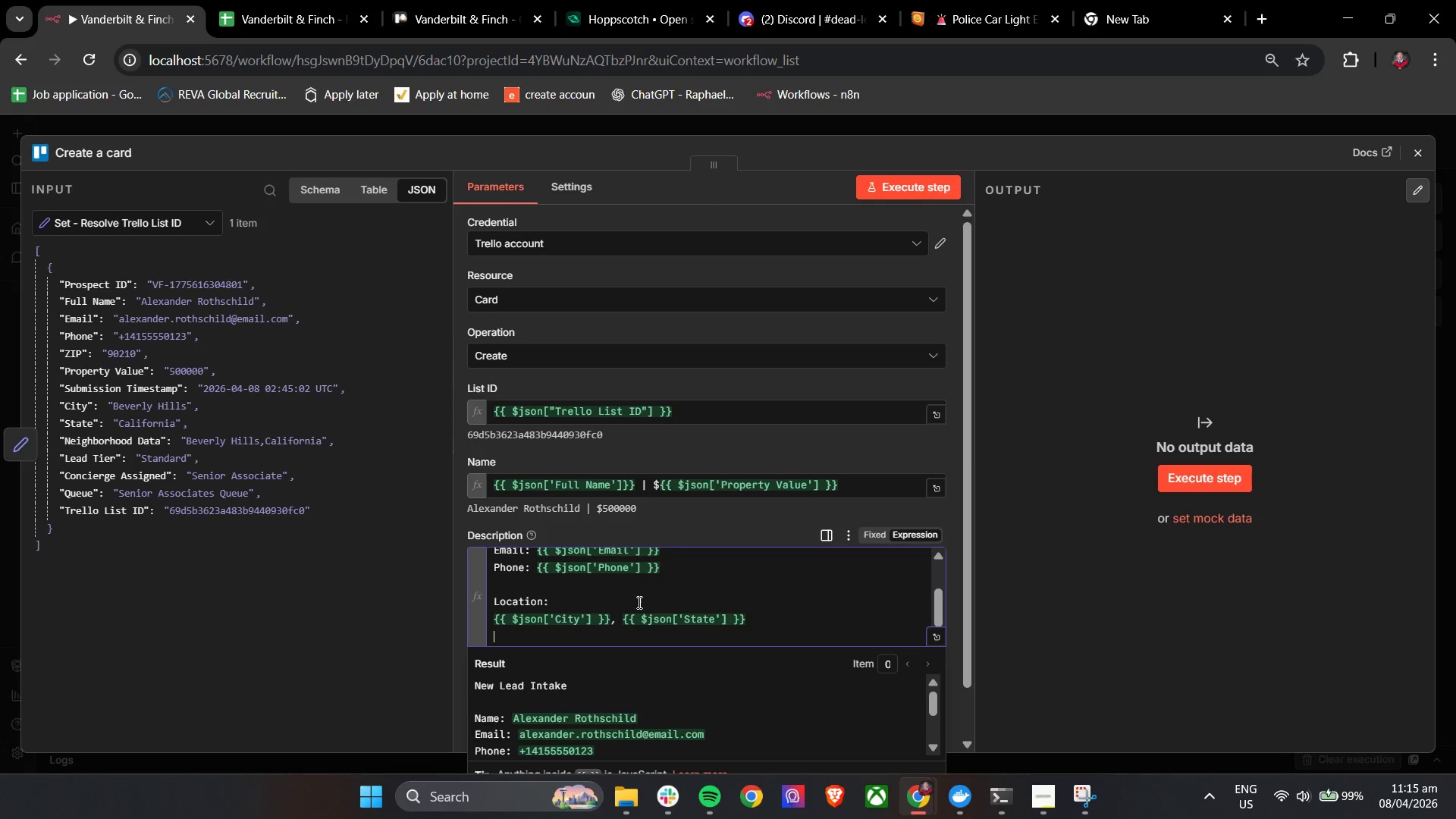 
scroll: coordinate [704, 714], scroll_direction: down, amount: 2.0
 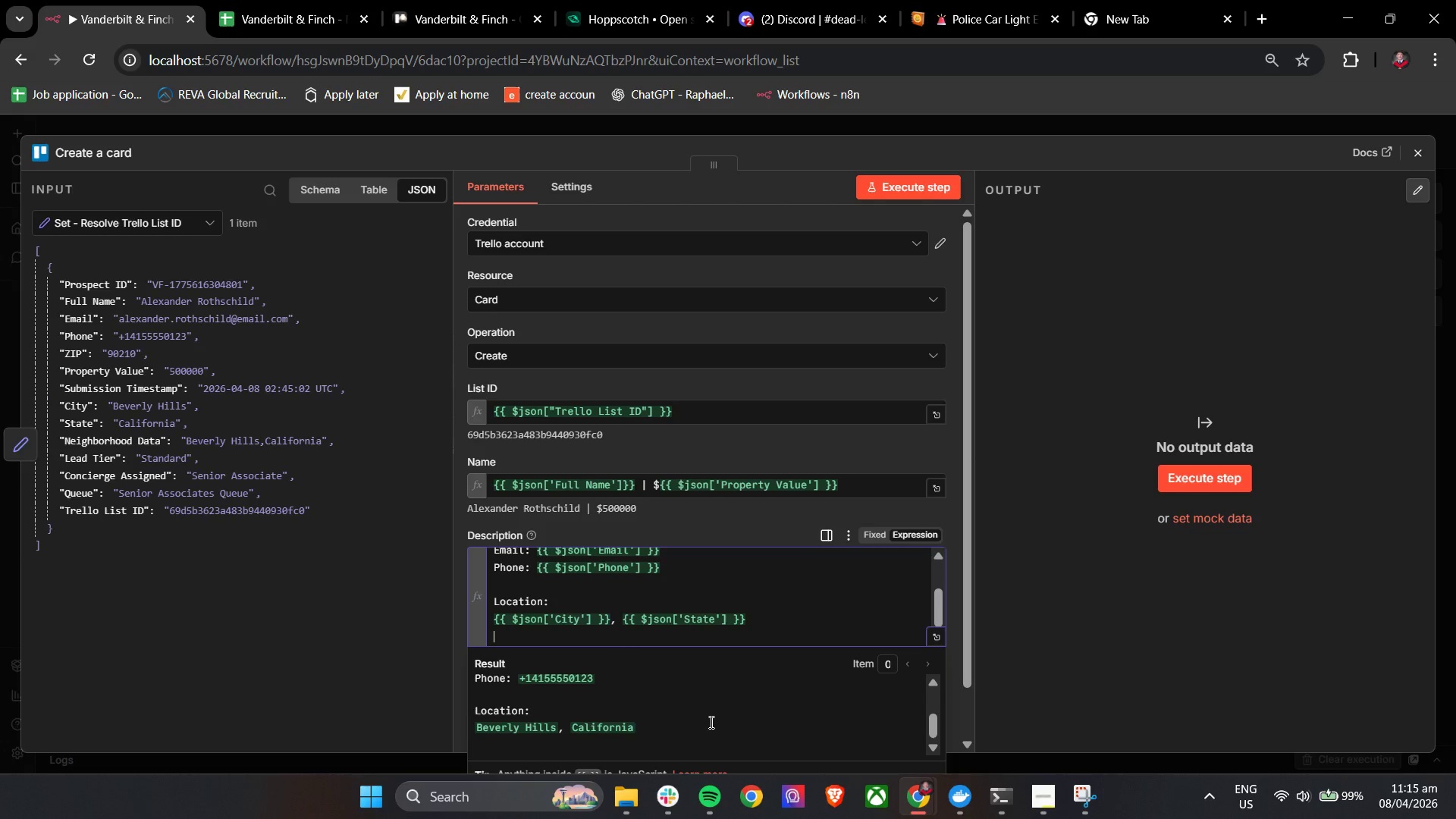 
wait(31.25)
 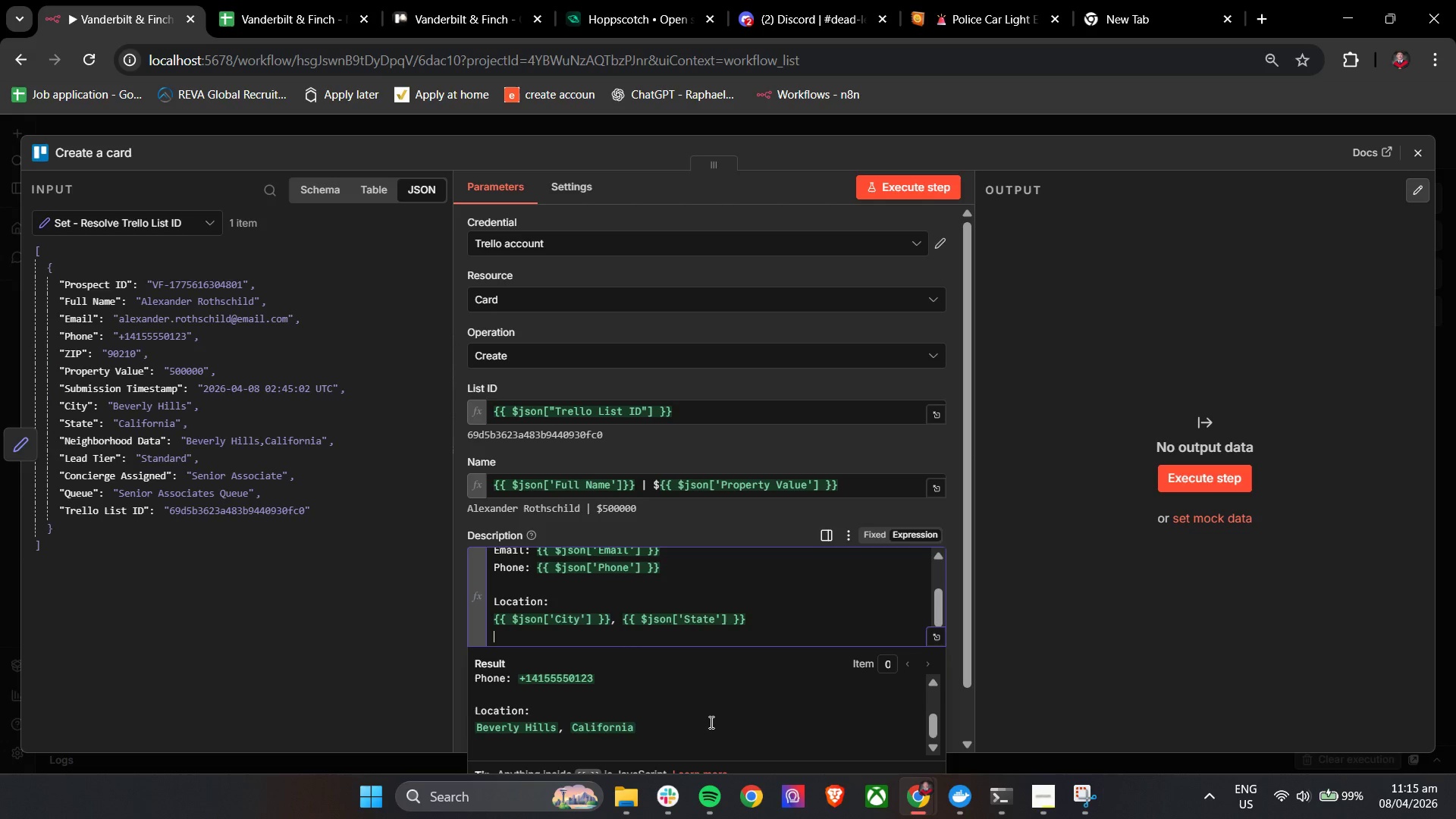 
key(Enter)
 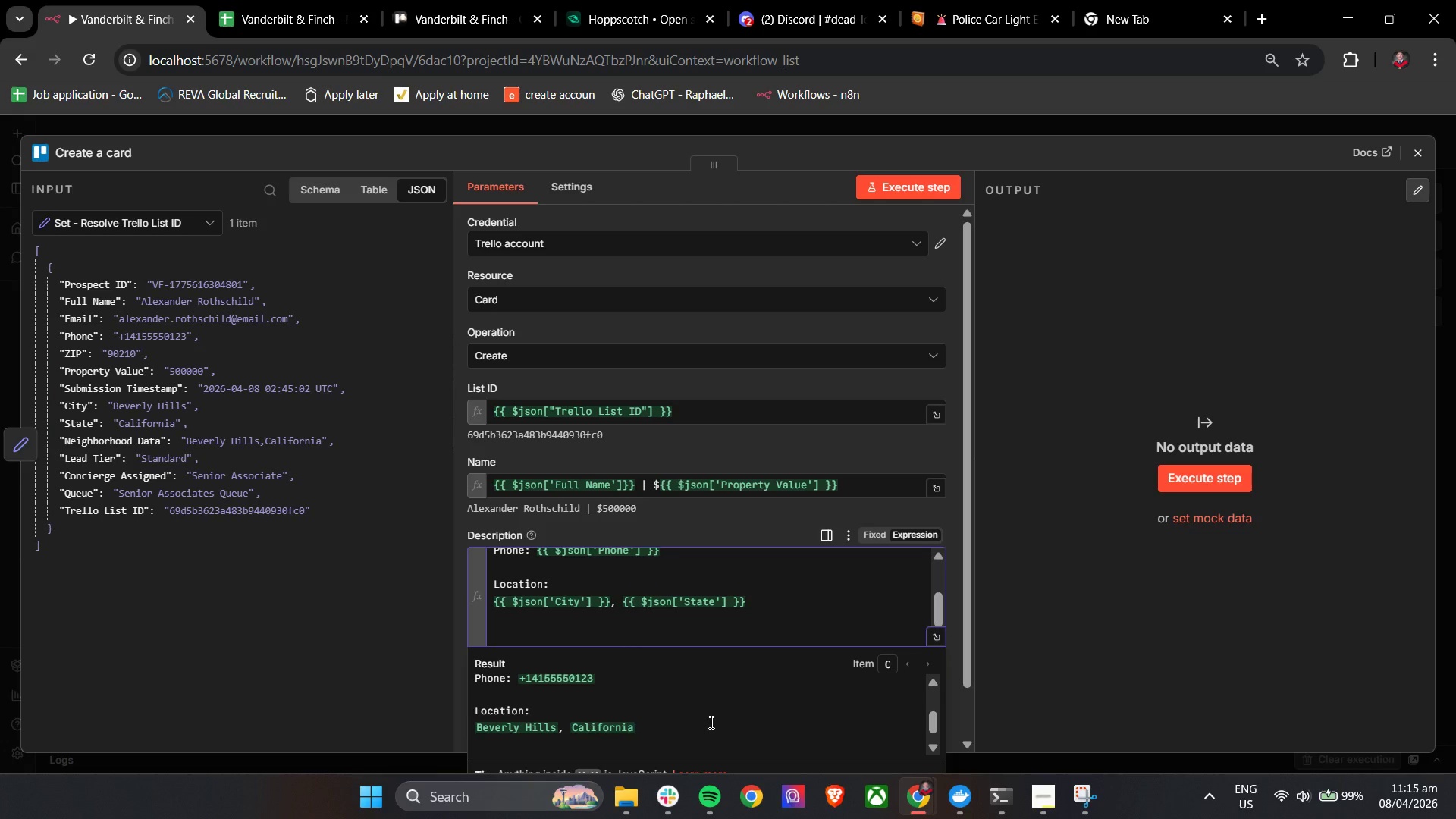 
type(Property Value:)
 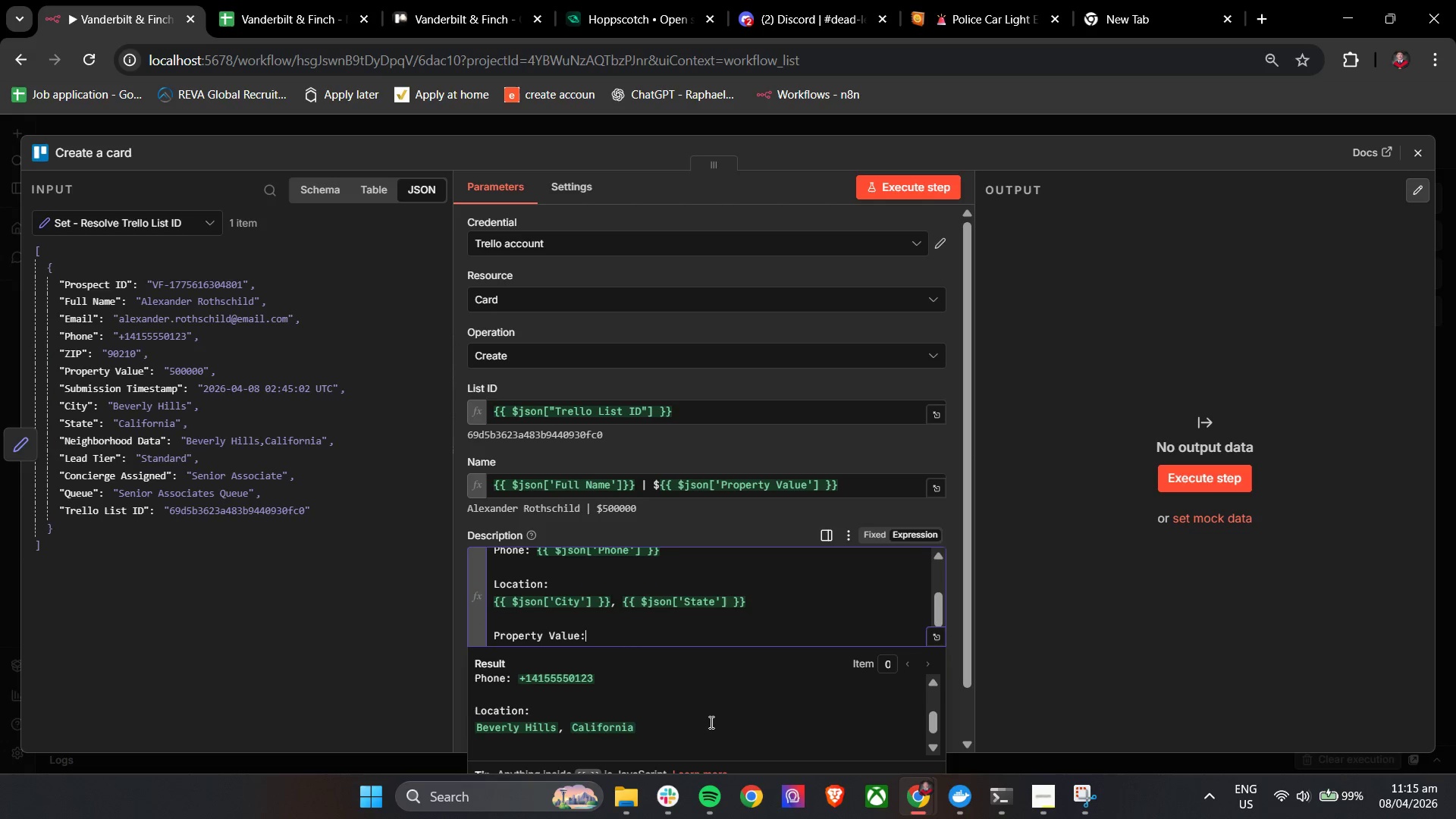 
key(Enter)
 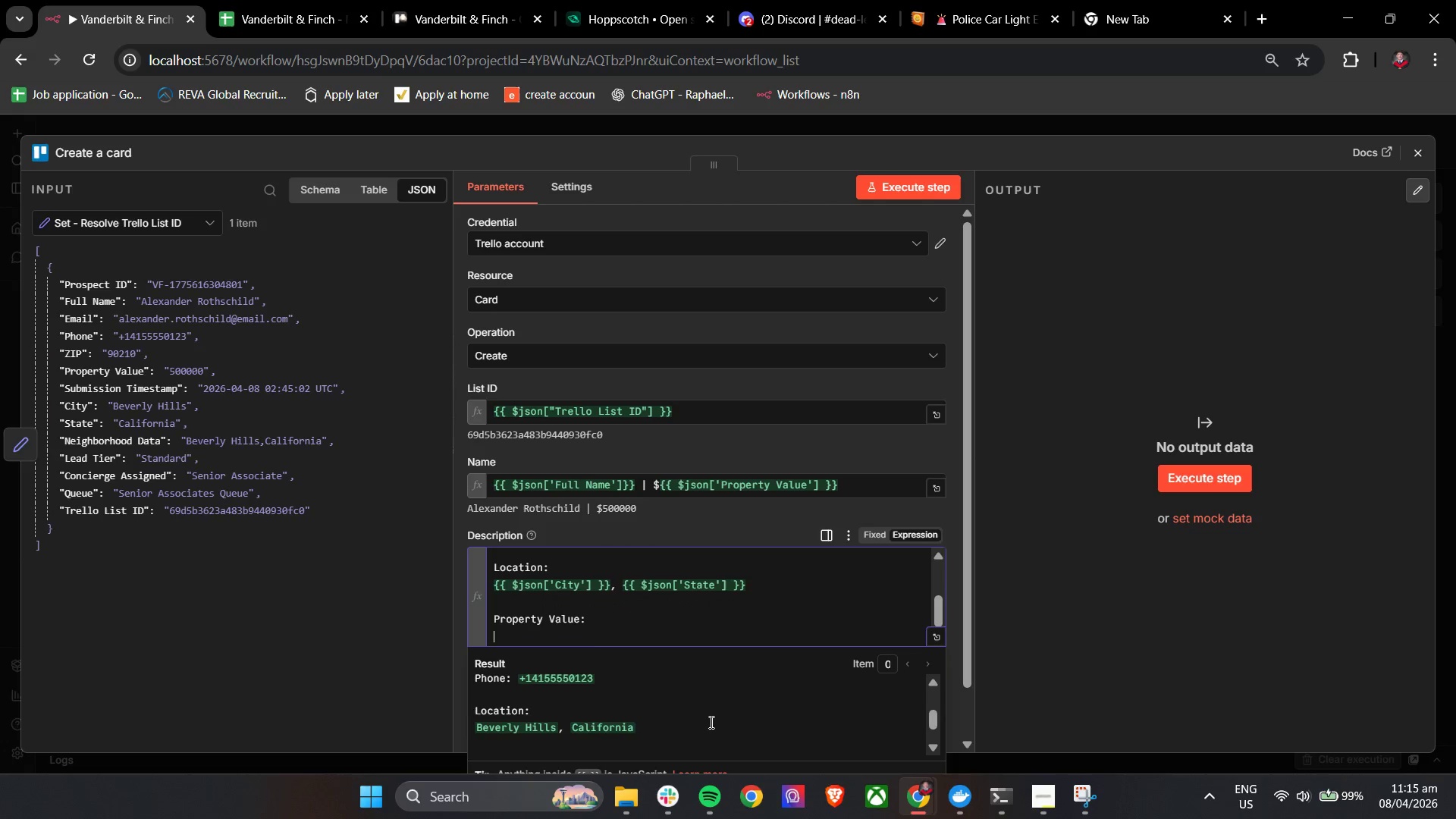 
key(Shift+4)
 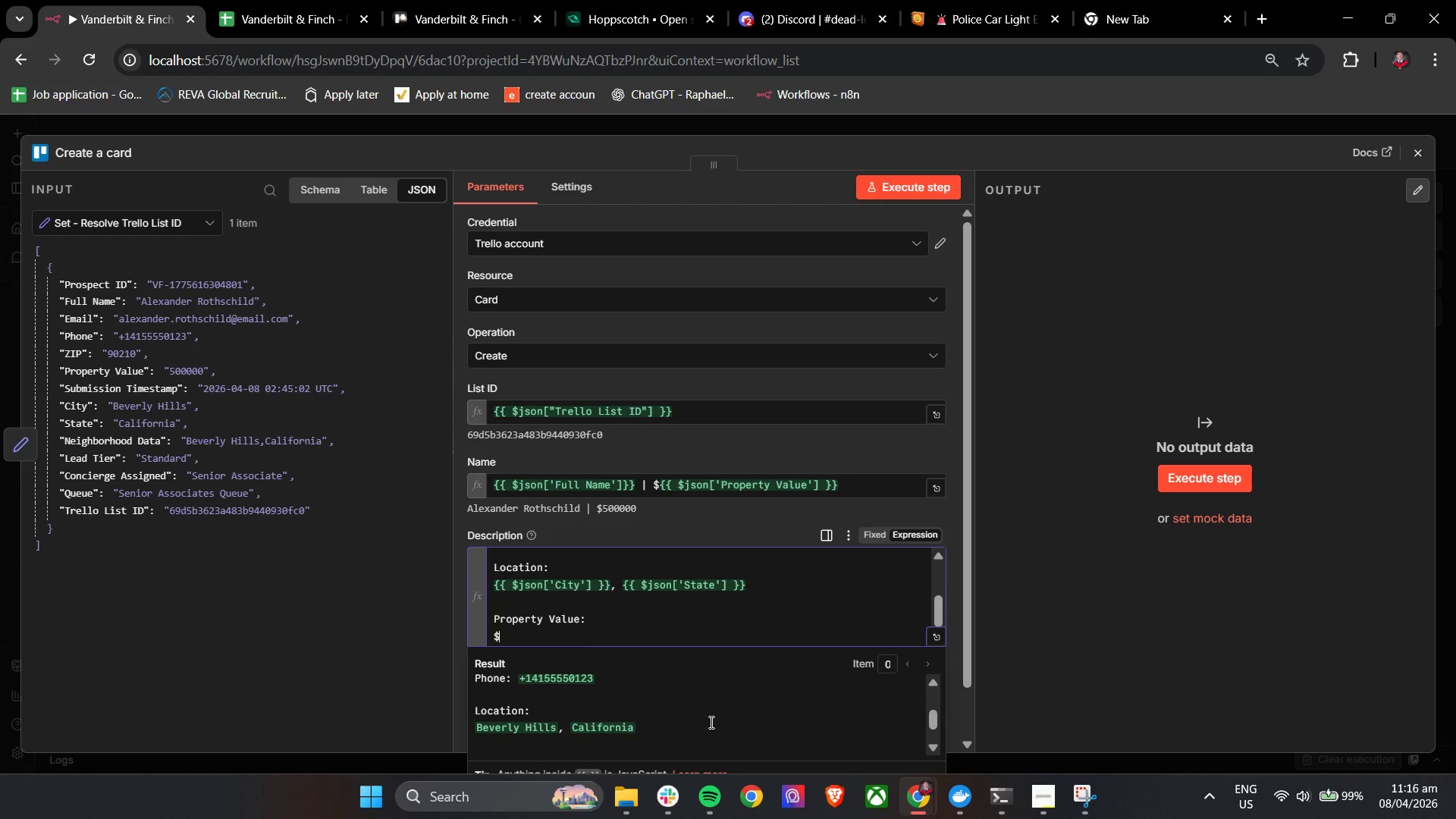 
key(Shift+BracketLeft)
 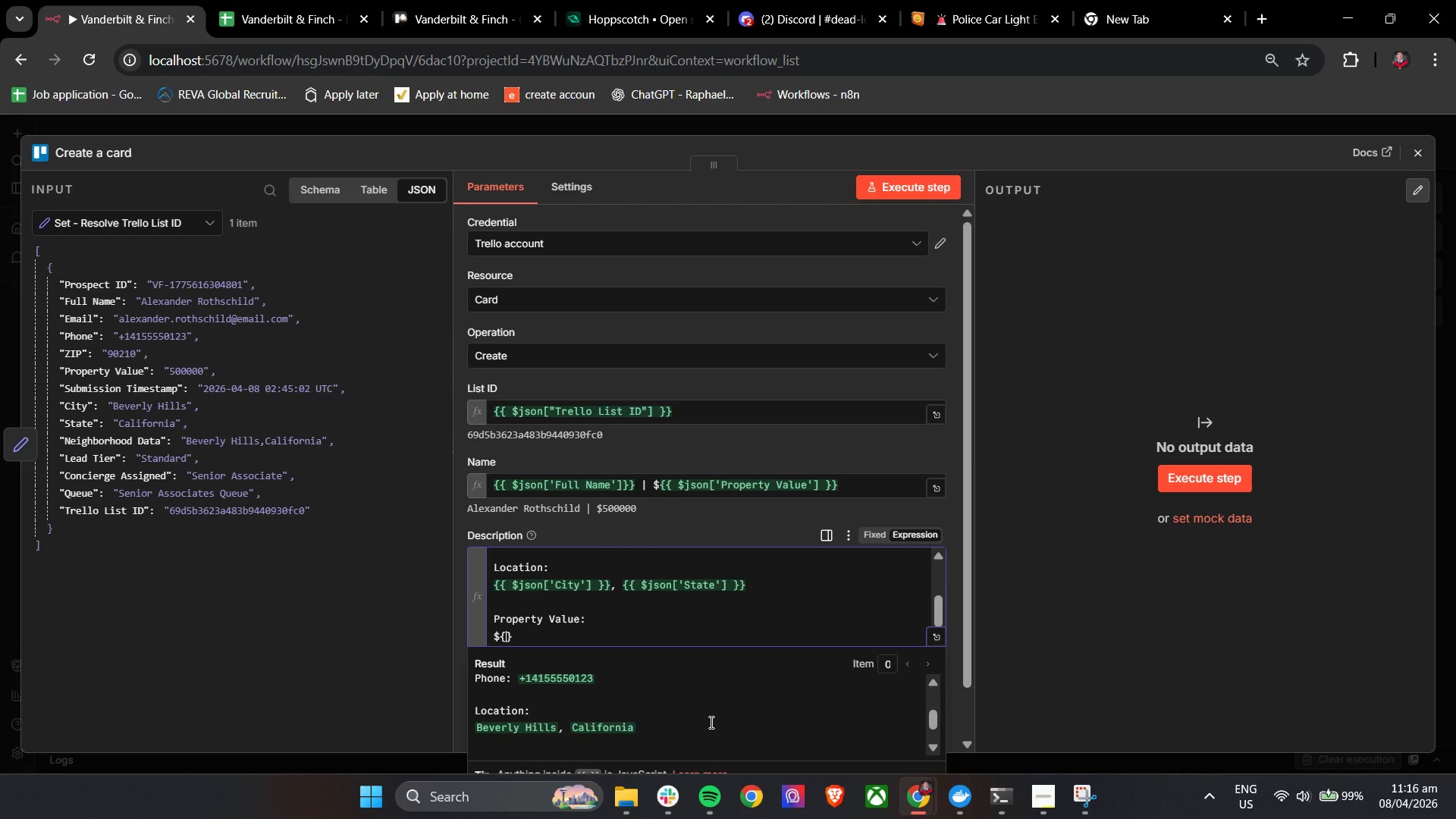 
key(Shift+BracketLeft)
 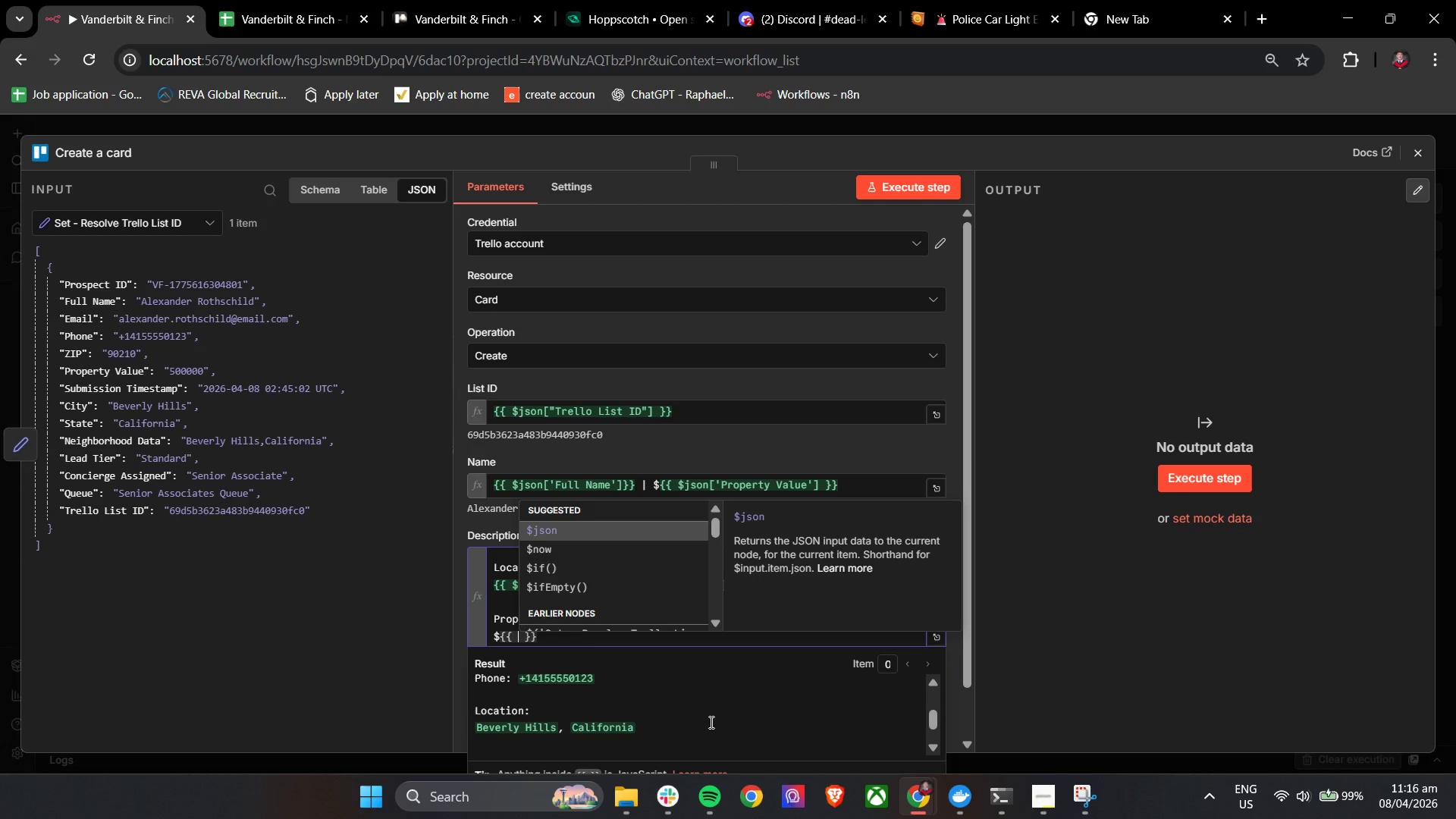 
key(Enter)
 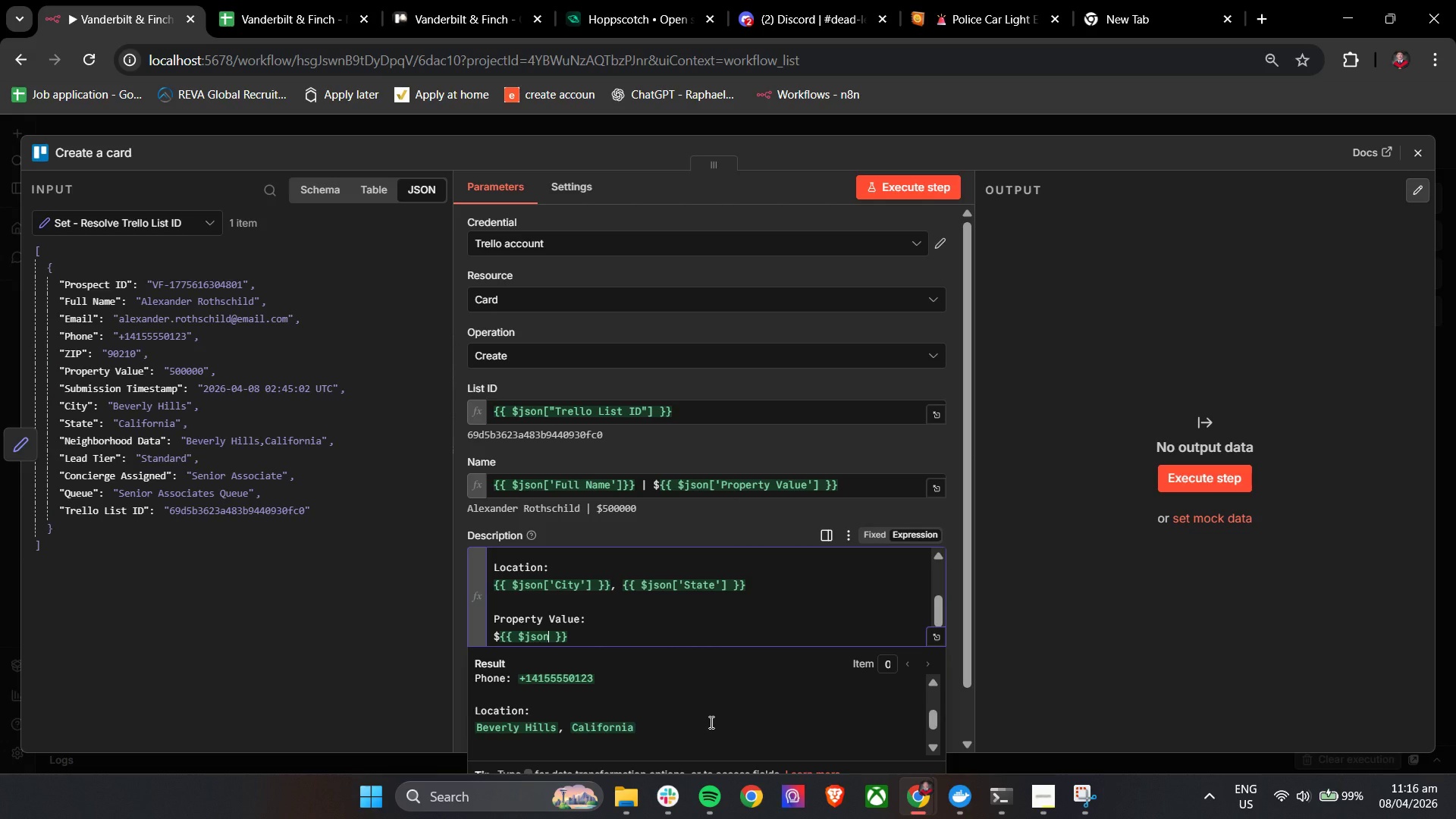 
key(BracketLeft)
 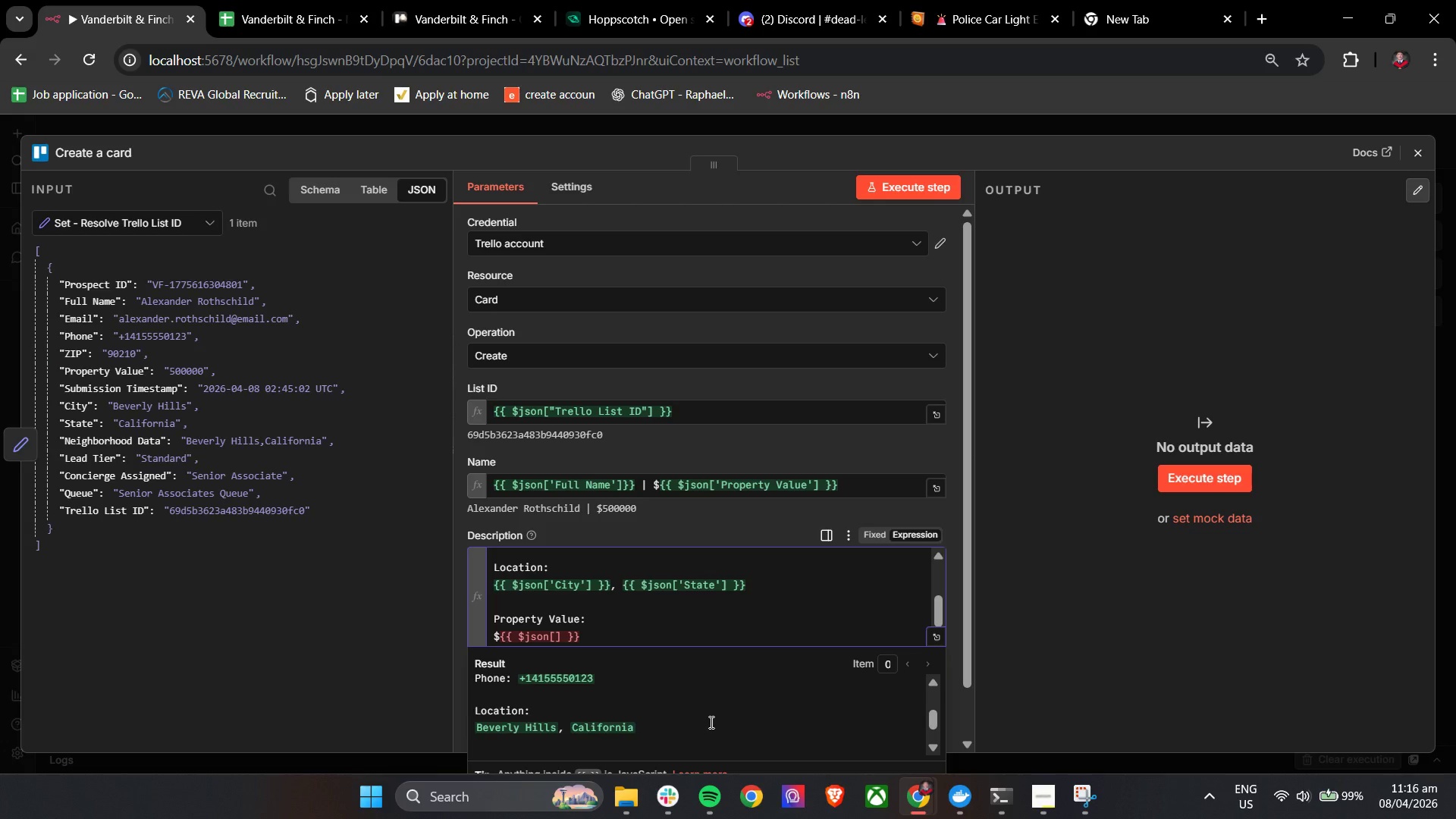 
wait(5.75)
 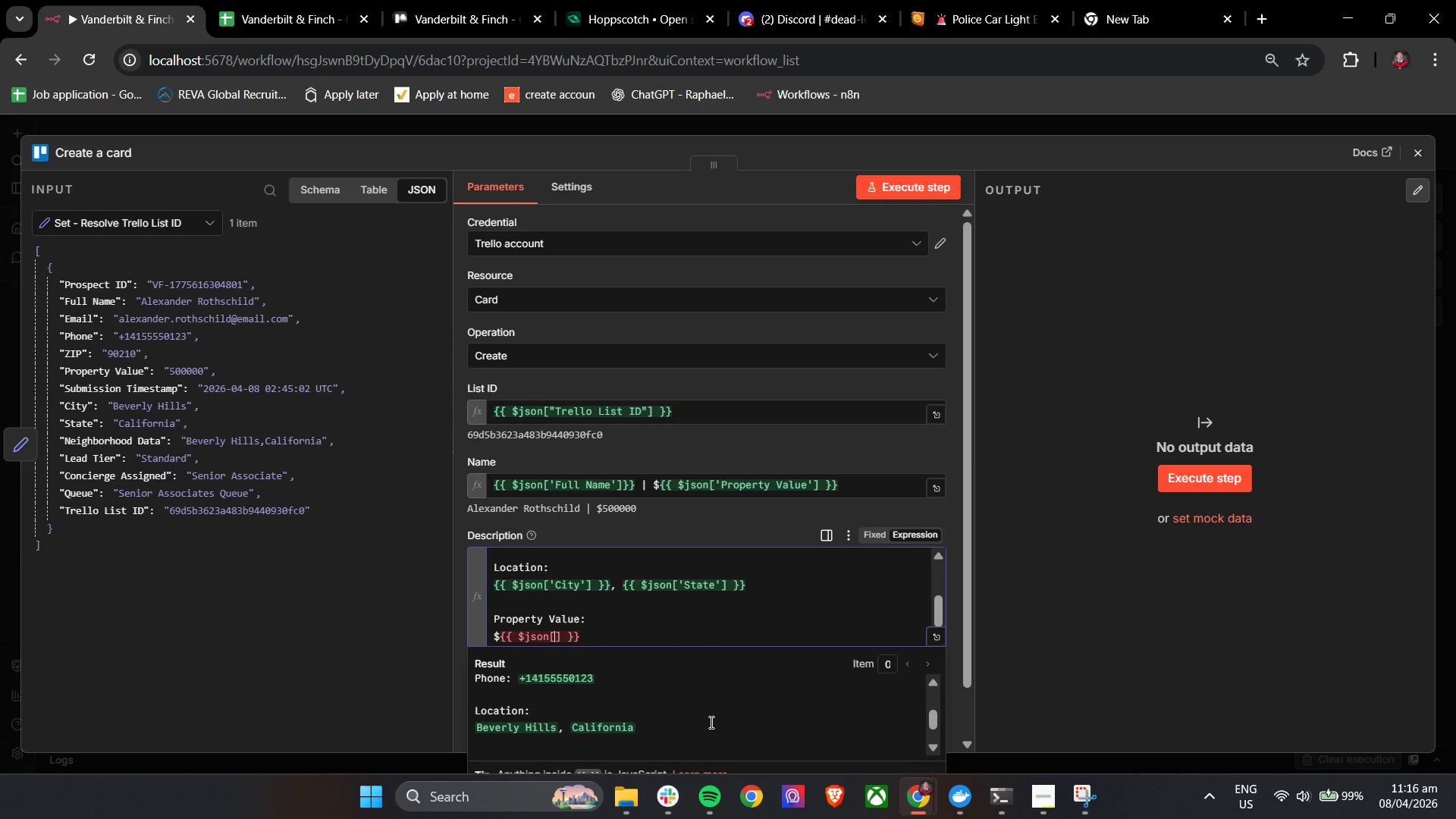 
key(Quote)
 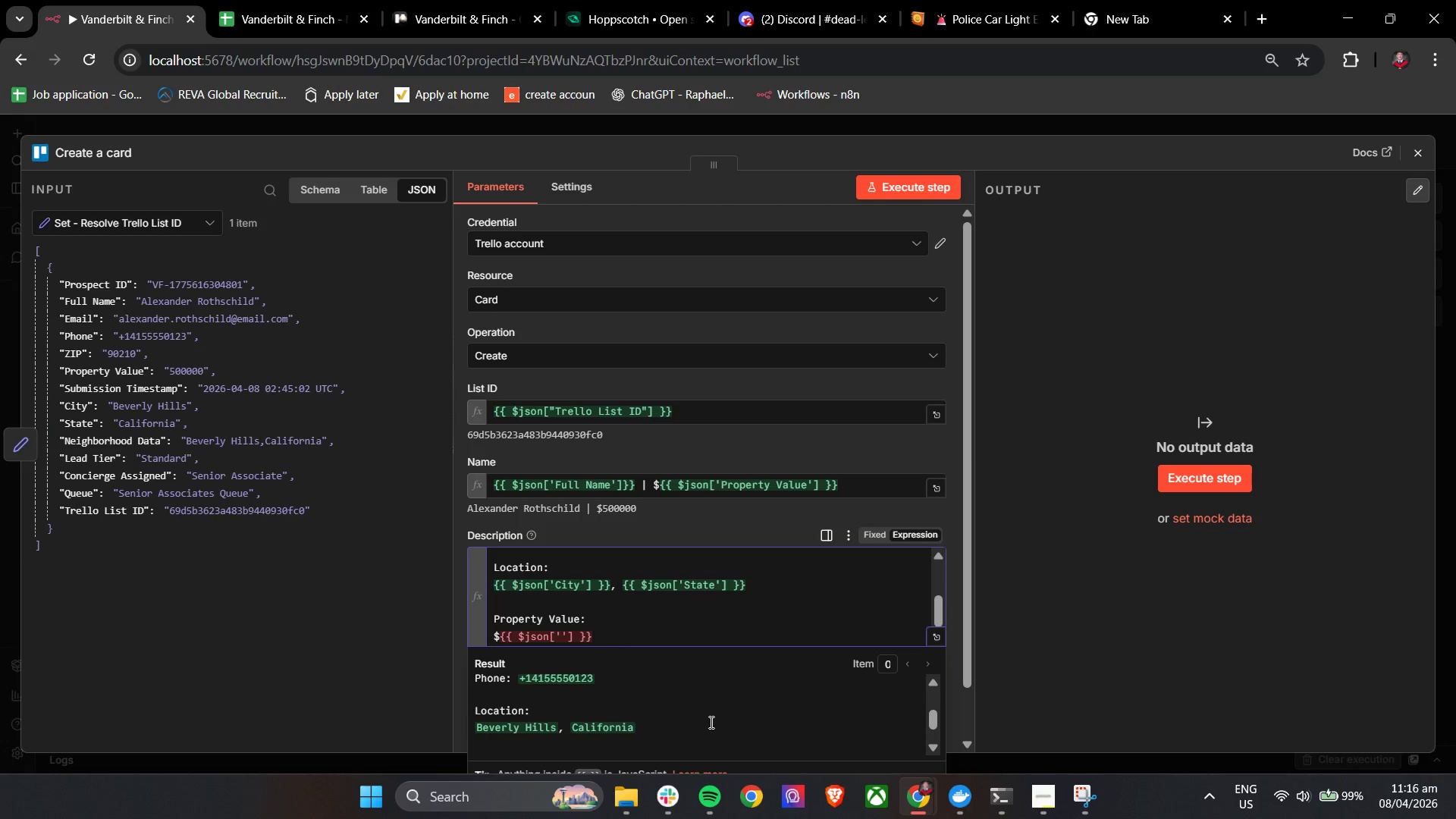 
hold_key(key=ShiftLeft, duration=1.51)
 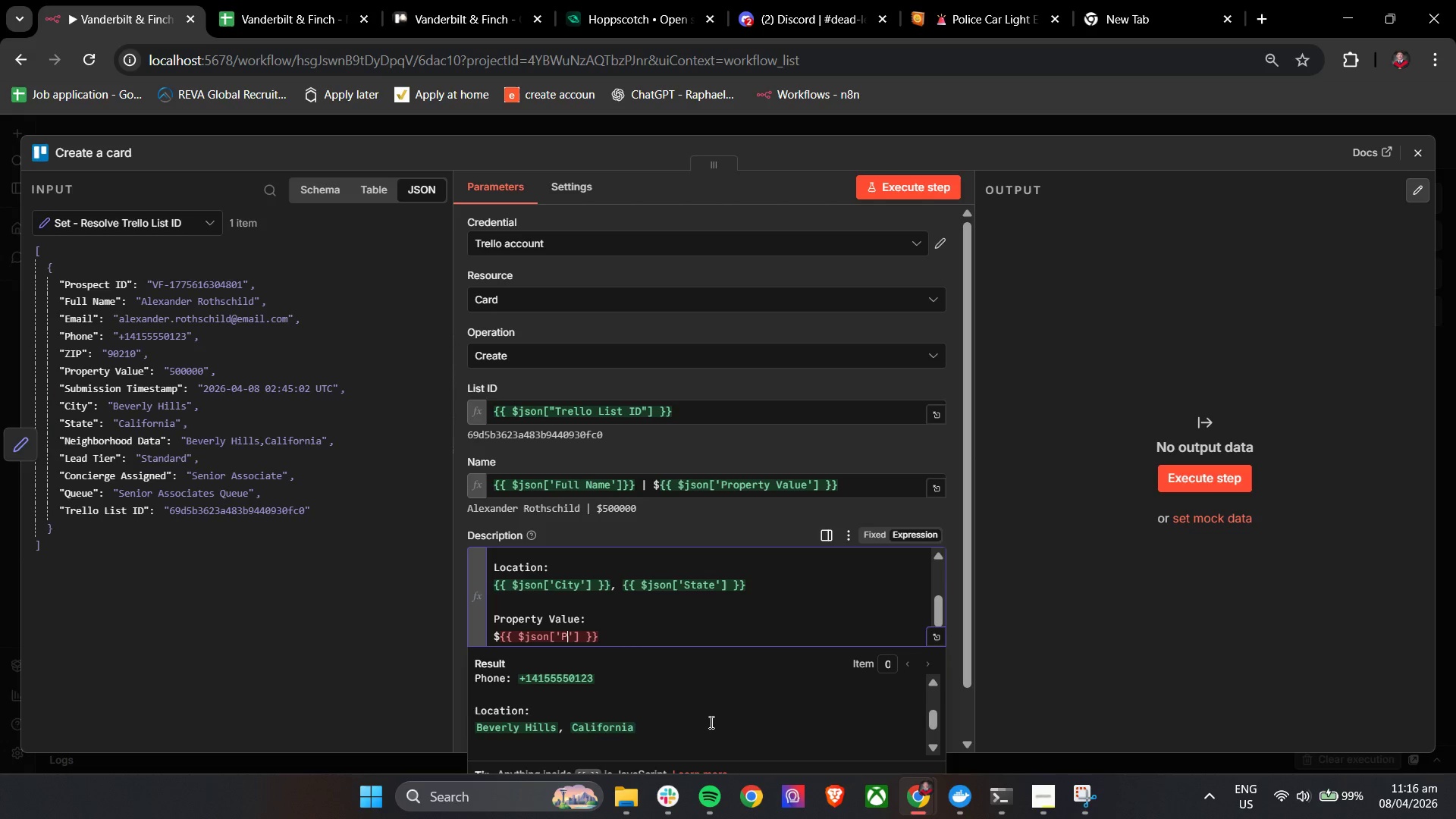 
type(Property Value)
 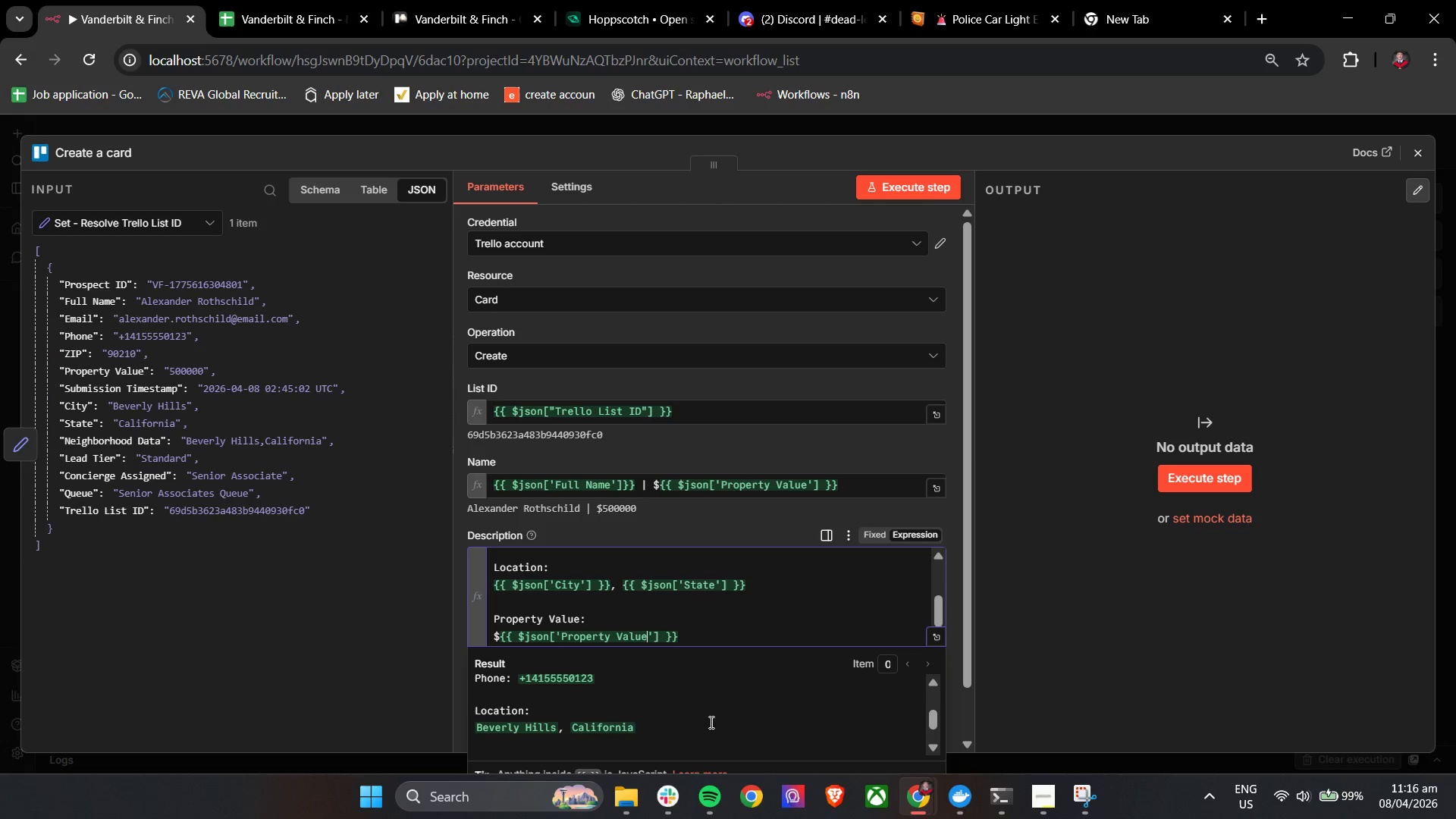 
scroll: coordinate [720, 717], scroll_direction: down, amount: 12.0
 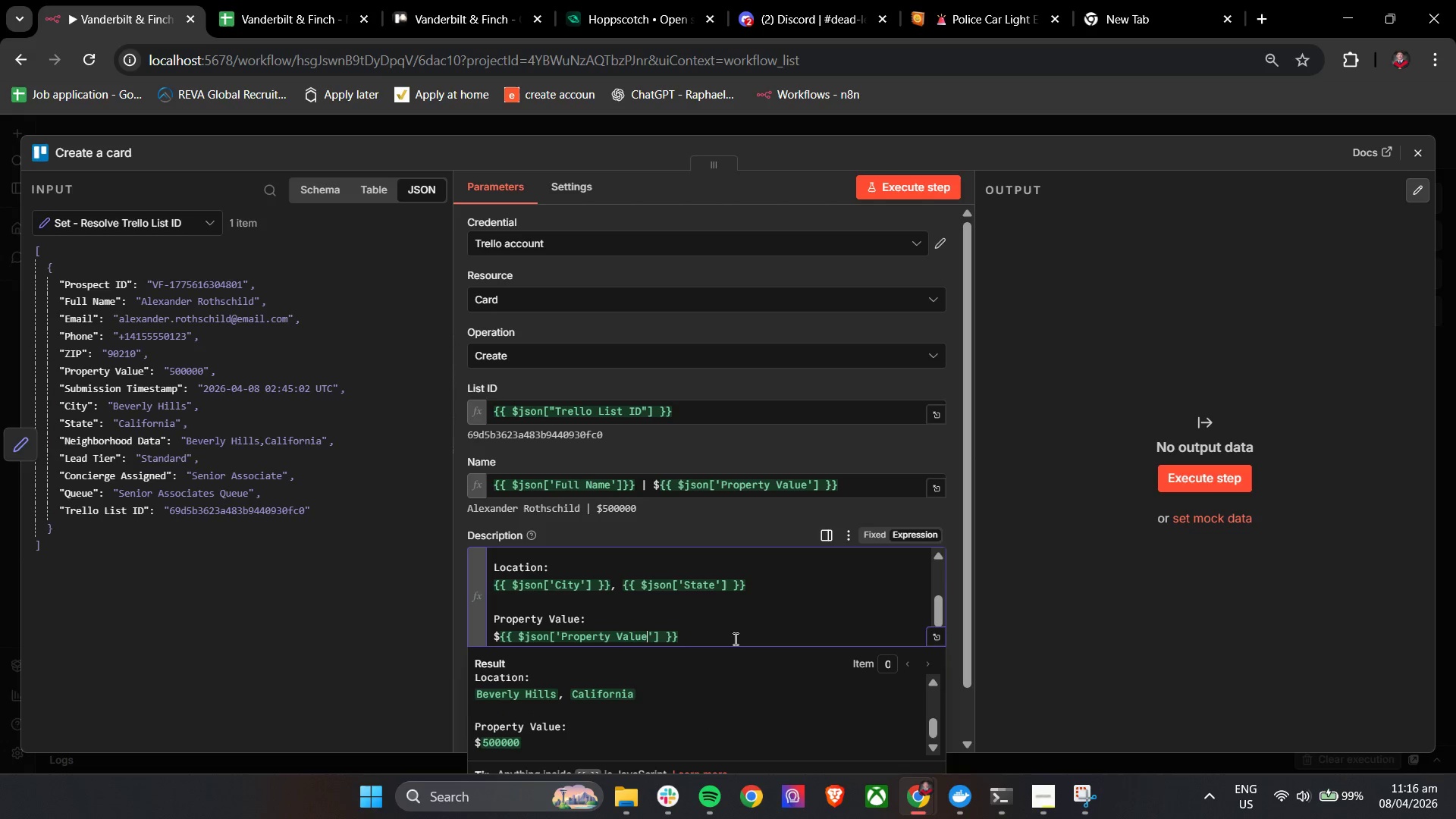 
left_click([734, 639])
 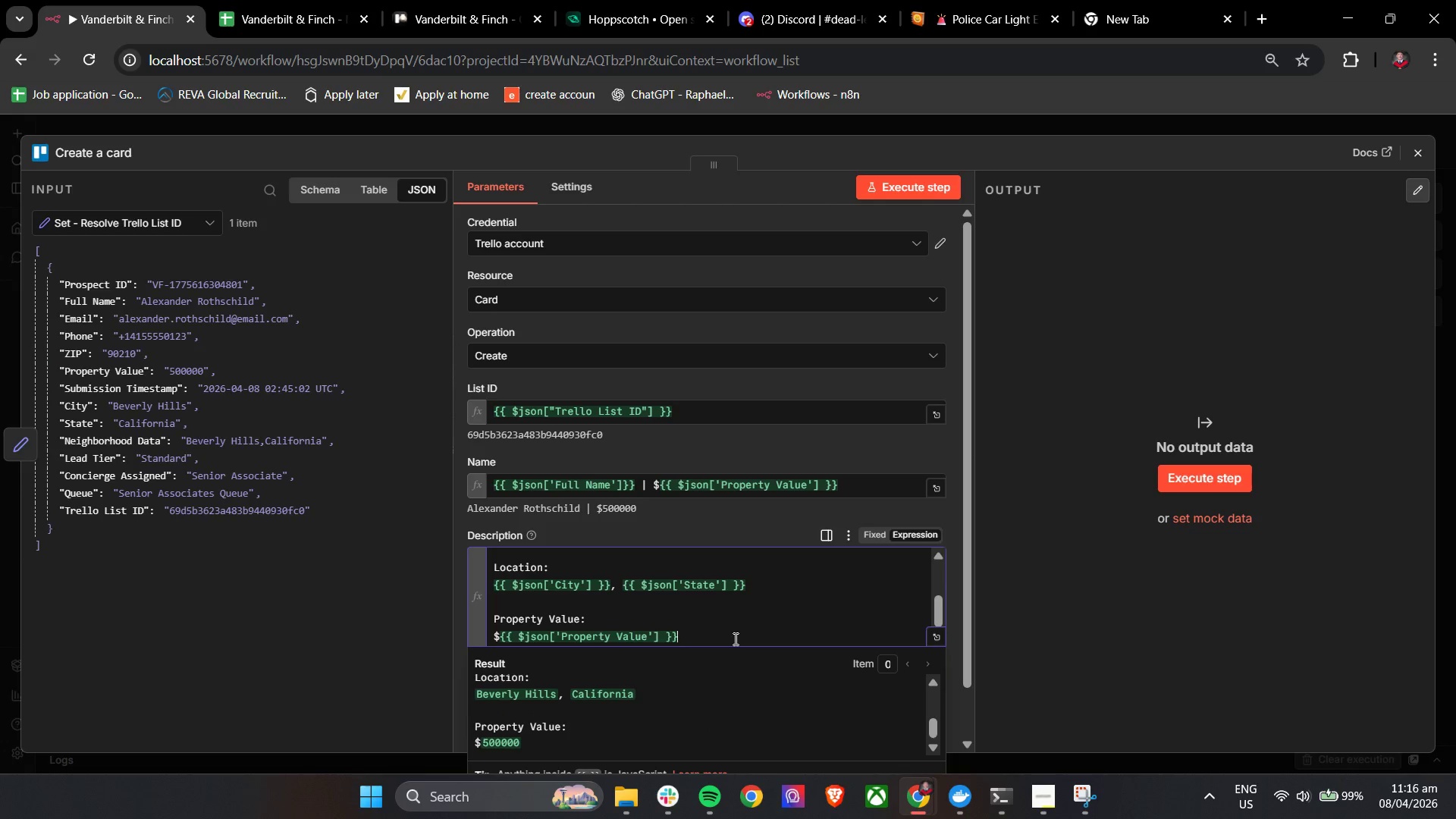 
key(Enter)
 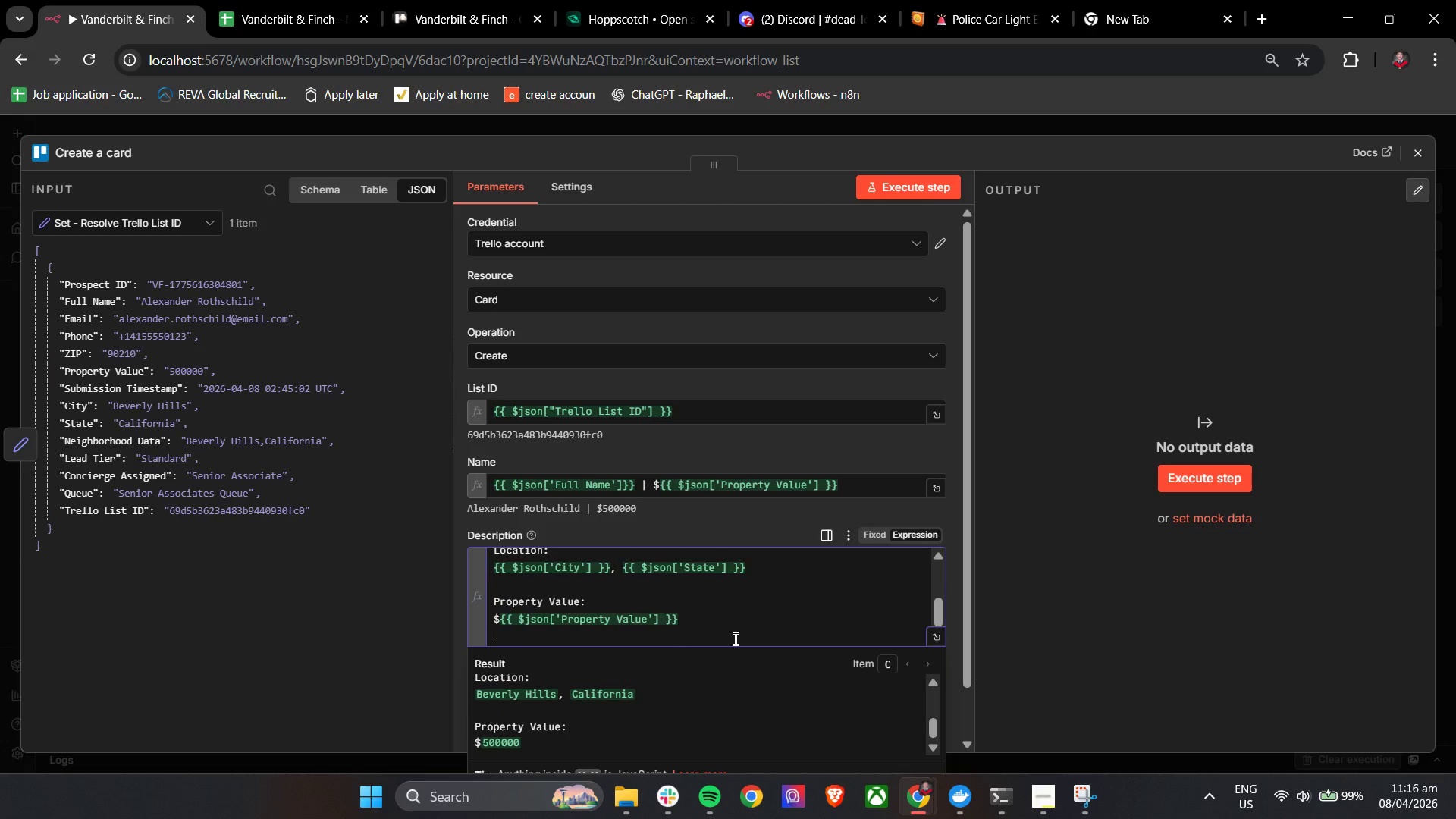 
key(Enter)
 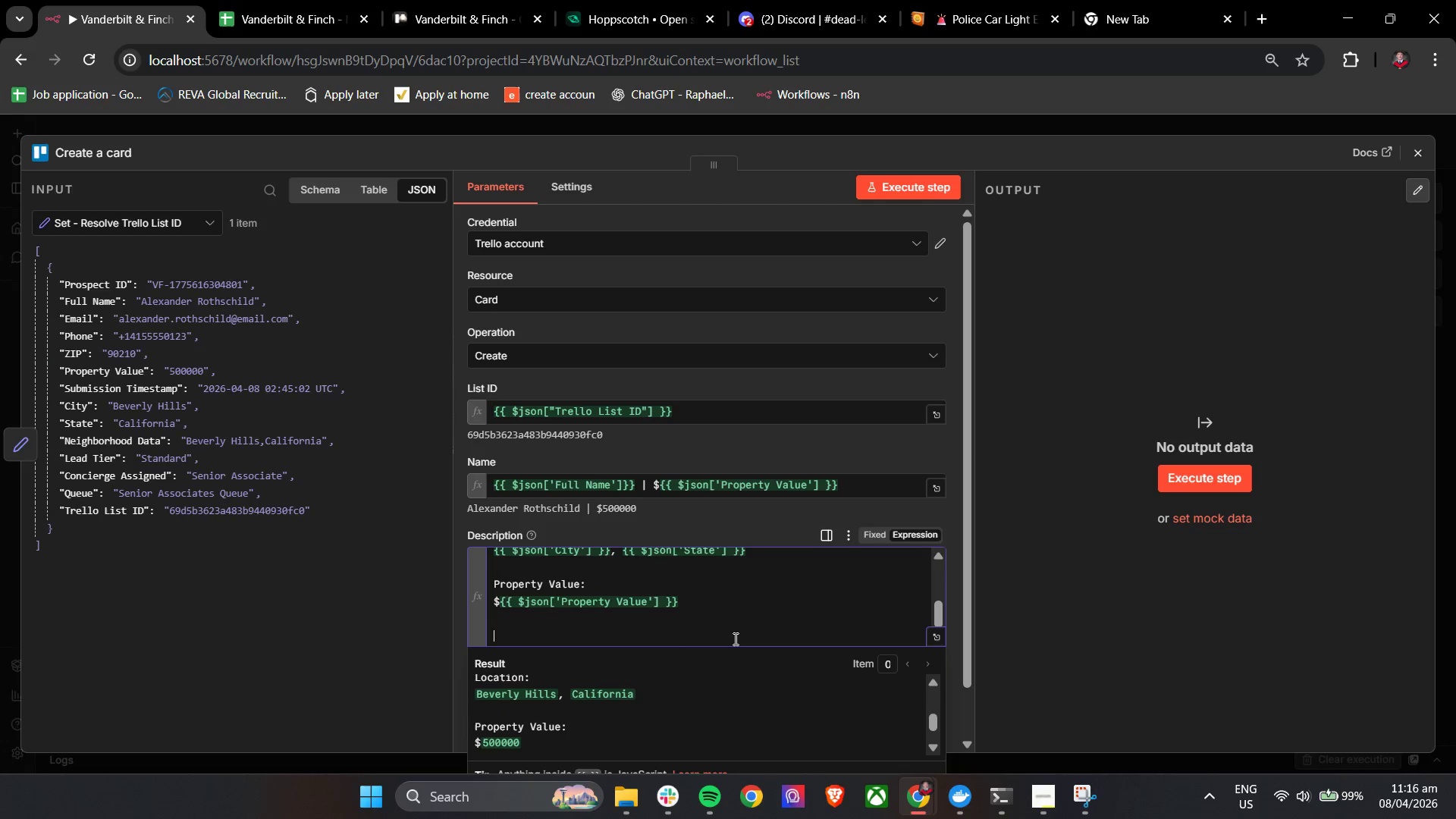 
type(Lead Tier:)
 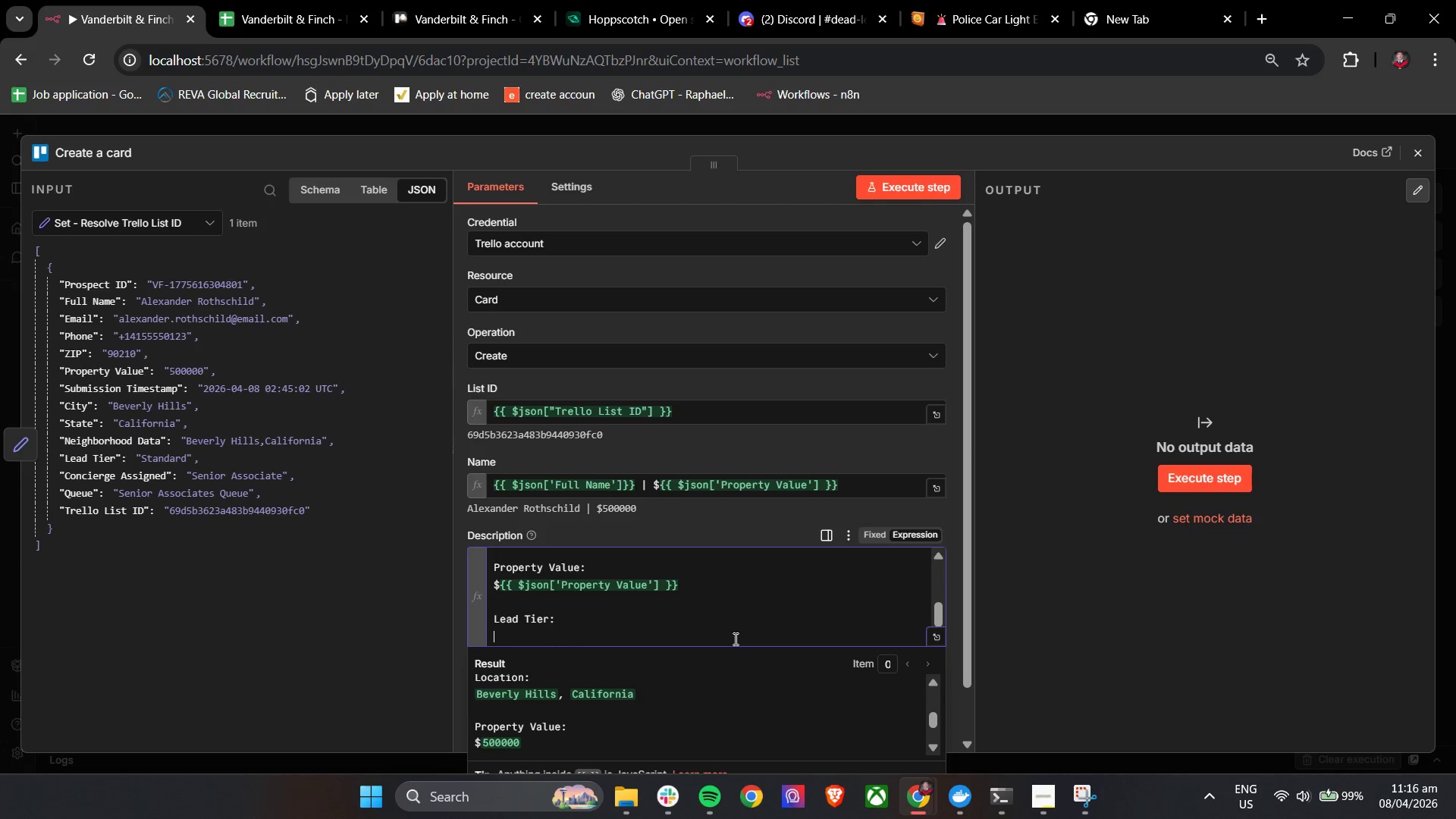 
 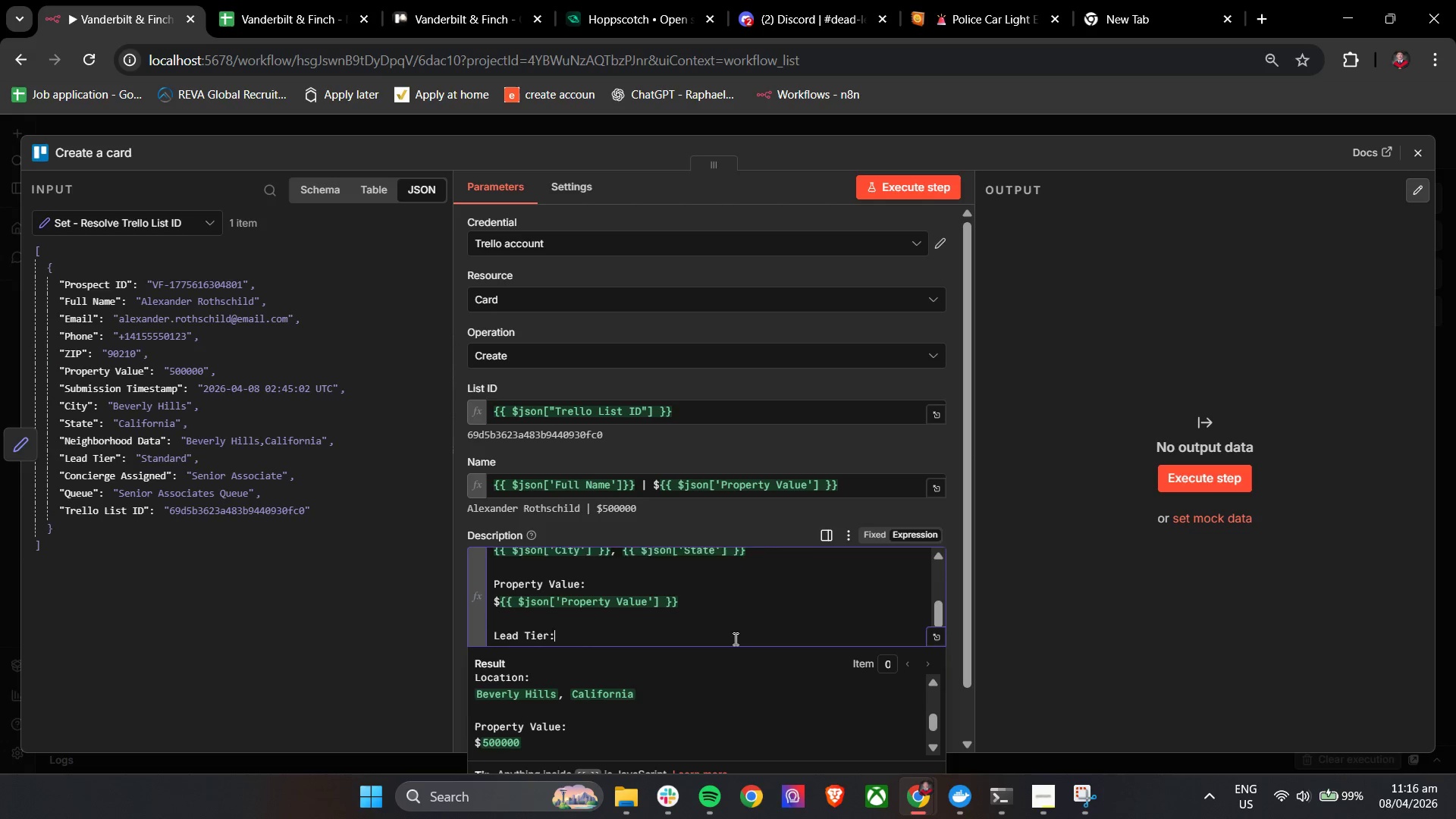 
key(Enter)
 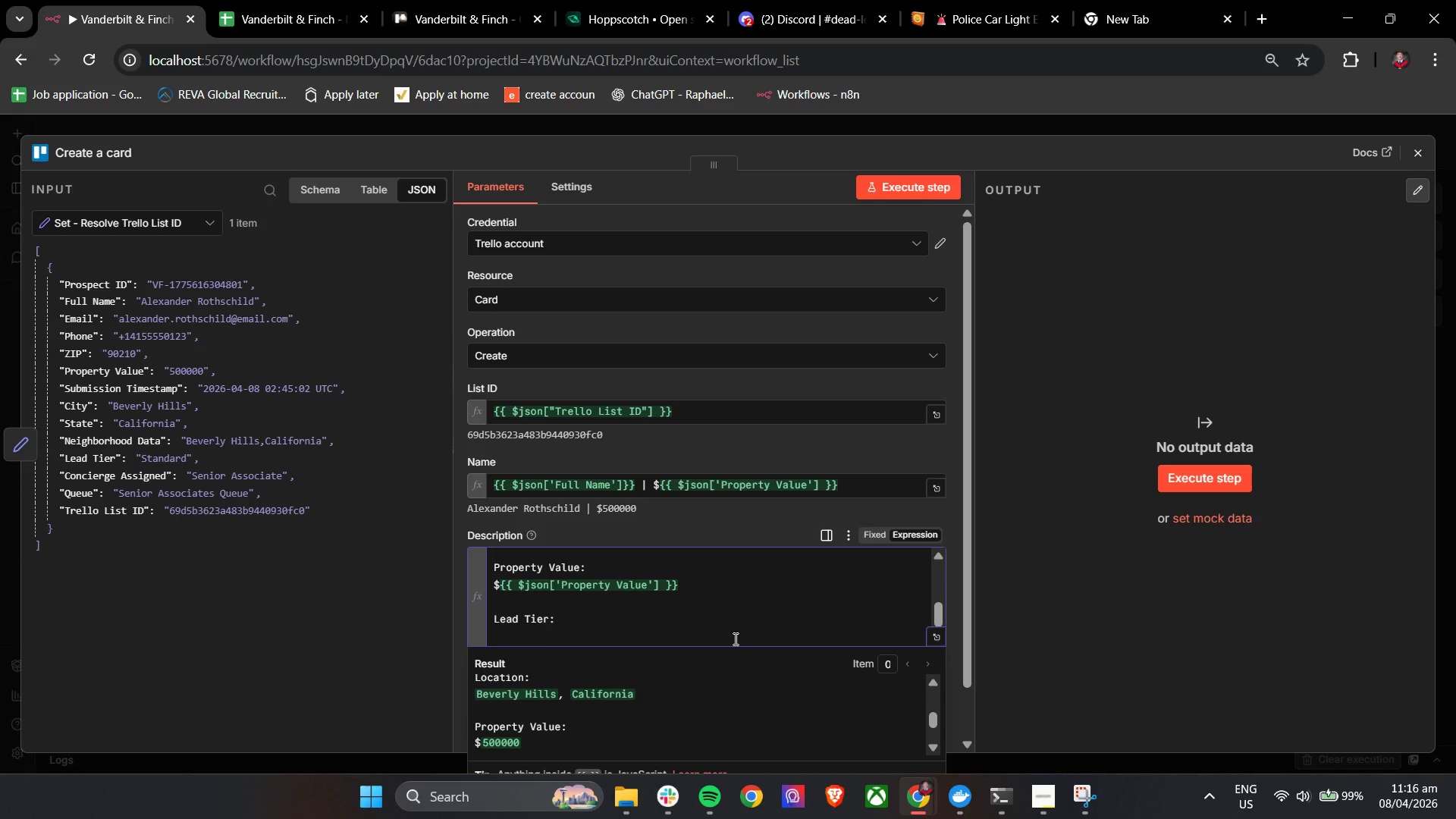 
key(Shift+BracketLeft)
 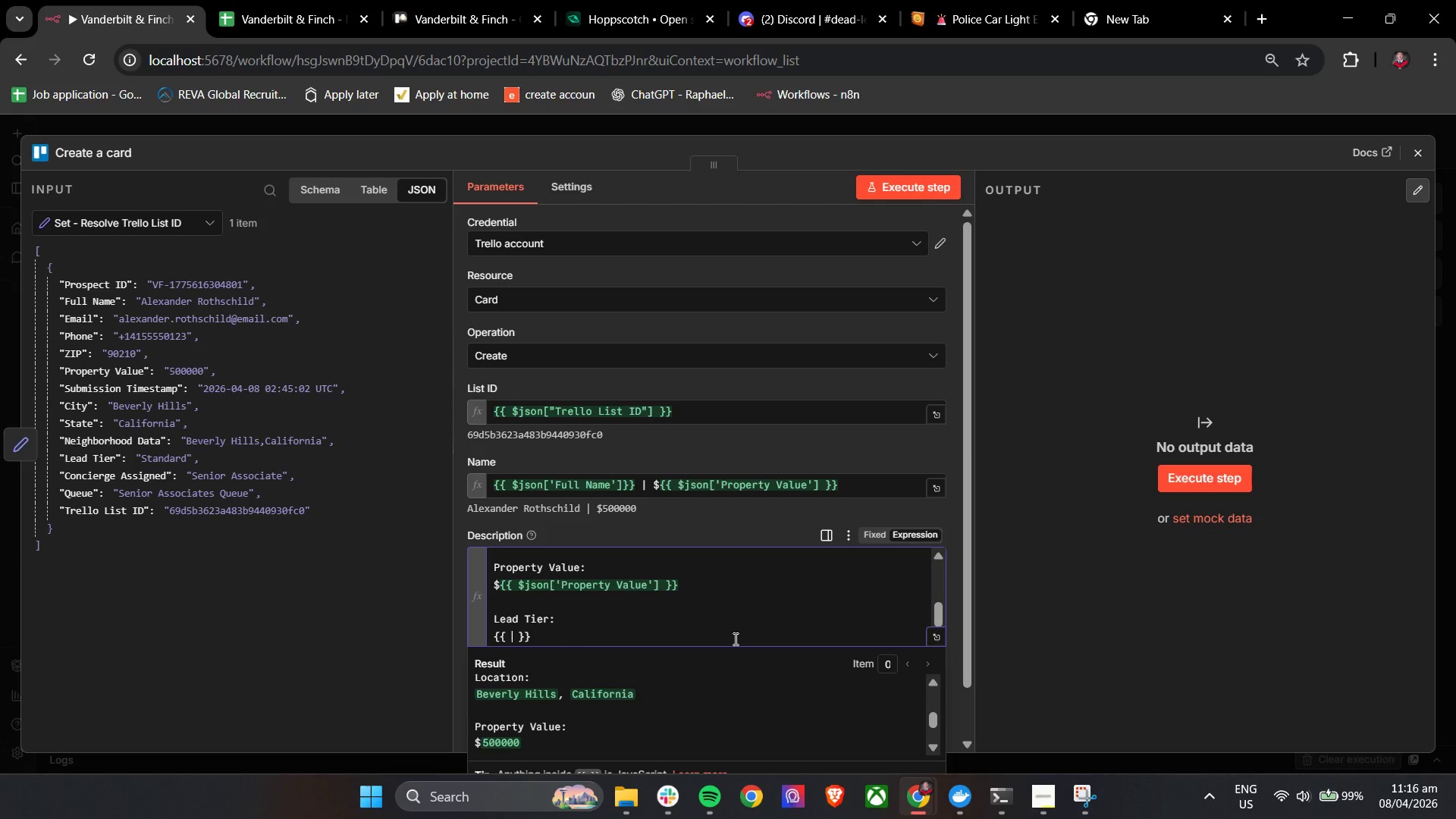 
key(Shift+BracketLeft)
 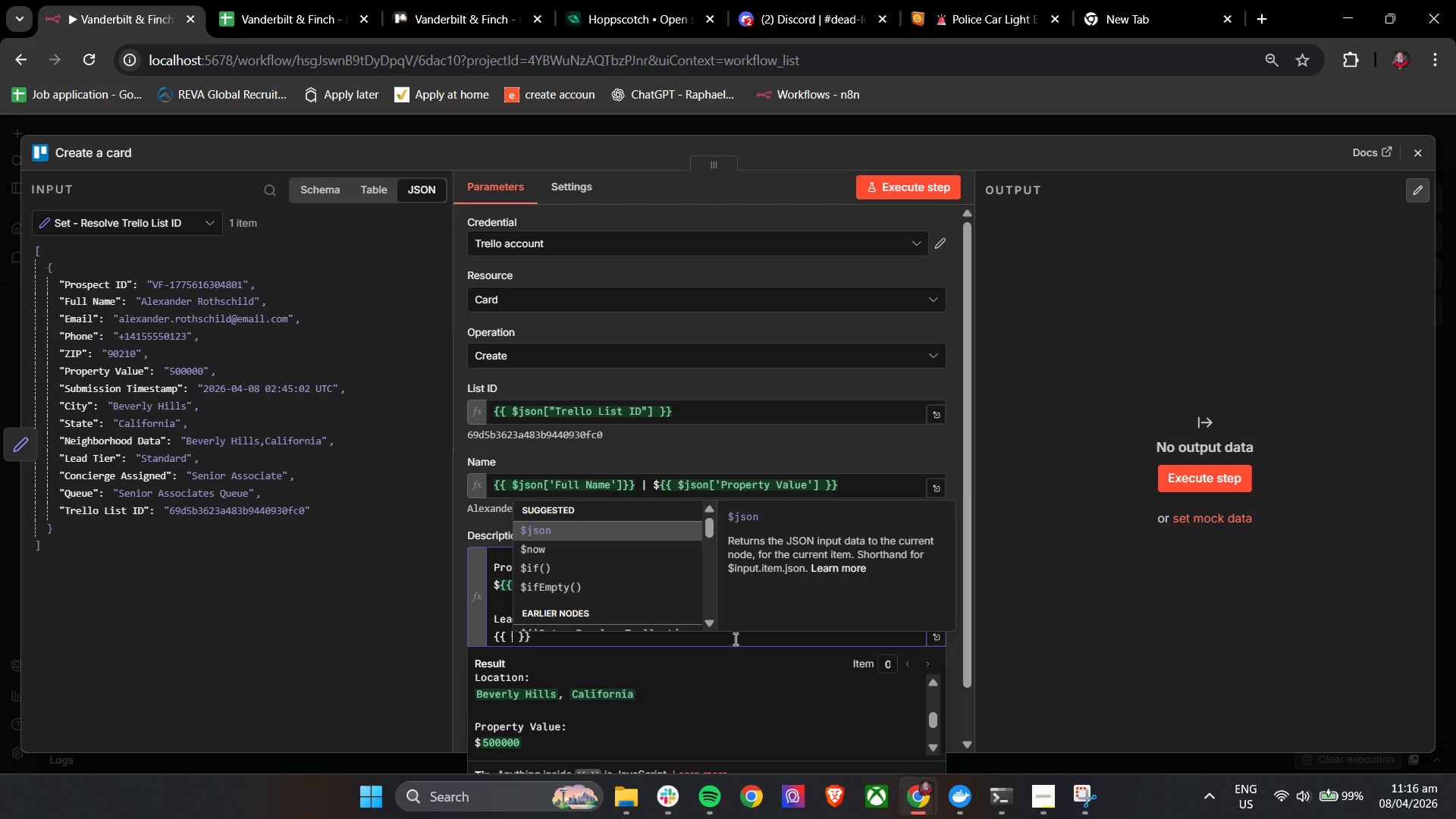 
key(Enter)
 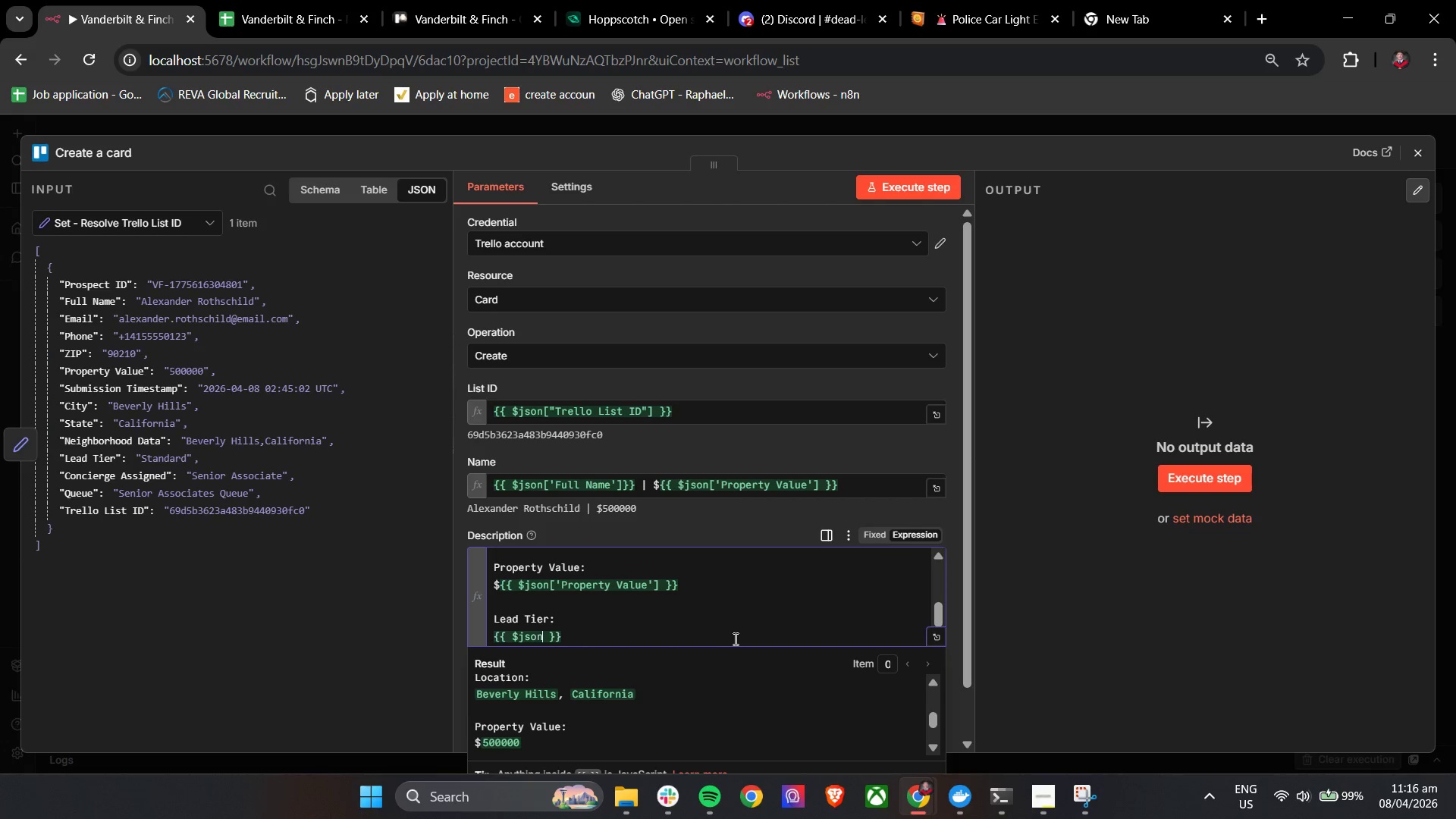 
key(BracketLeft)
 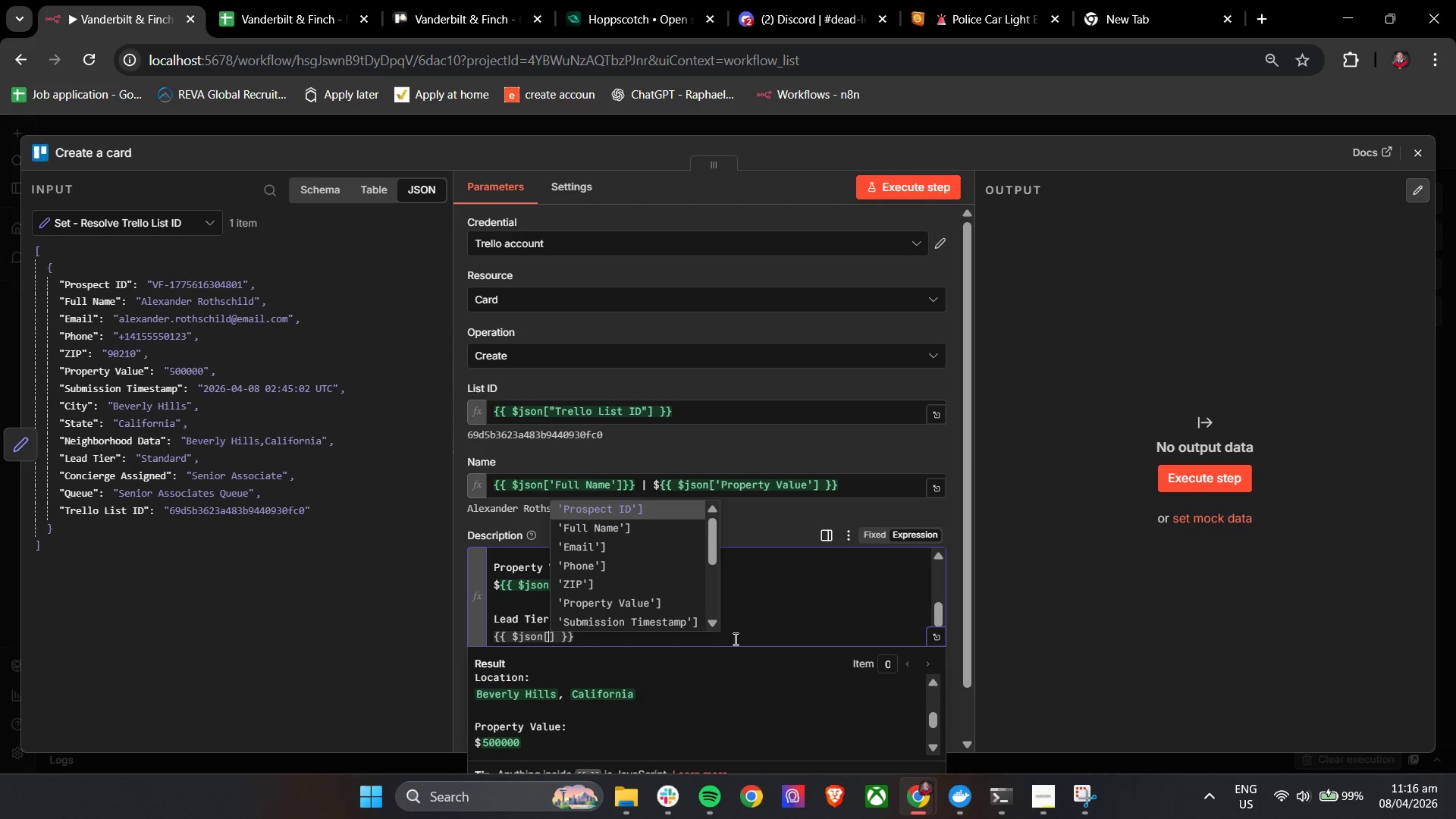 
key(ArrowDown)
 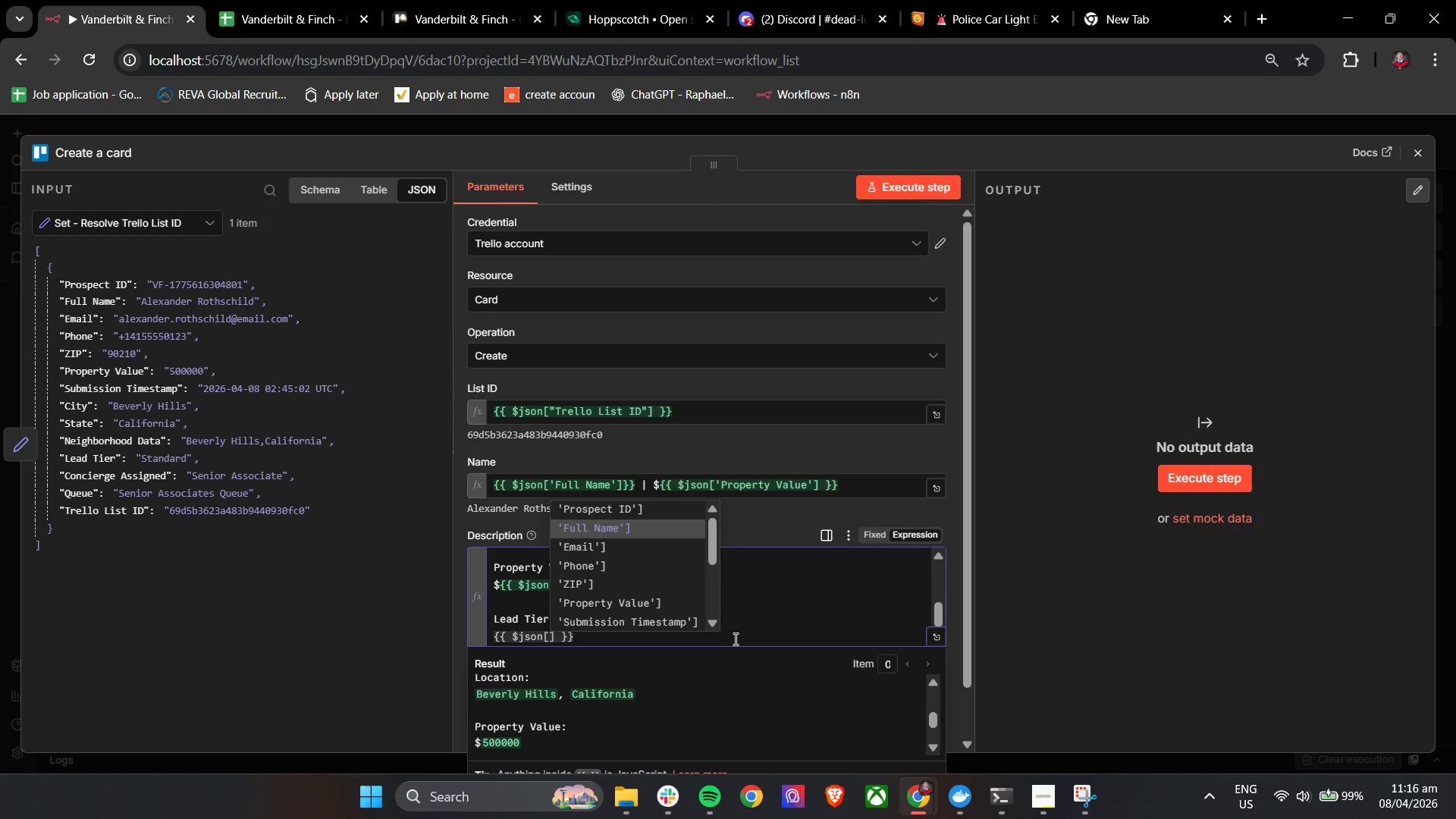 
key(ArrowDown)
 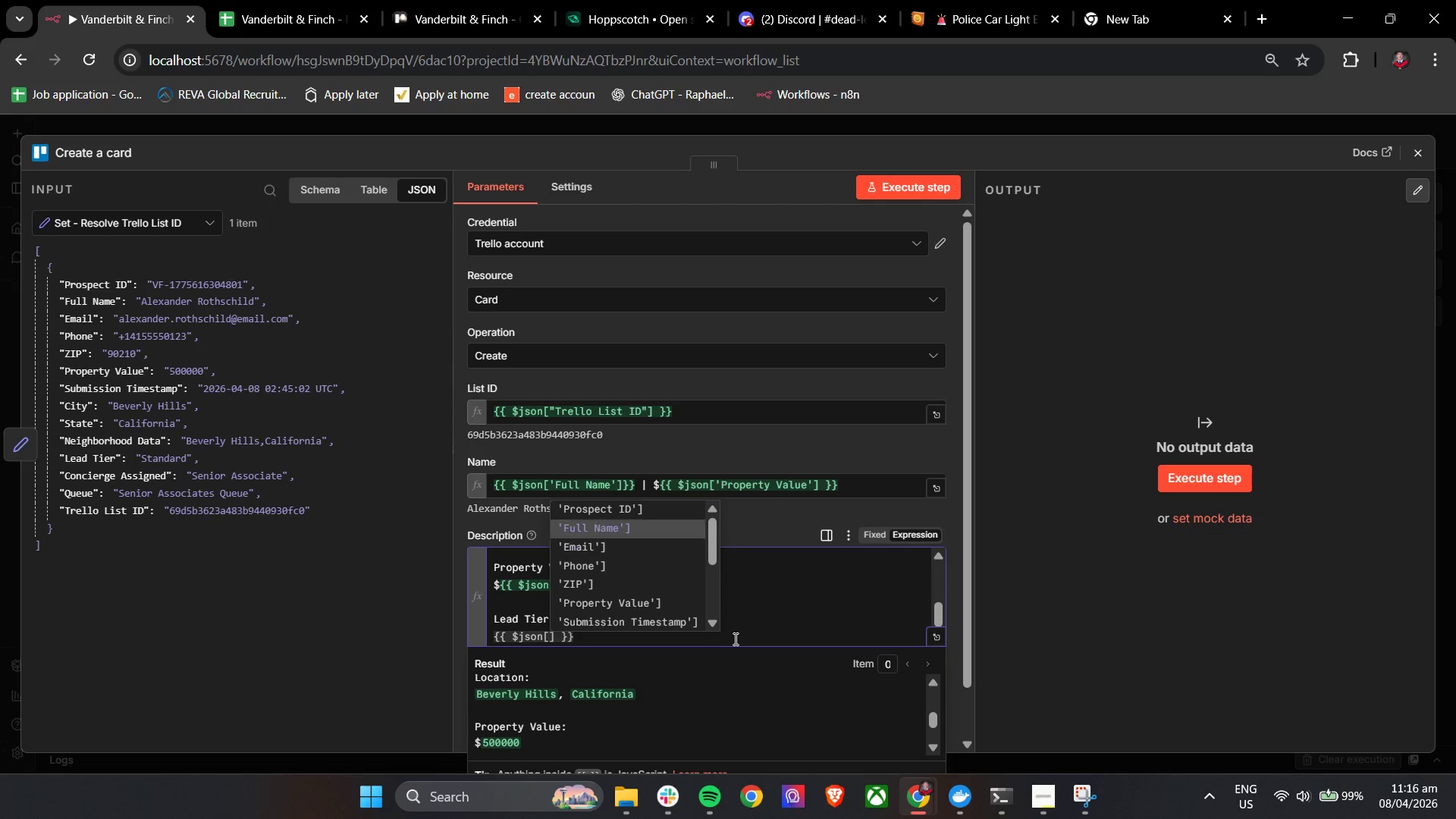 
key(ArrowUp)
 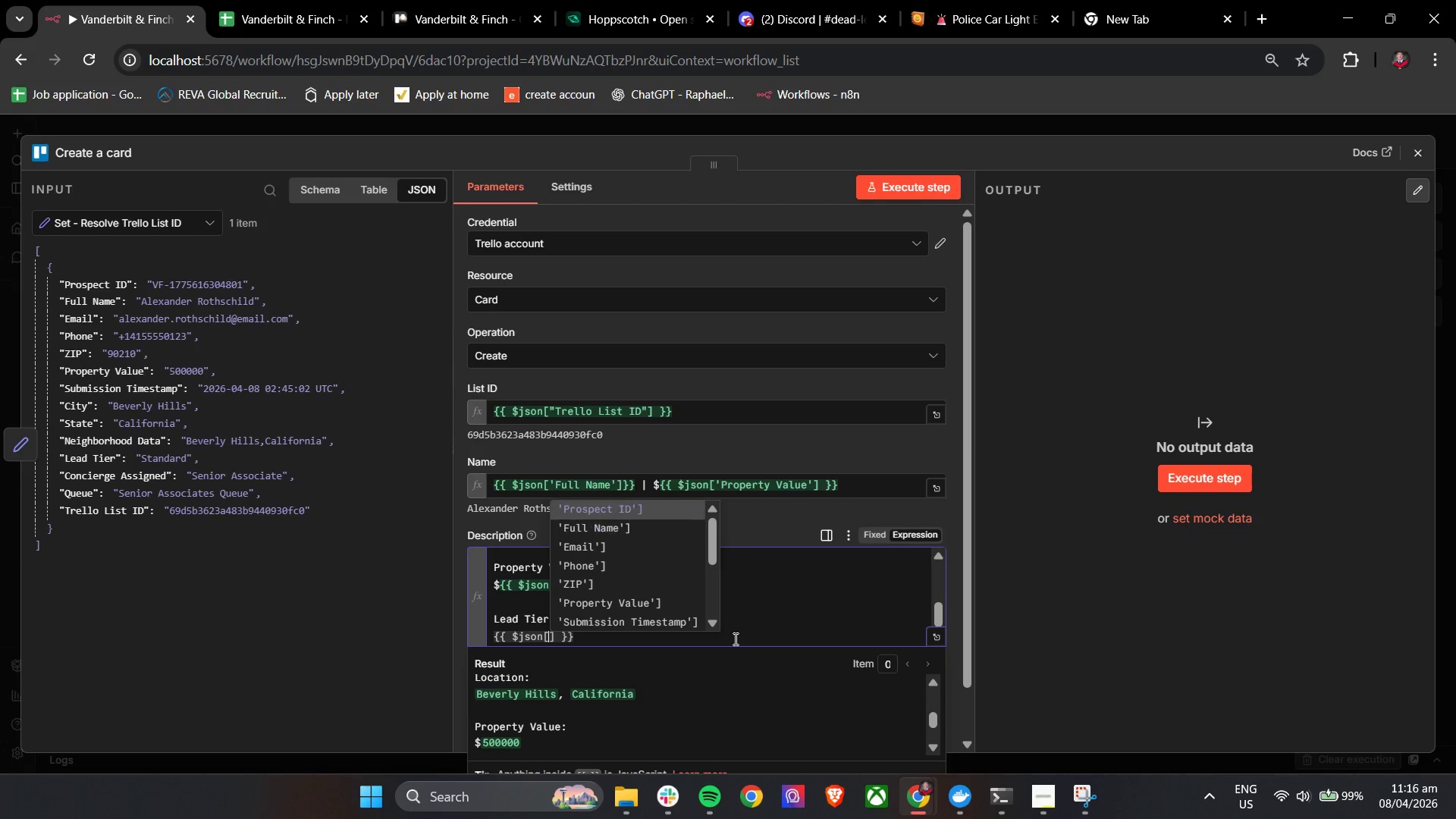 
key(ArrowUp)
 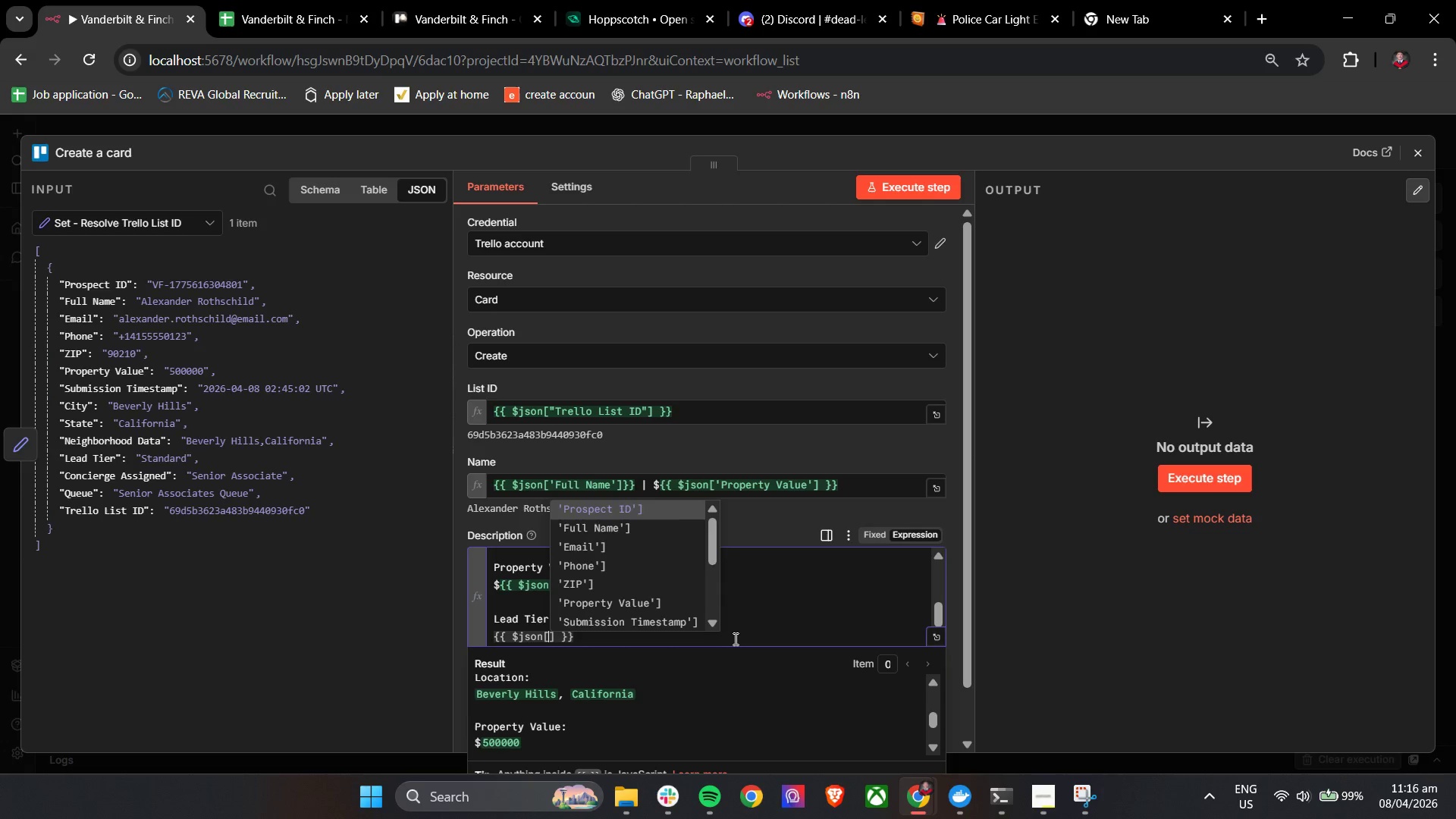 
key(ArrowUp)
 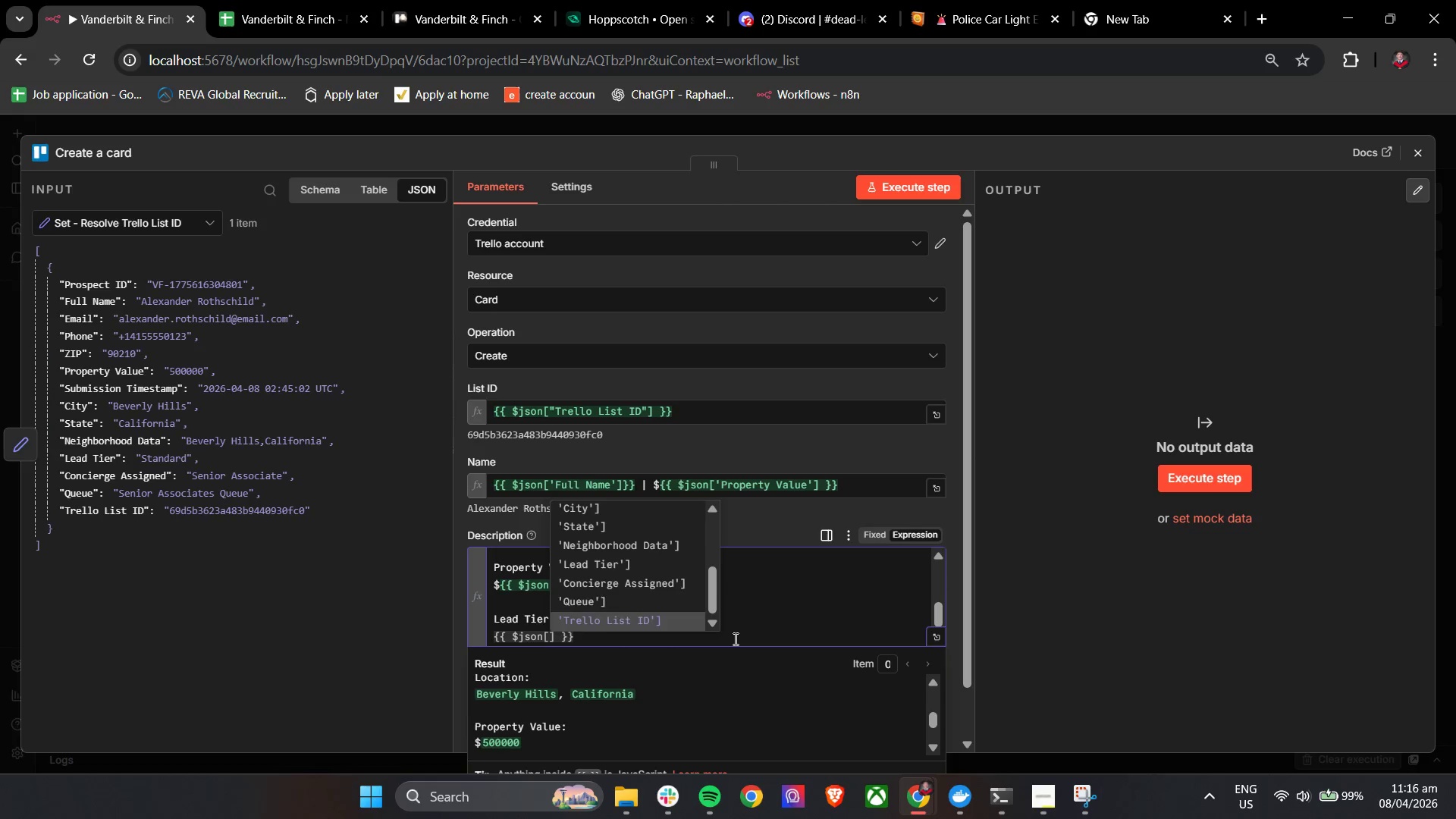 
key(ArrowUp)
 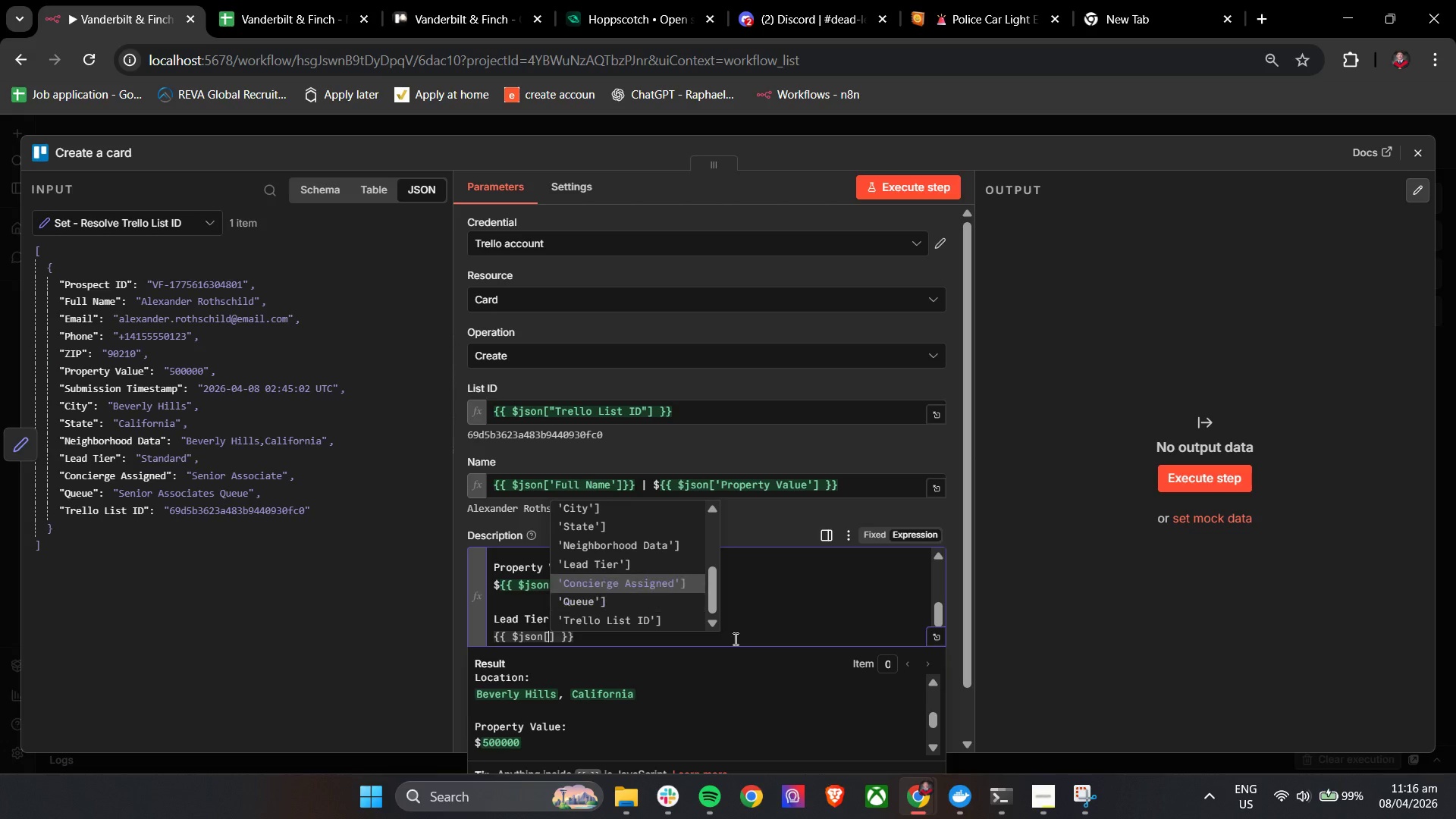 
key(ArrowUp)
 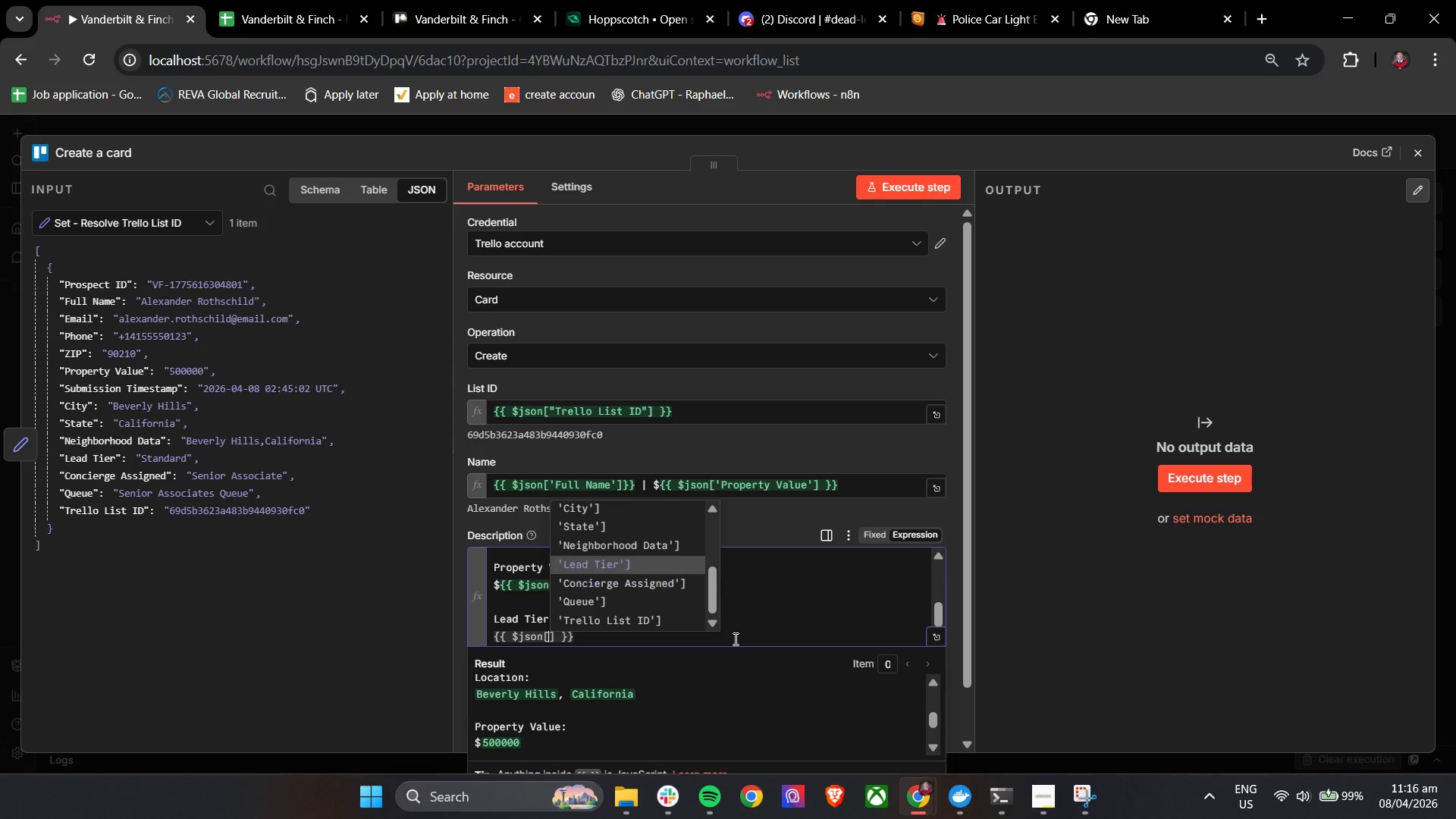 
key(ArrowUp)
 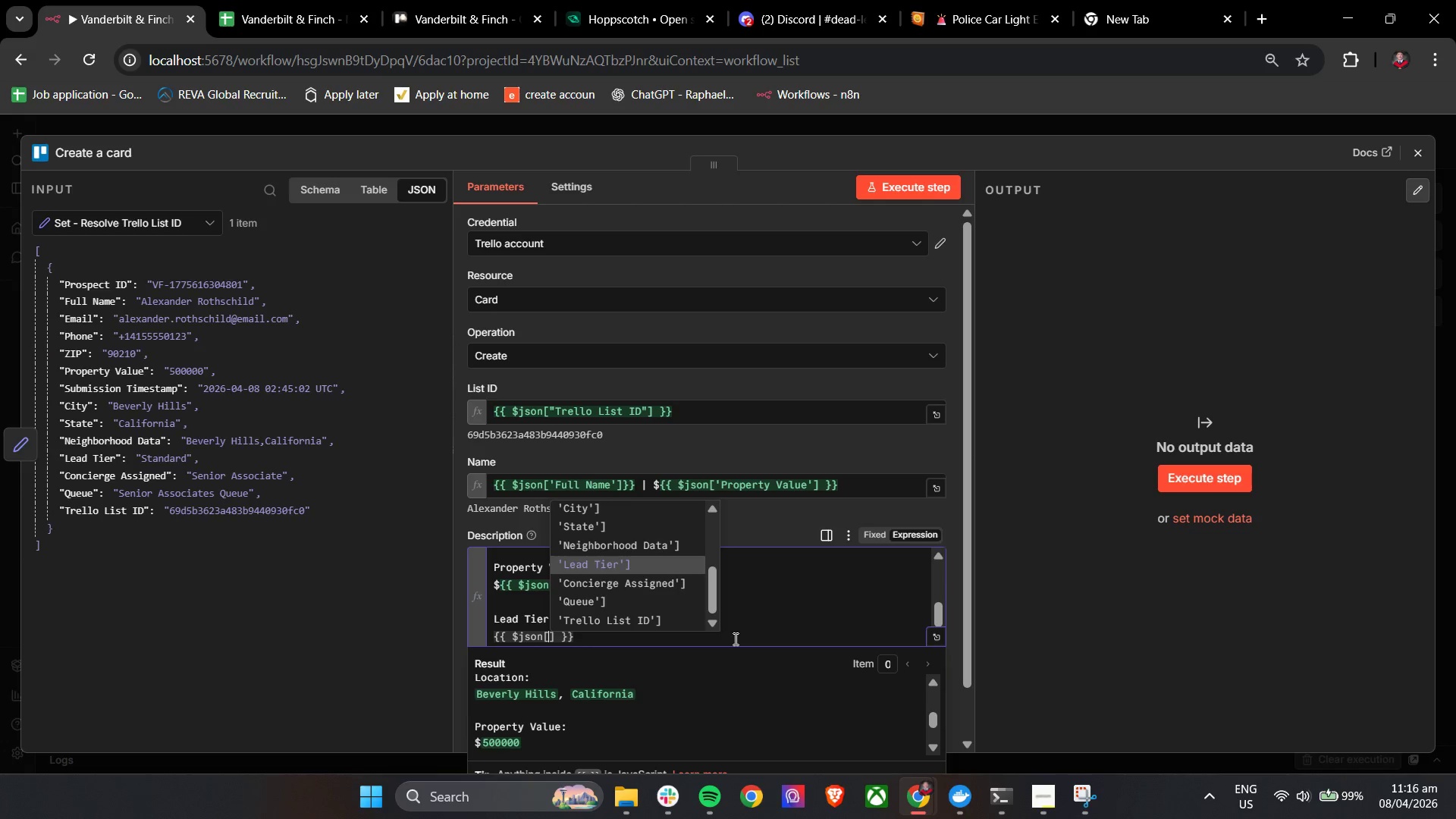 
key(ArrowUp)
 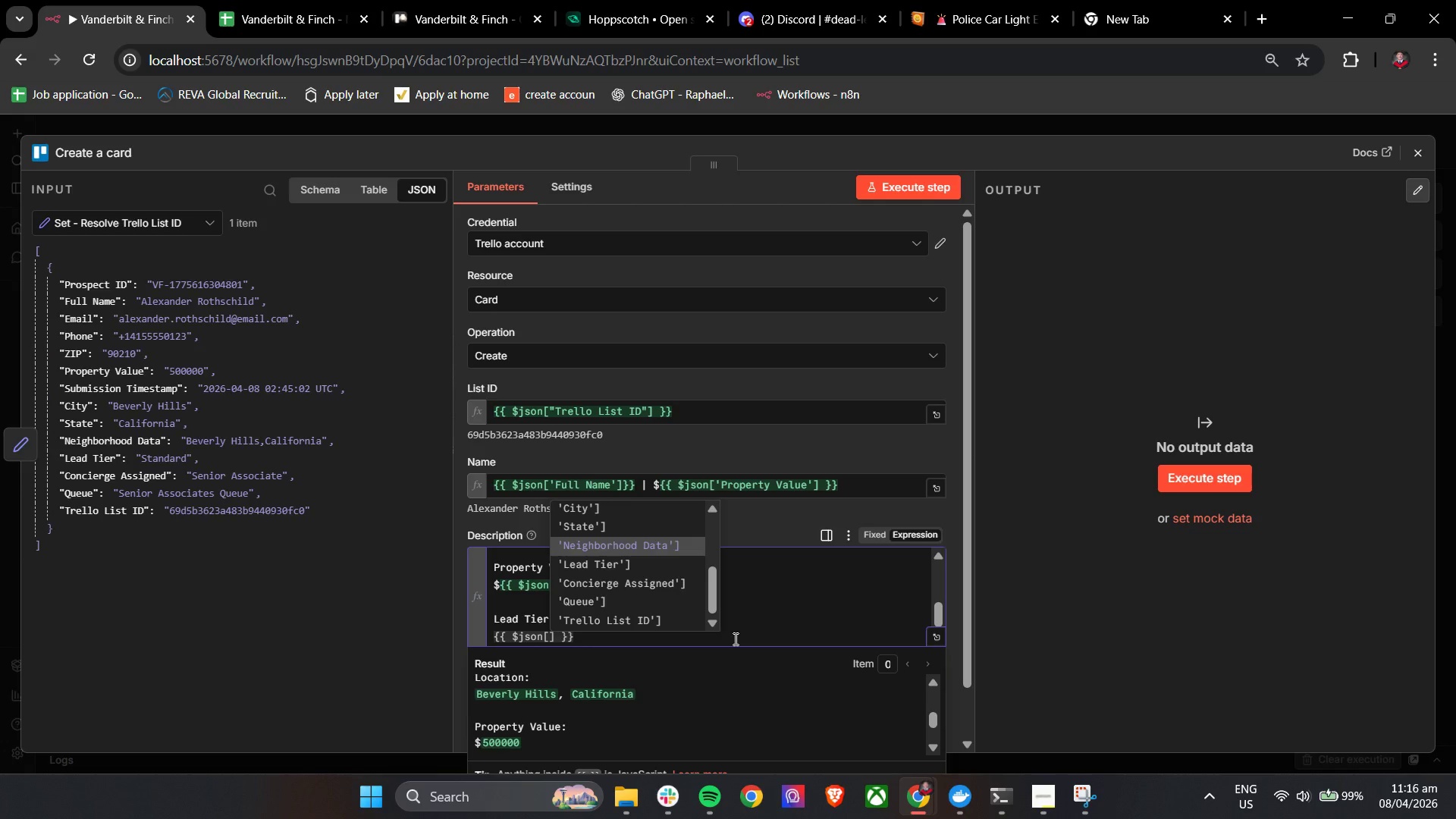 
key(ArrowDown)
 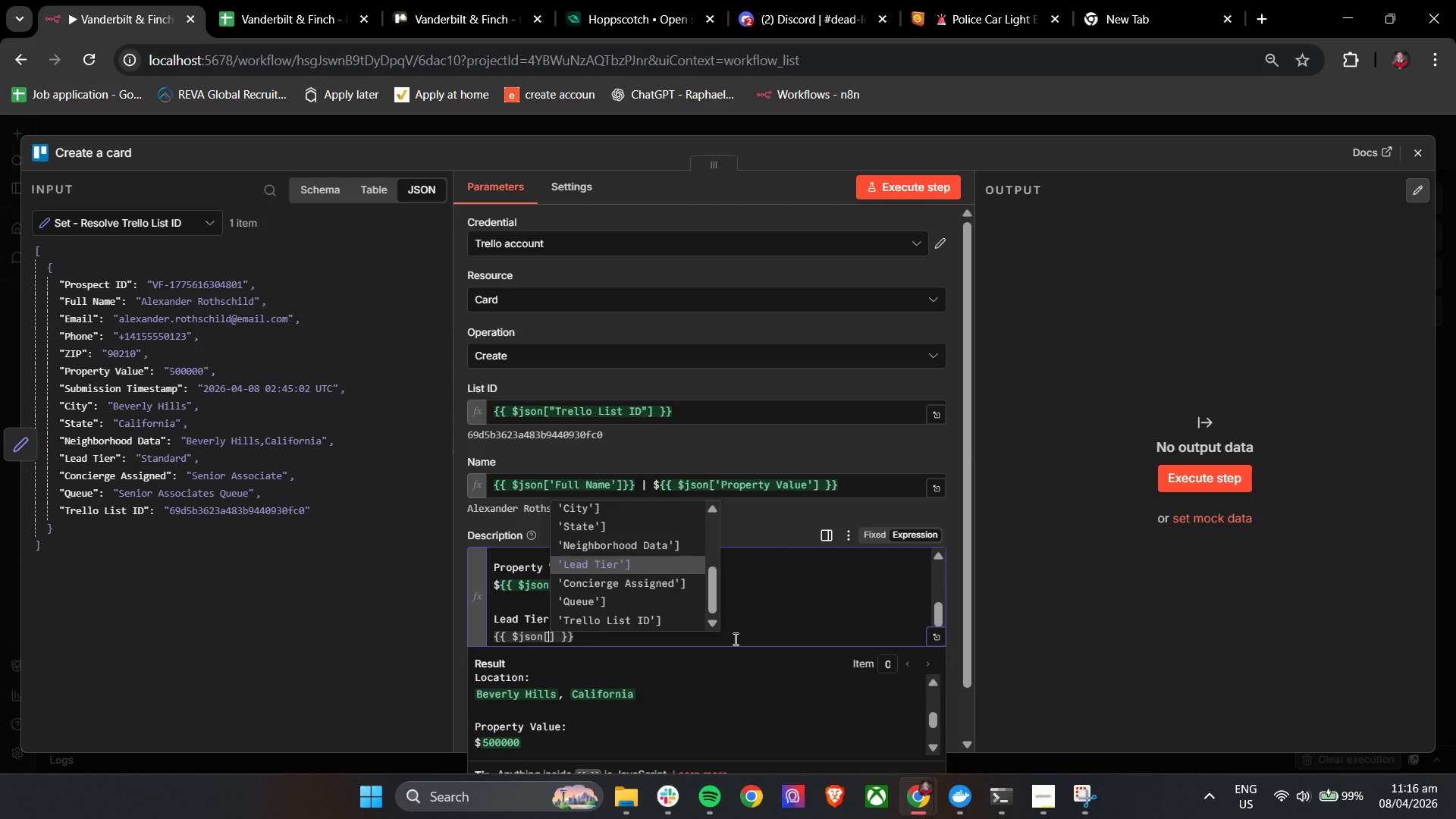 
key(Enter)
 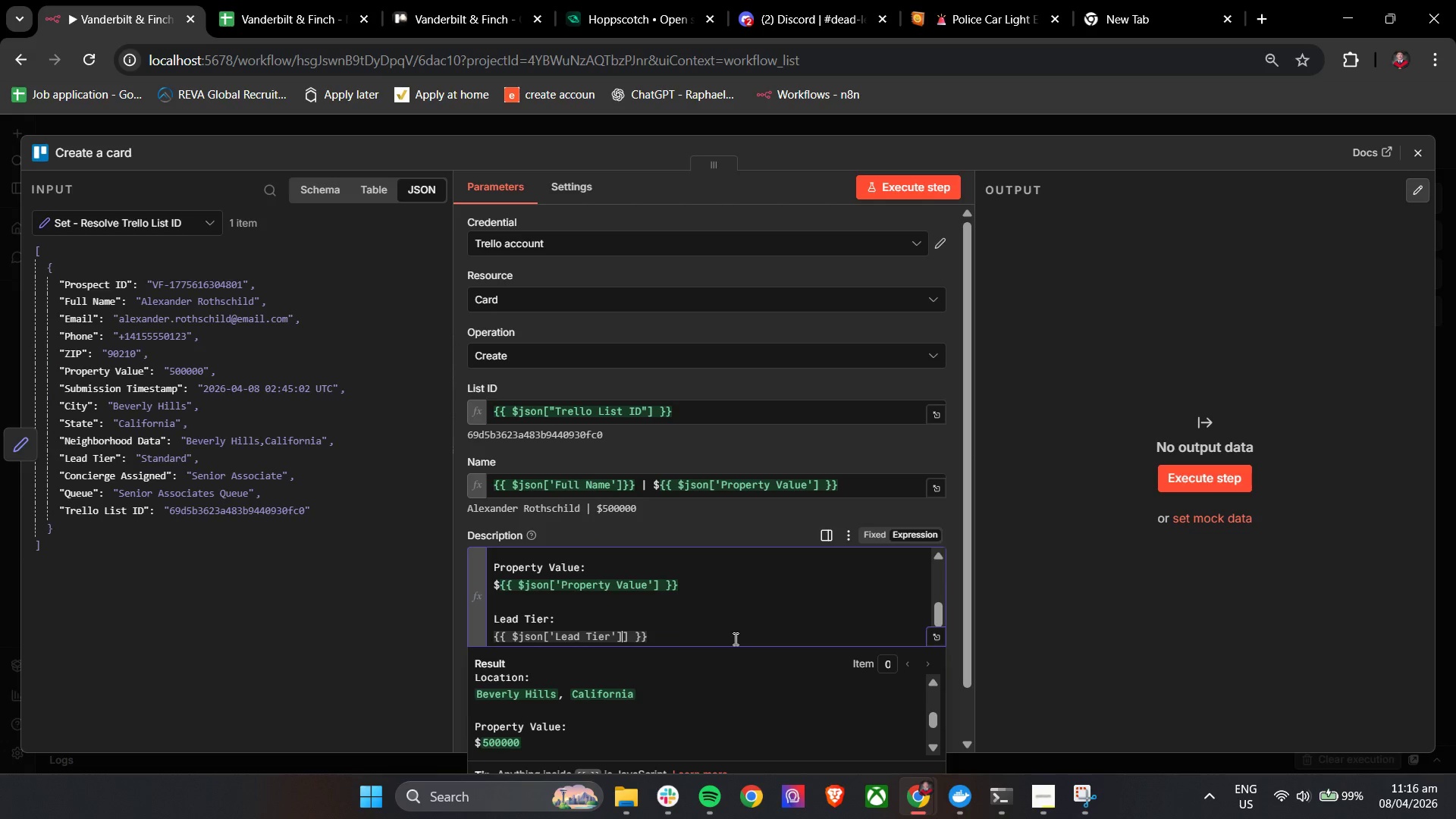 
key(Backspace)
 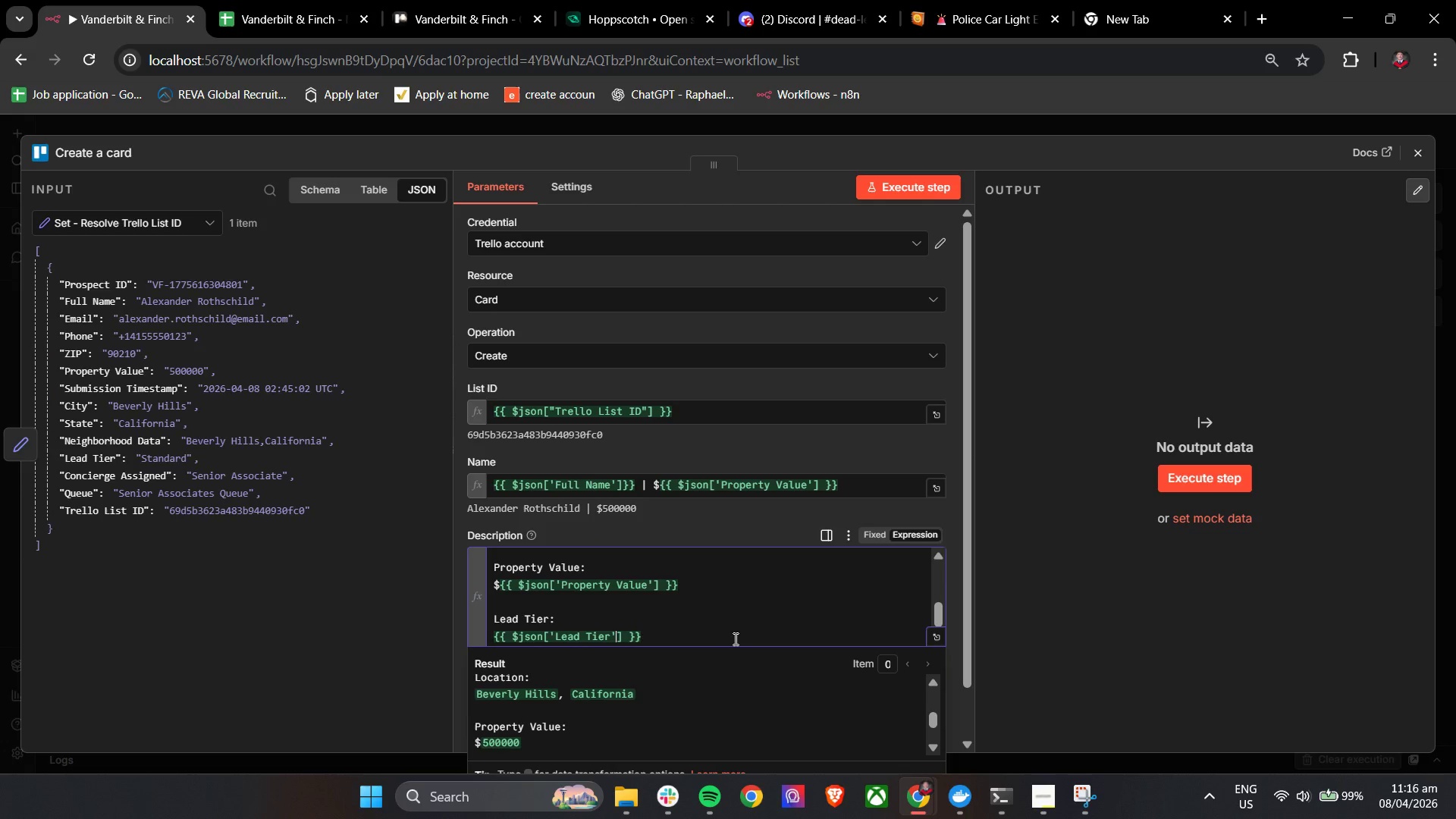 
key(ArrowDown)
 